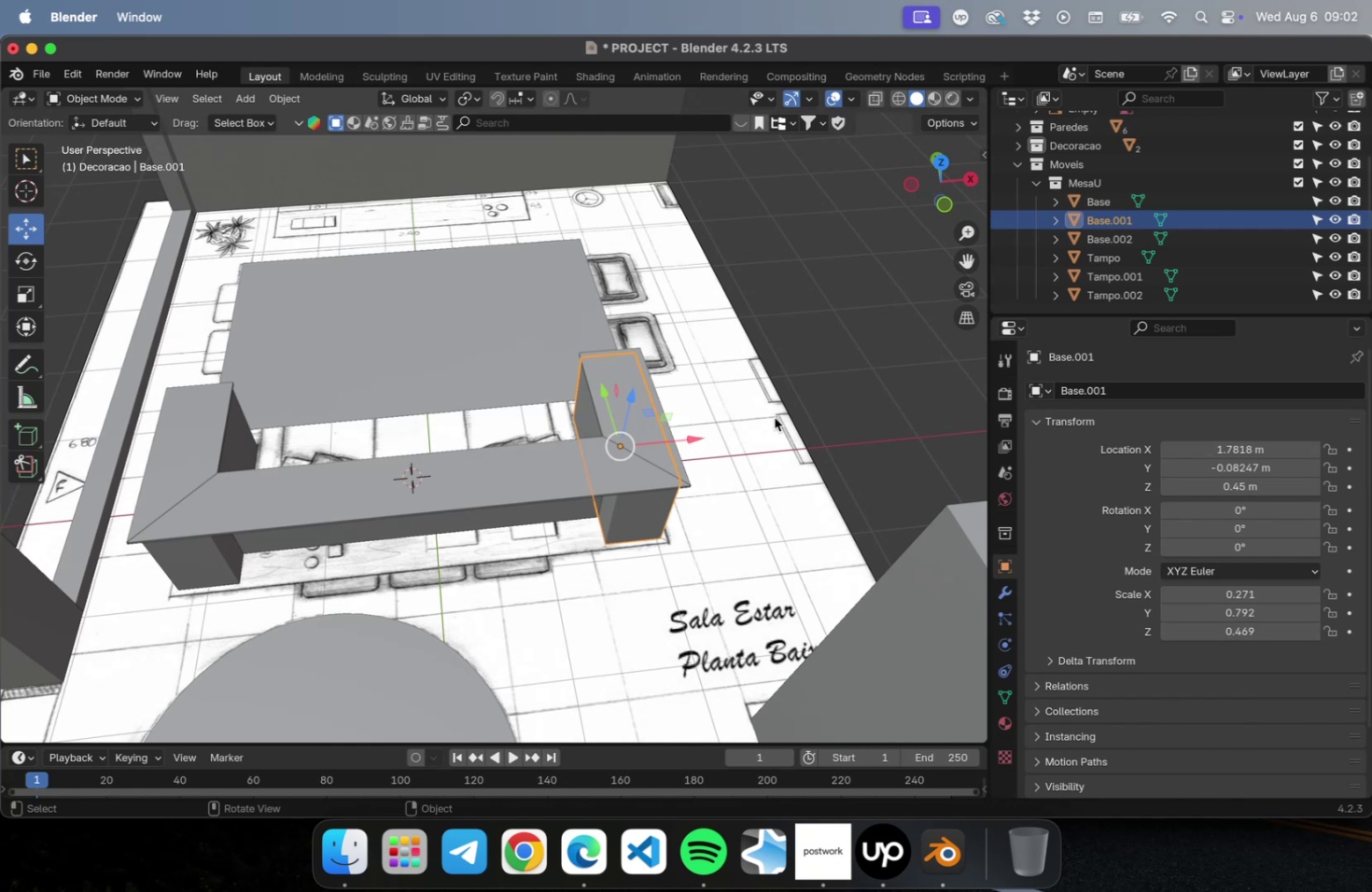 
mouse_move([1063, 193])
 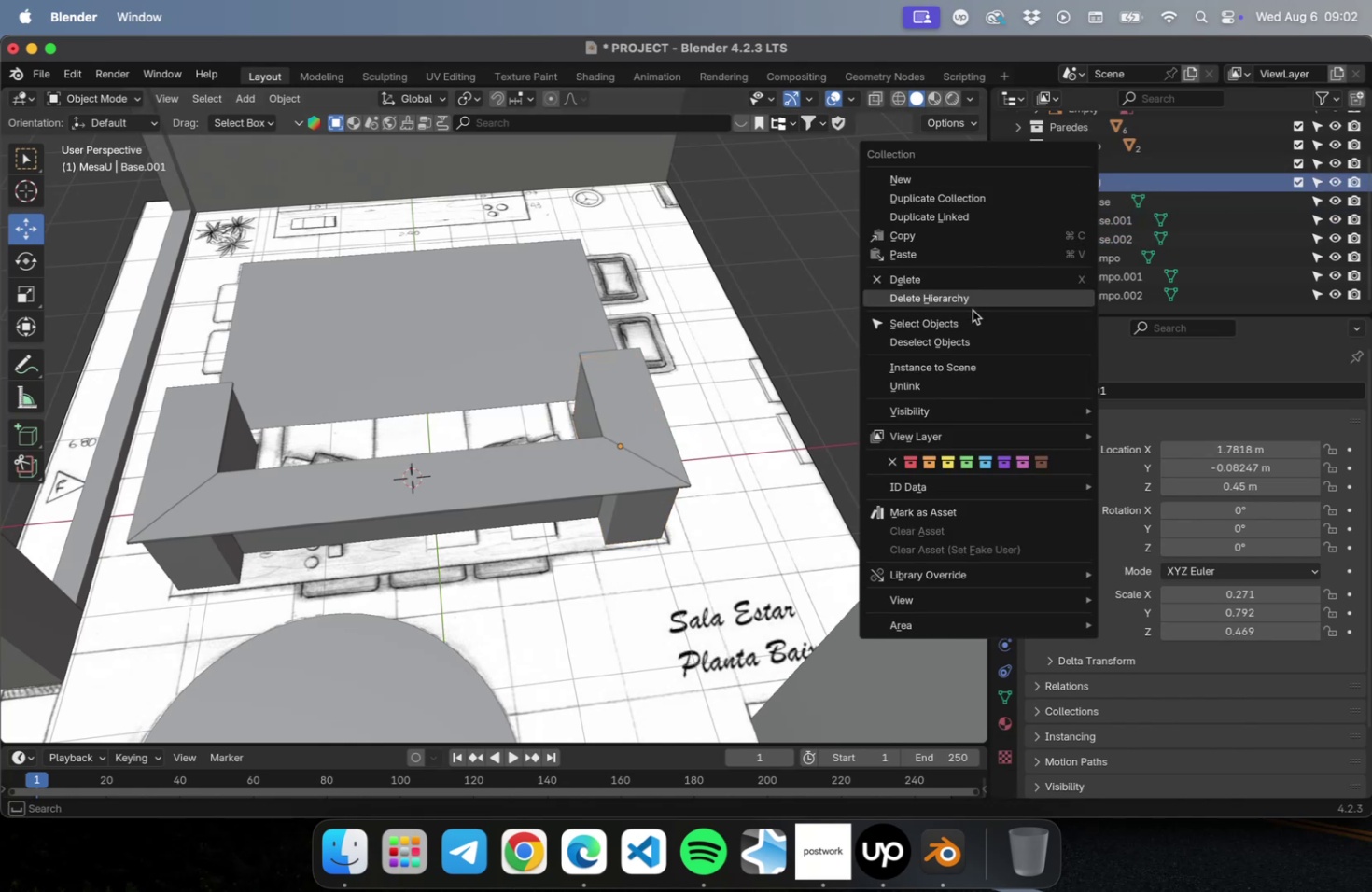 
left_click([968, 316])
 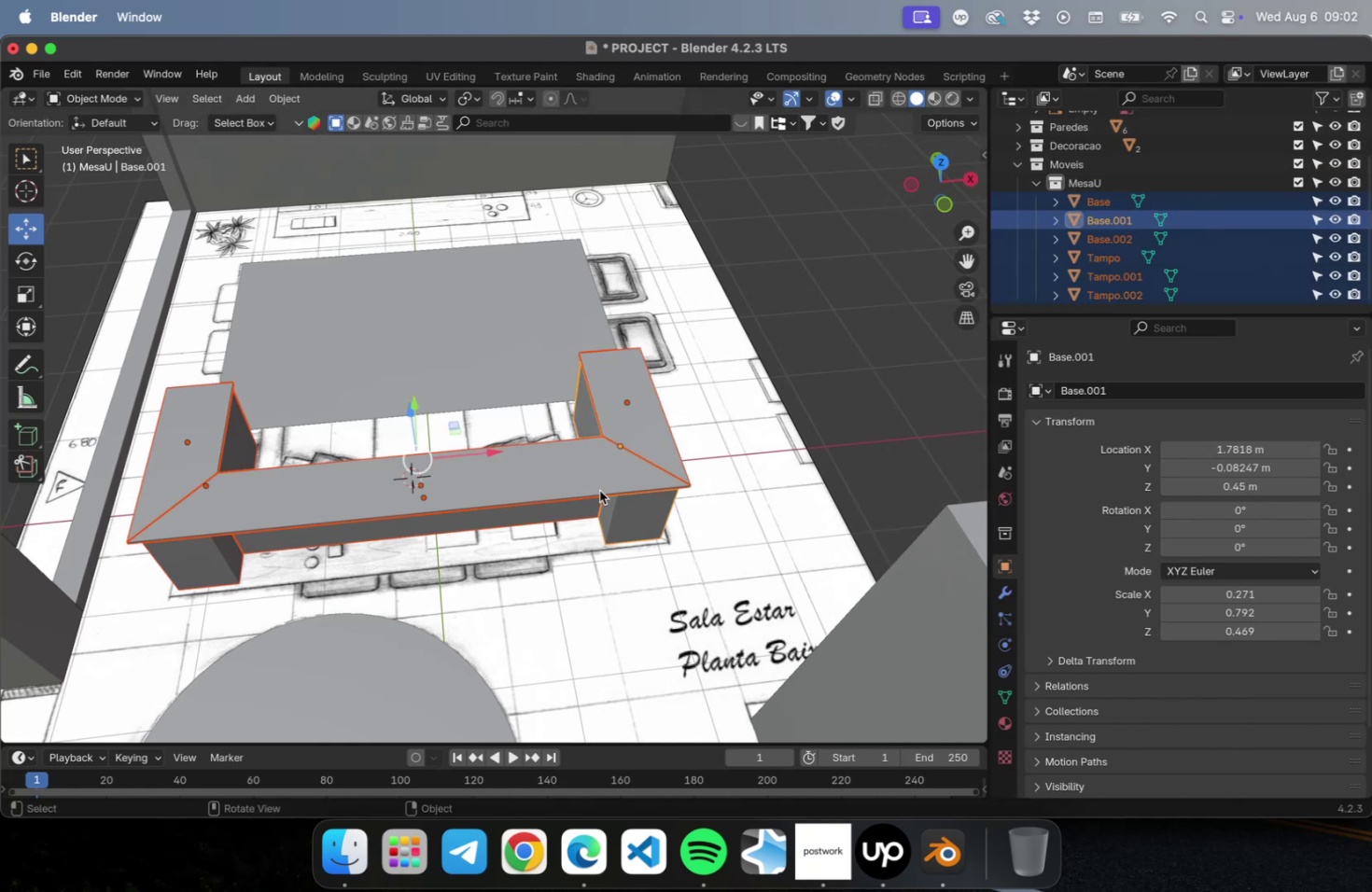 
key(NumLock)
 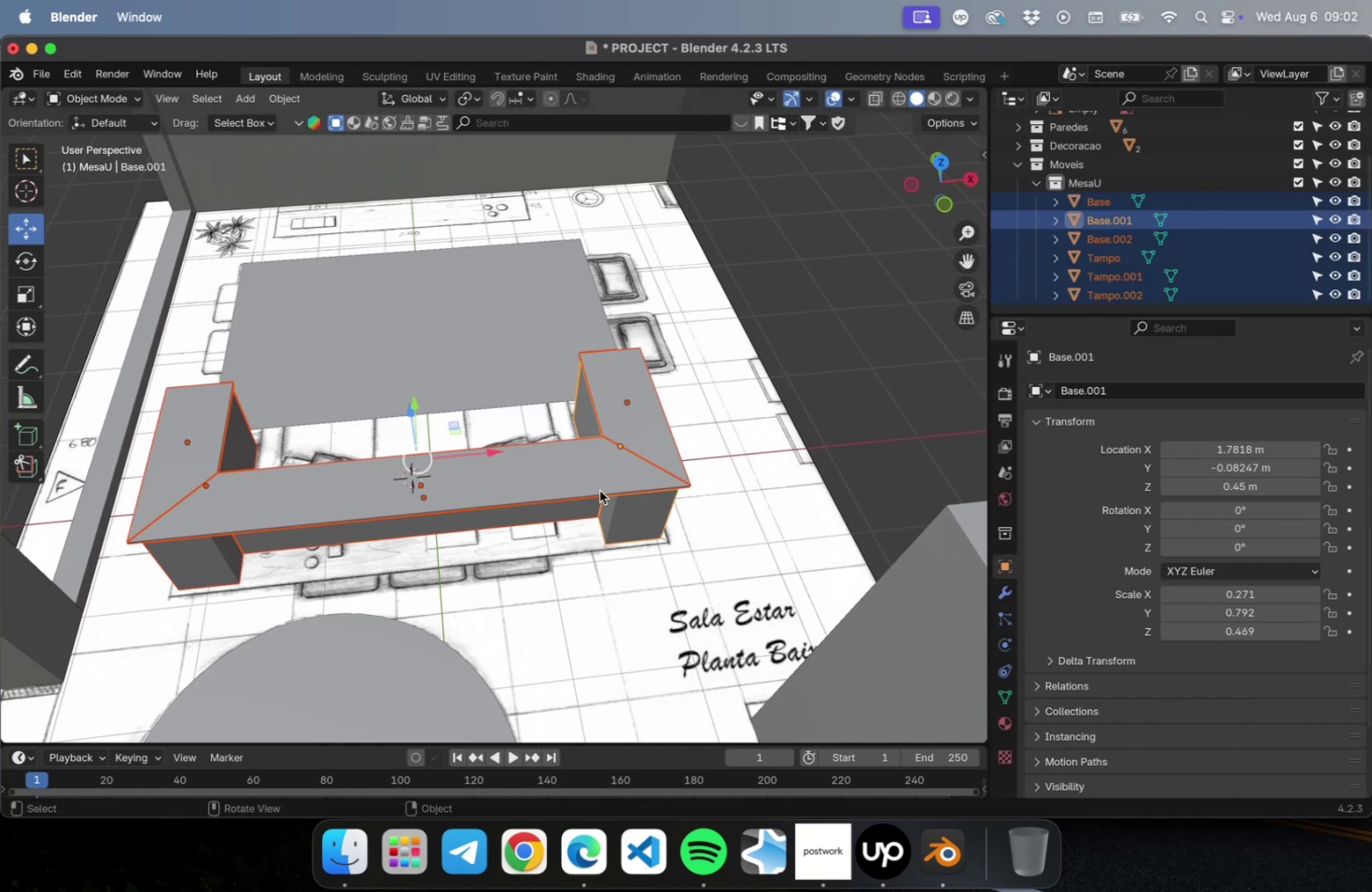 
key(NumpadDivide)
 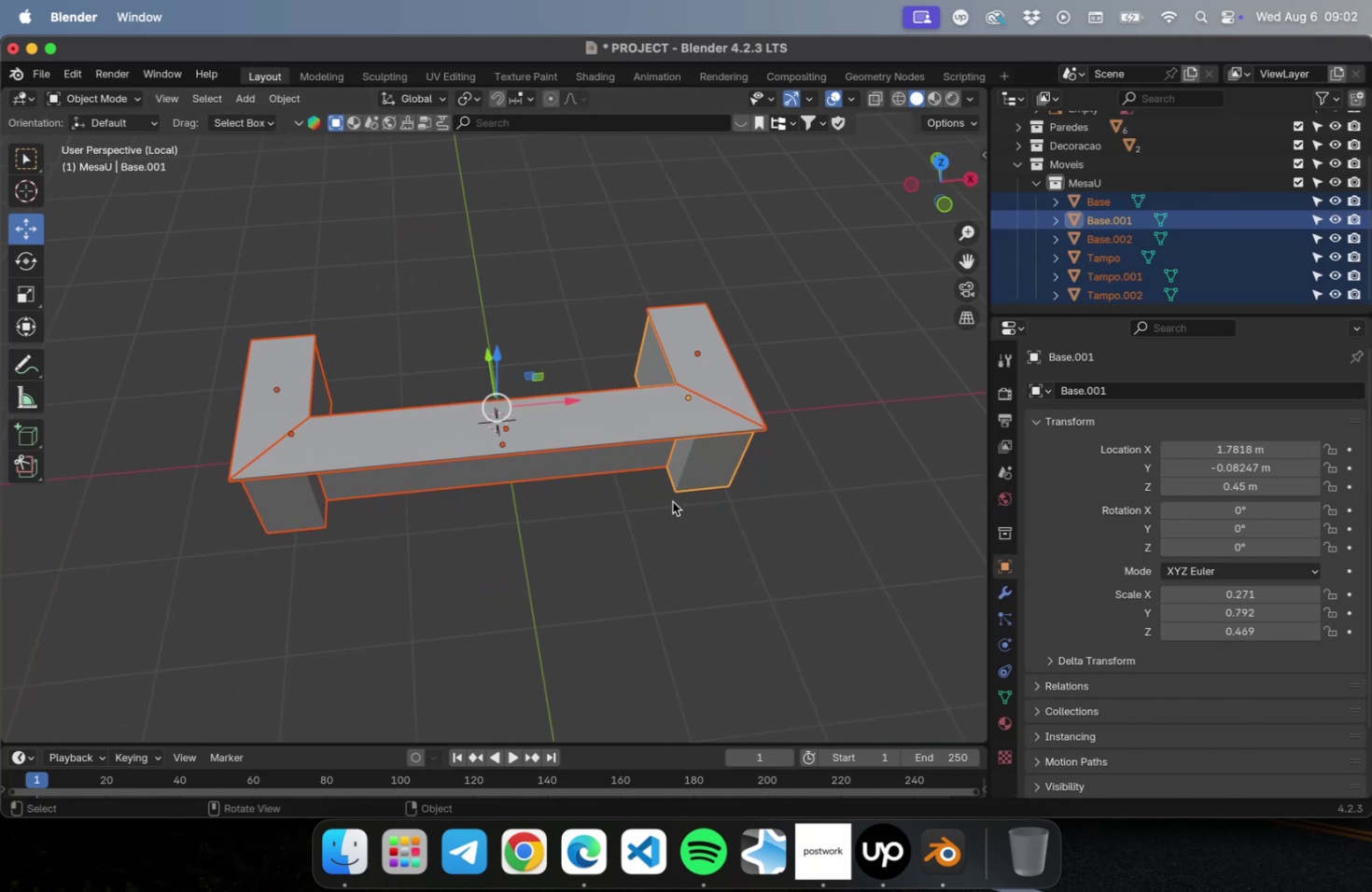 
key(NumLock)
 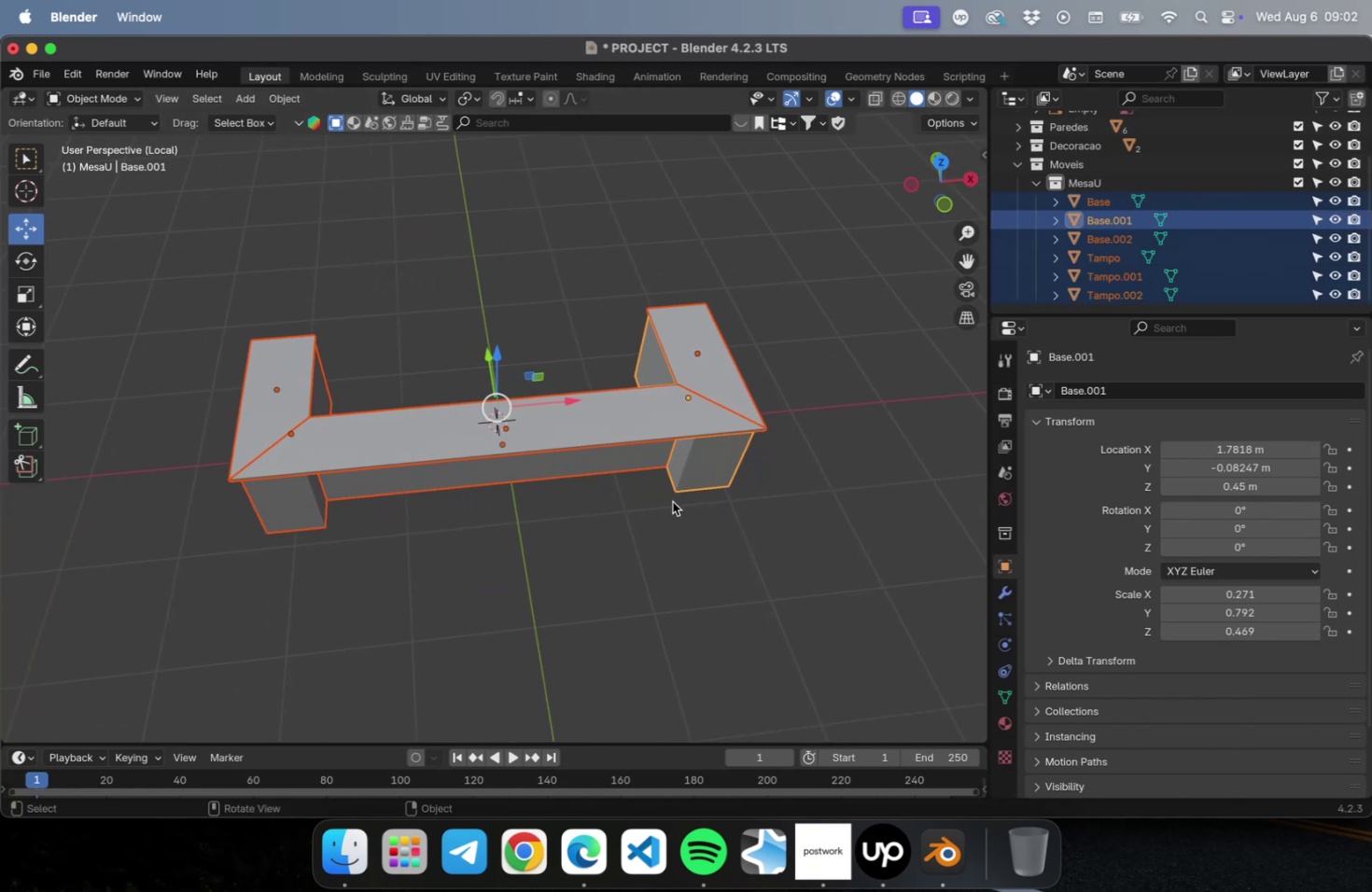 
key(Numpad1)
 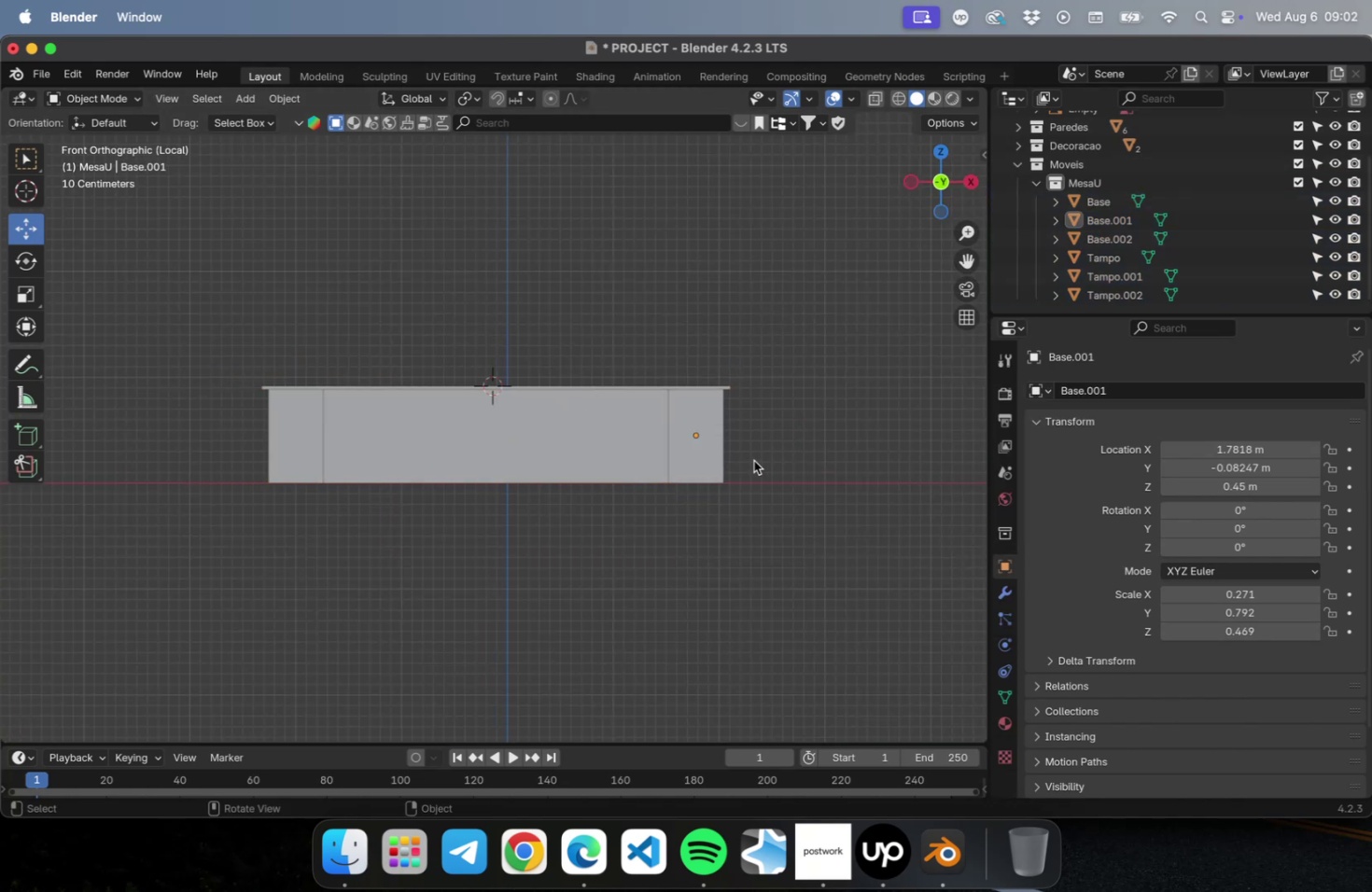 
left_click([713, 453])
 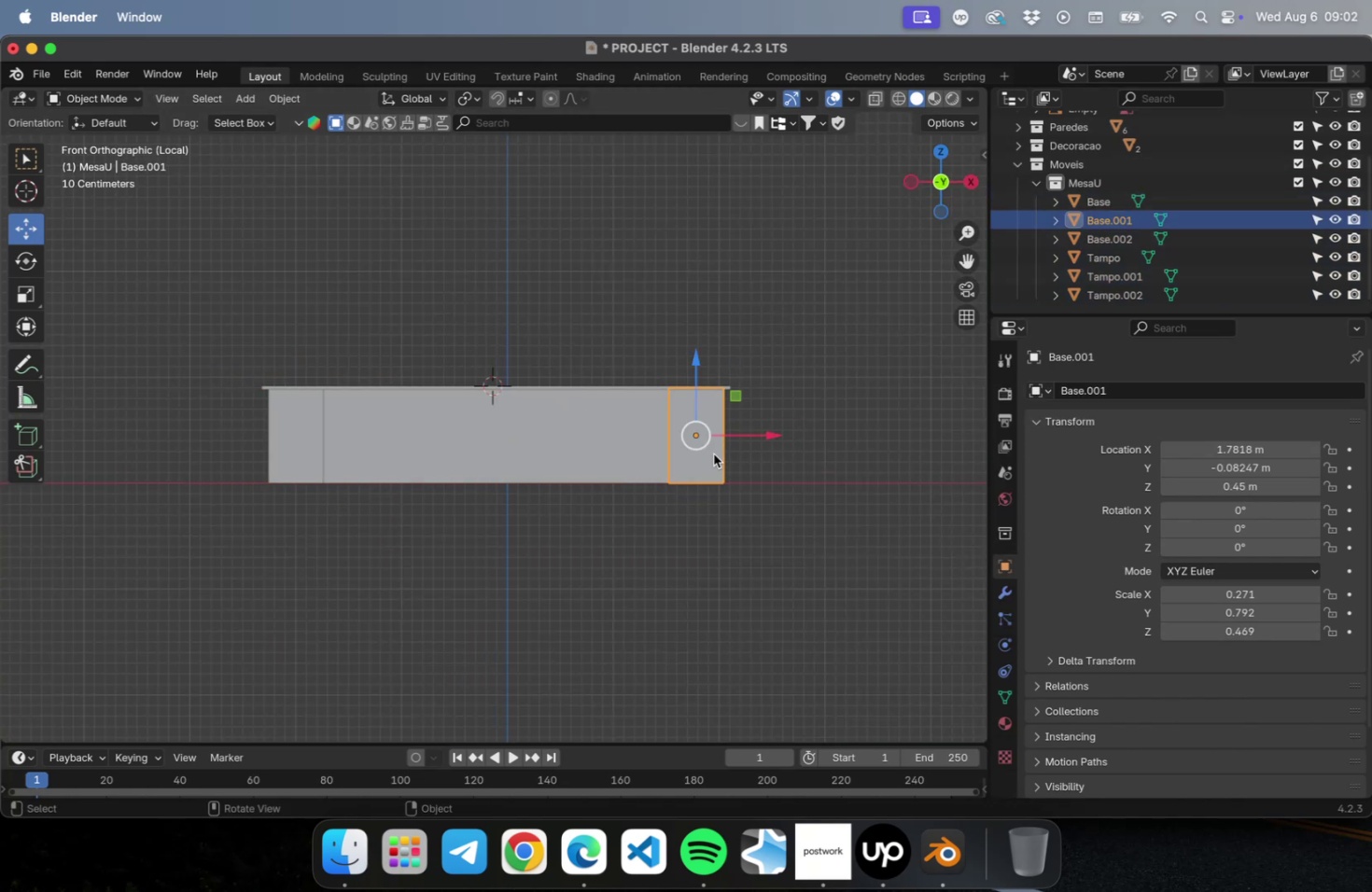 
key(Tab)
 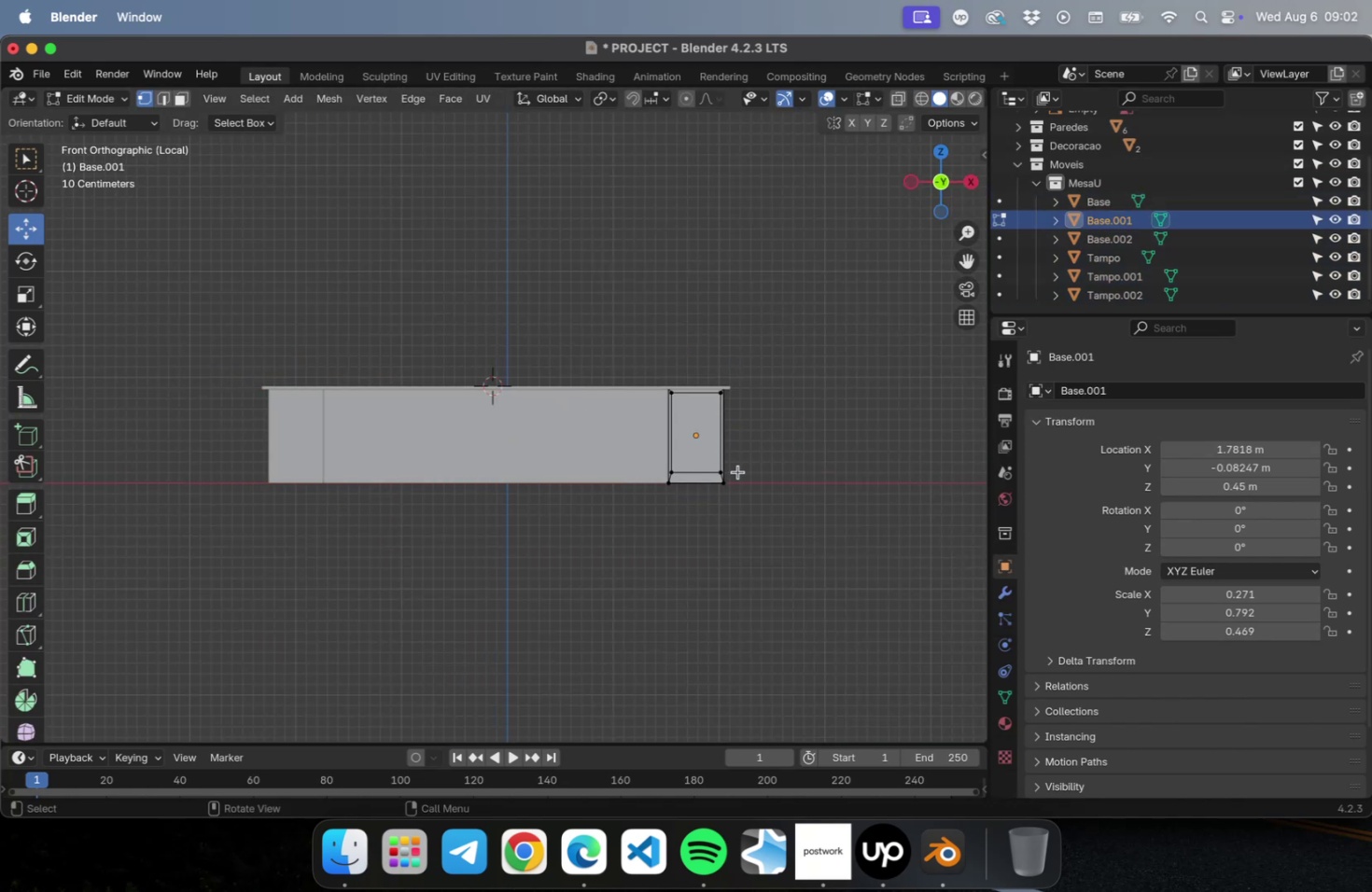 
scroll: coordinate [737, 470], scroll_direction: up, amount: 10.0
 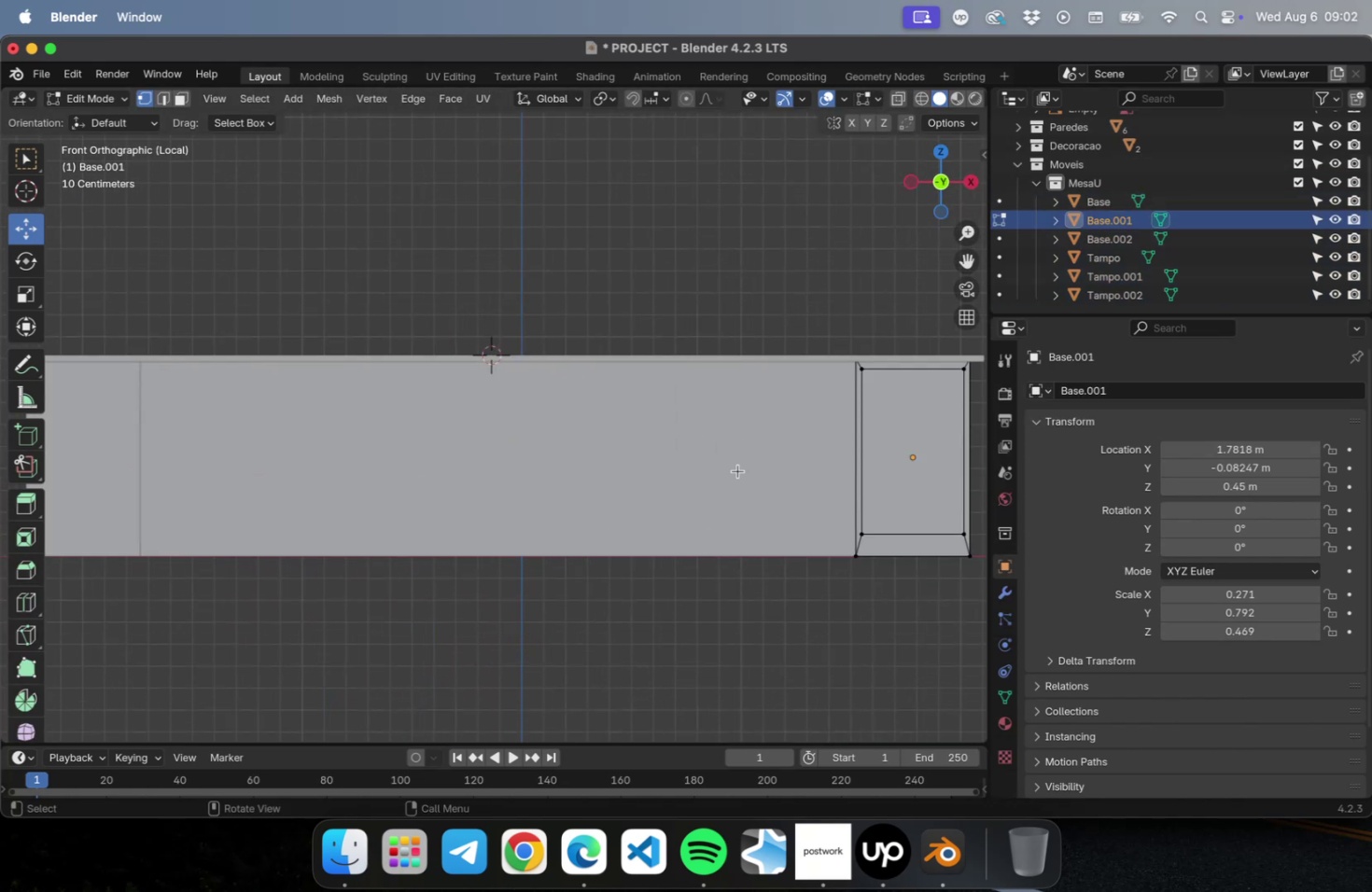 
hold_key(key=ShiftLeft, duration=0.45)
 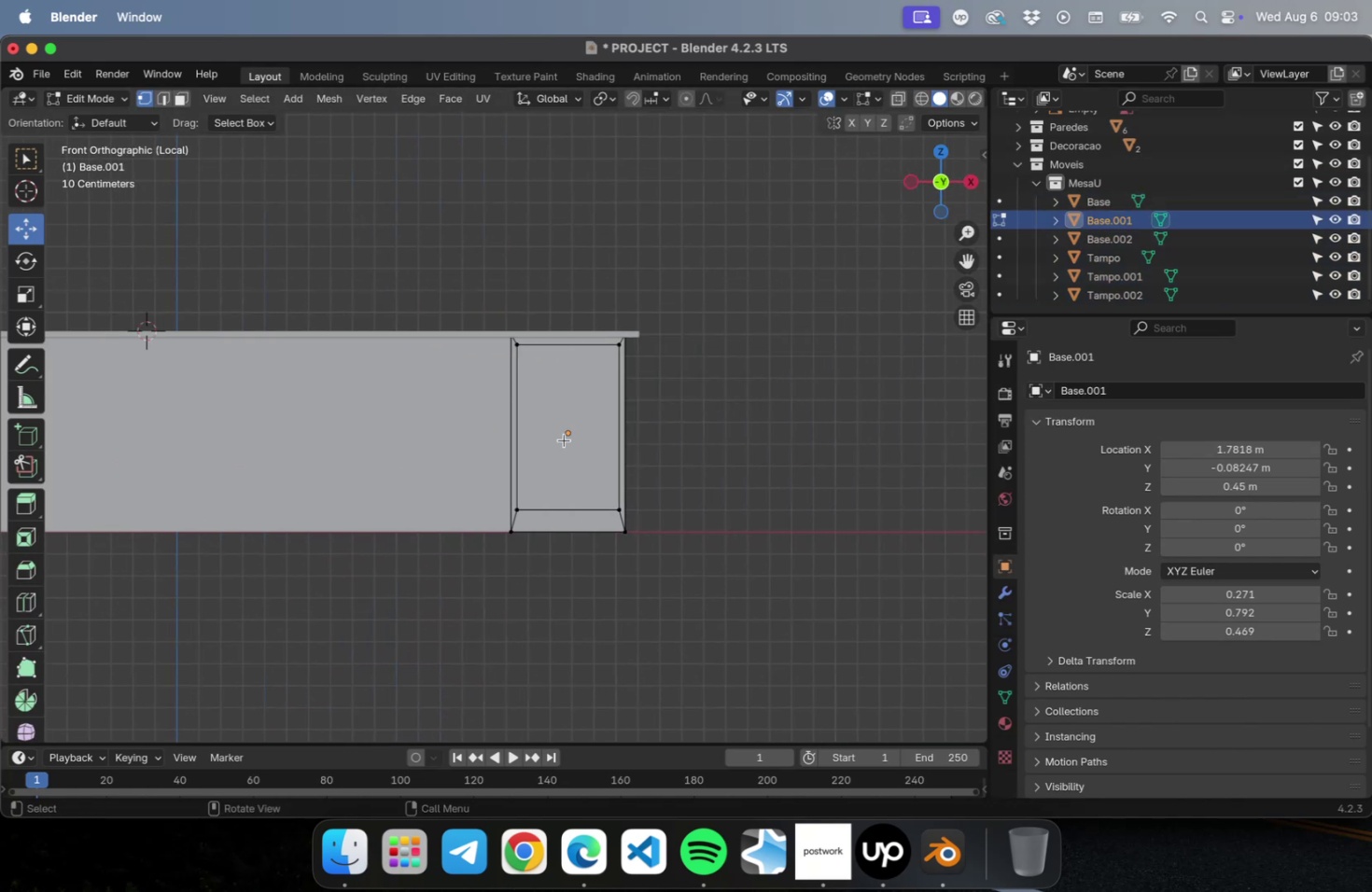 
scroll: coordinate [565, 439], scroll_direction: up, amount: 9.0
 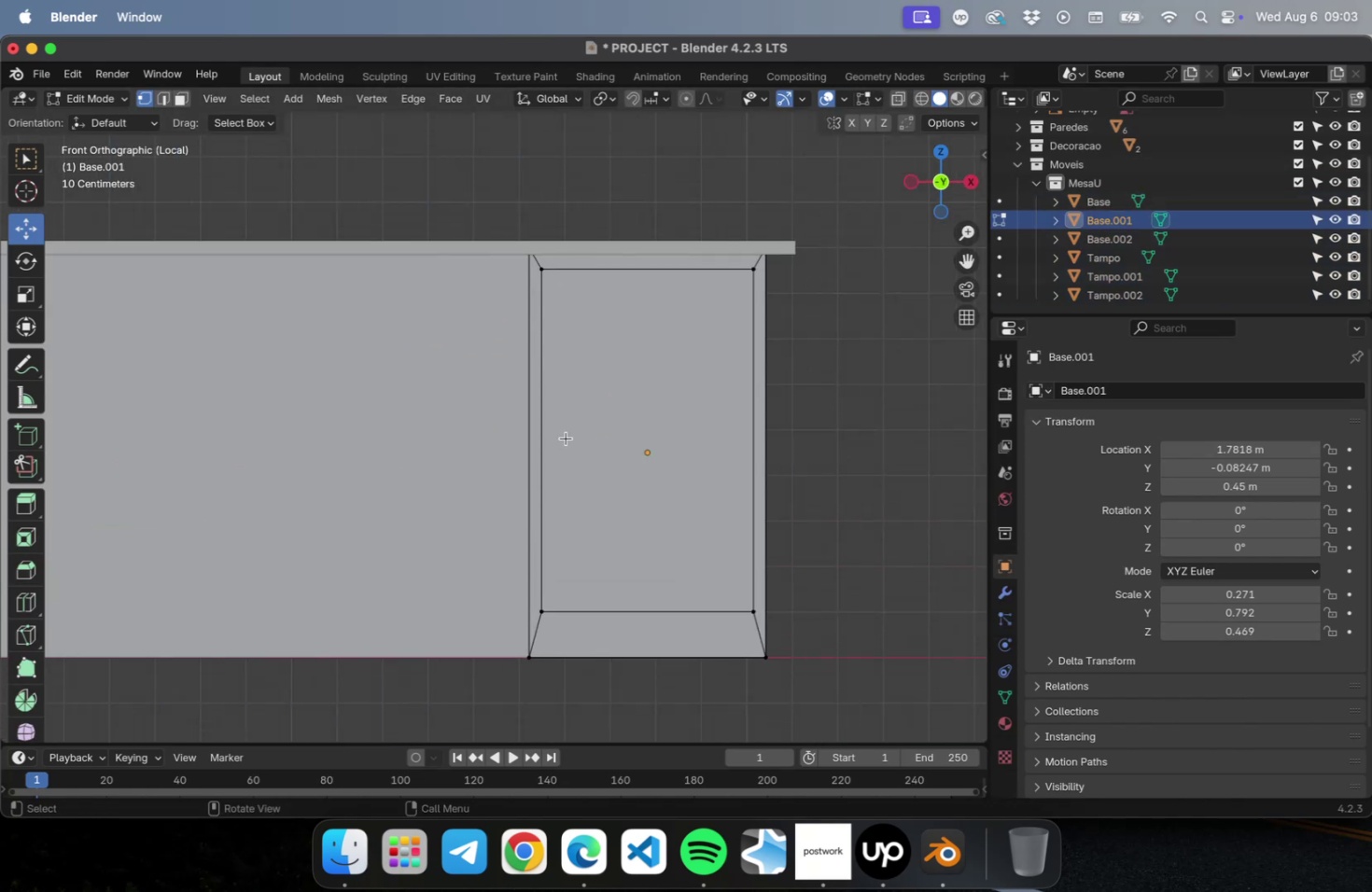 
hold_key(key=ShiftLeft, duration=0.4)
 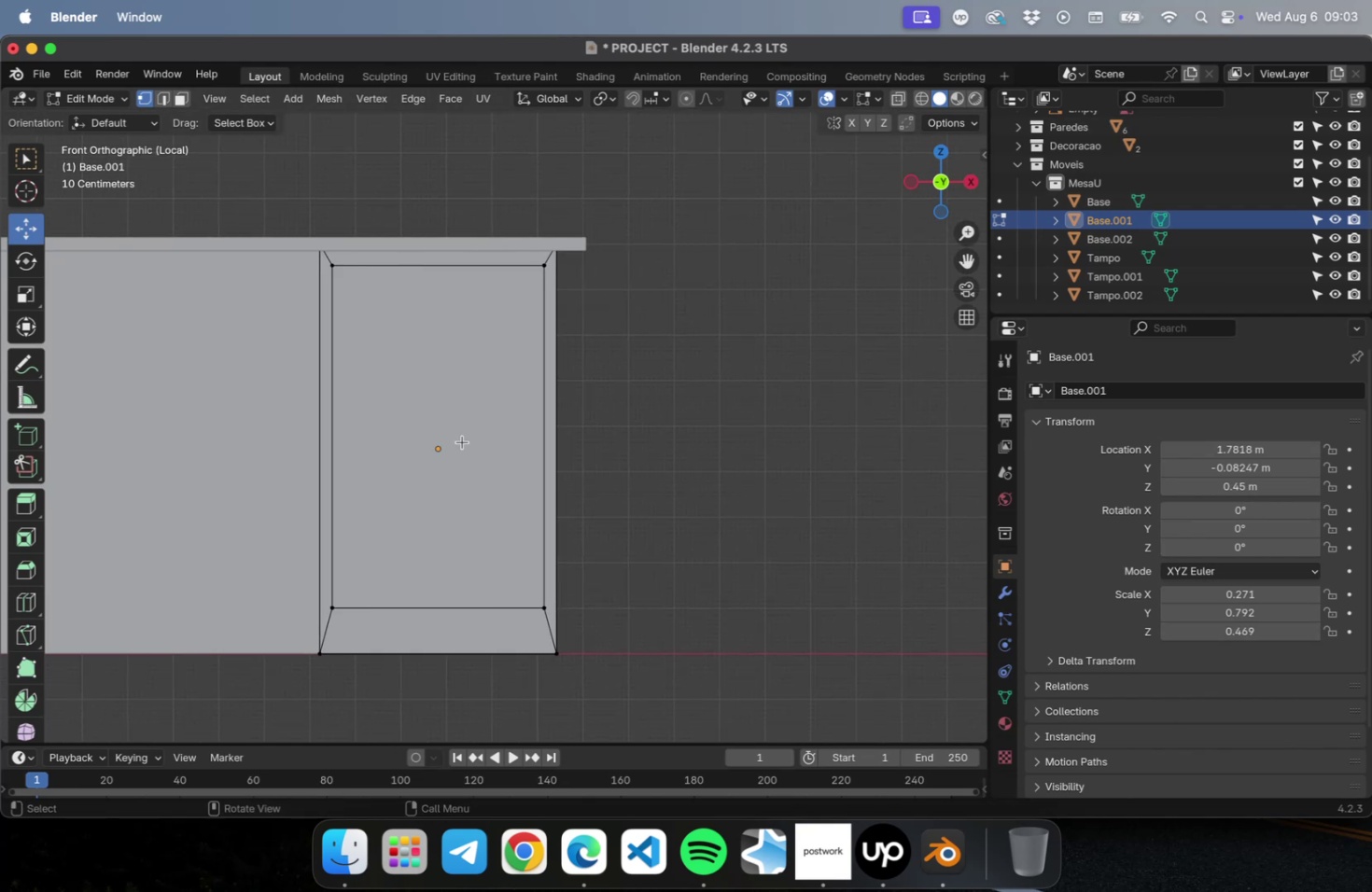 
key(3)
 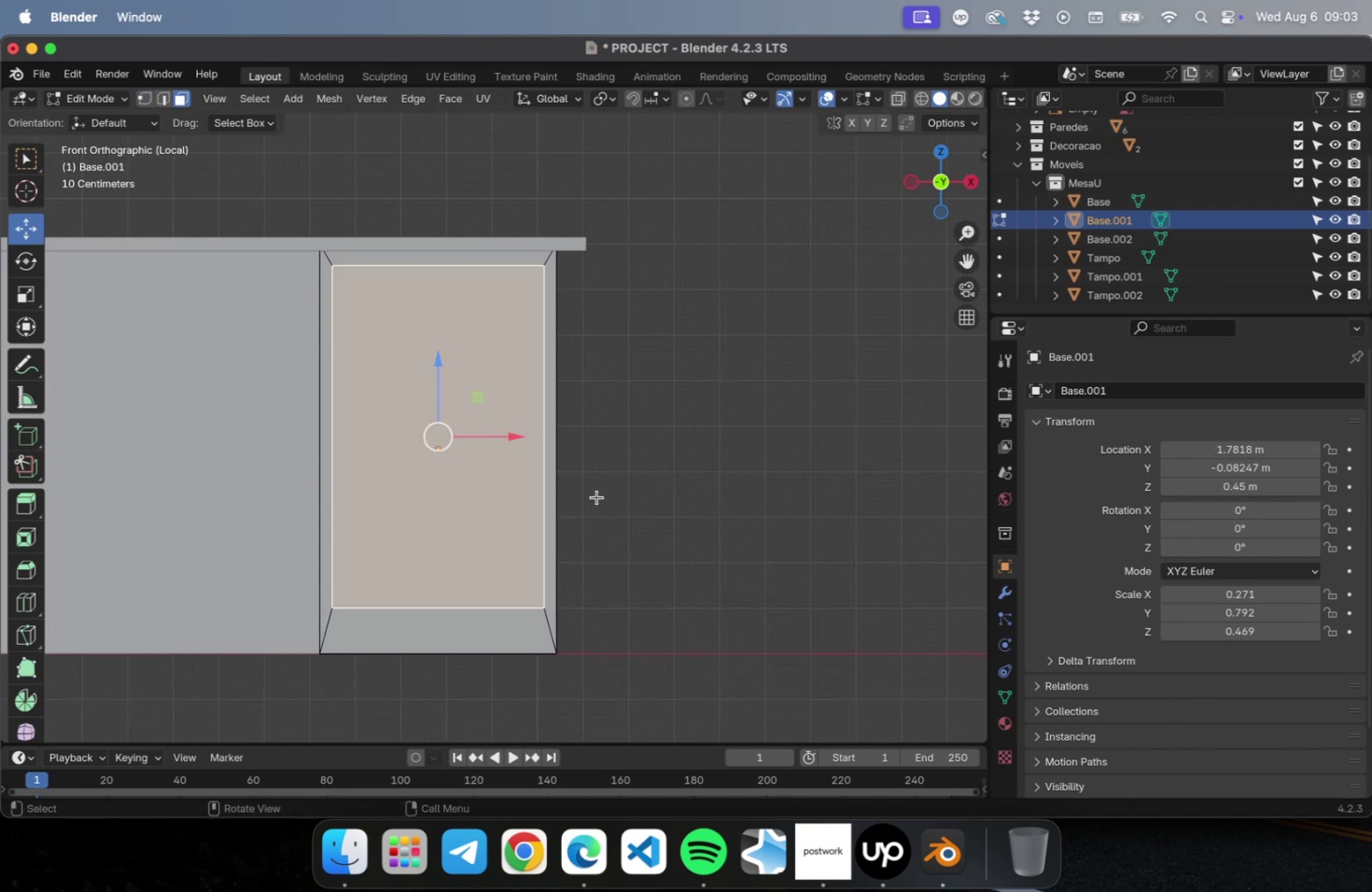 
key(NumLock)
 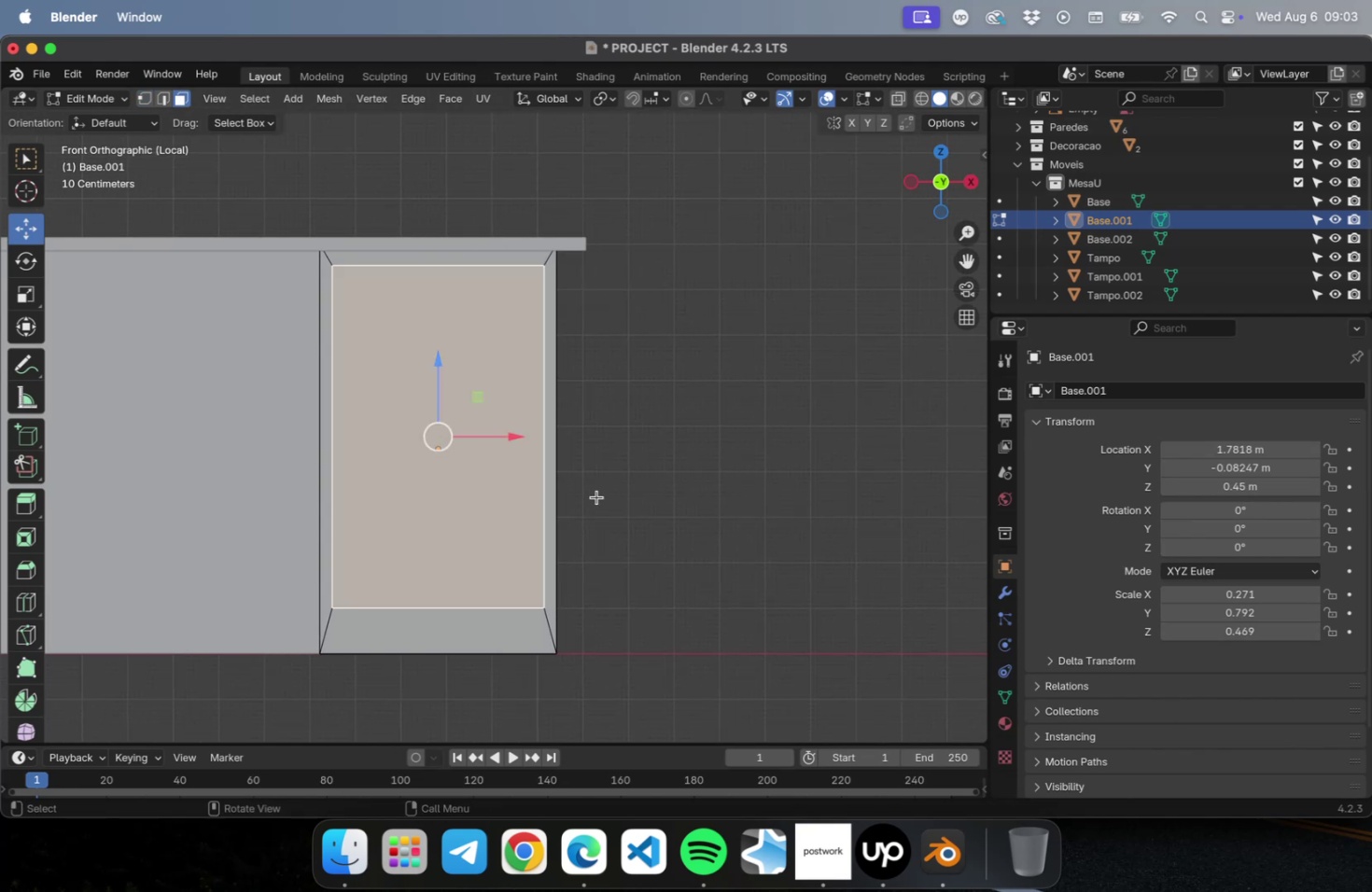 
key(Numpad2)
 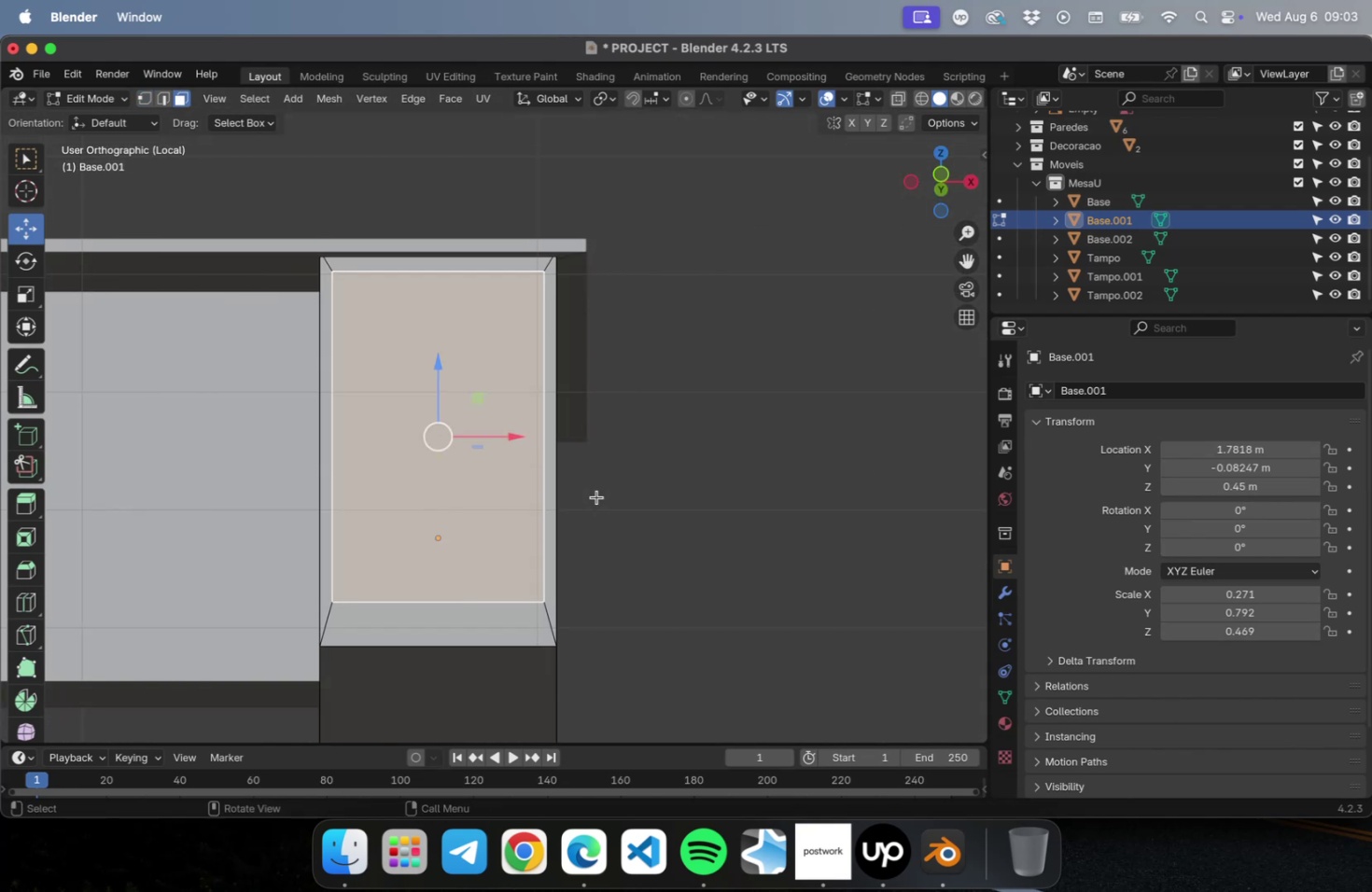 
key(NumLock)
 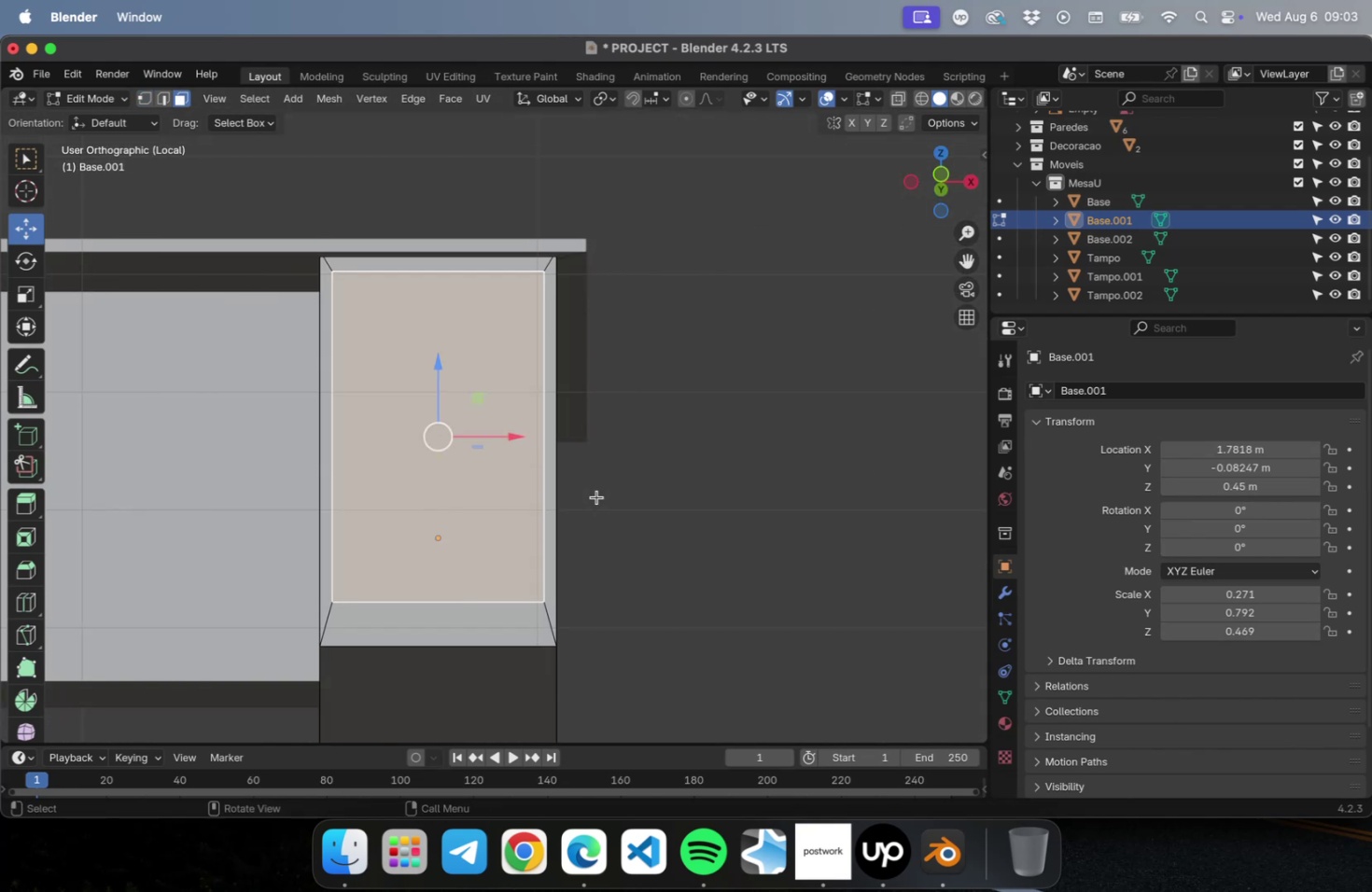 
key(Numpad3)
 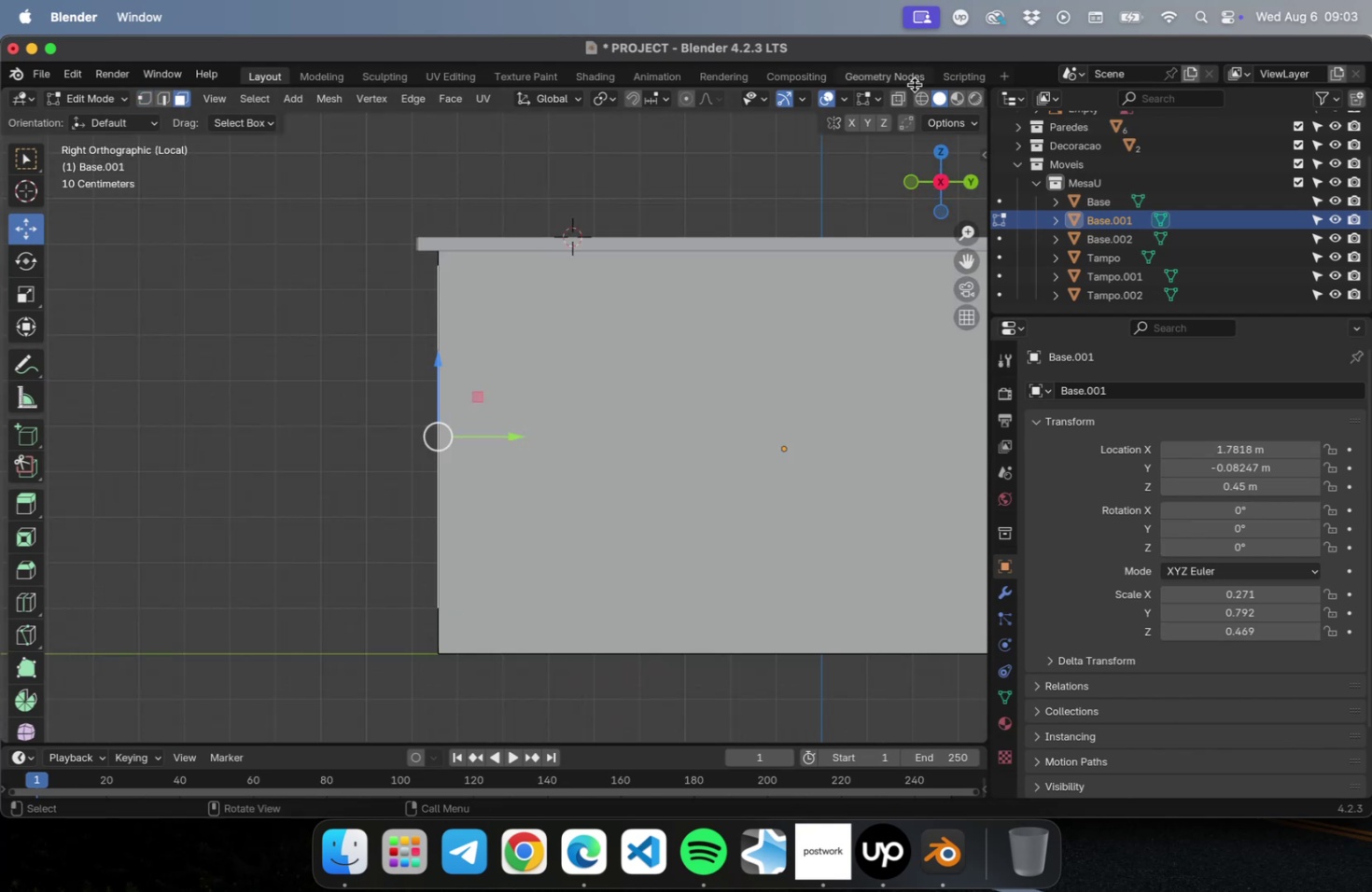 
left_click([923, 98])
 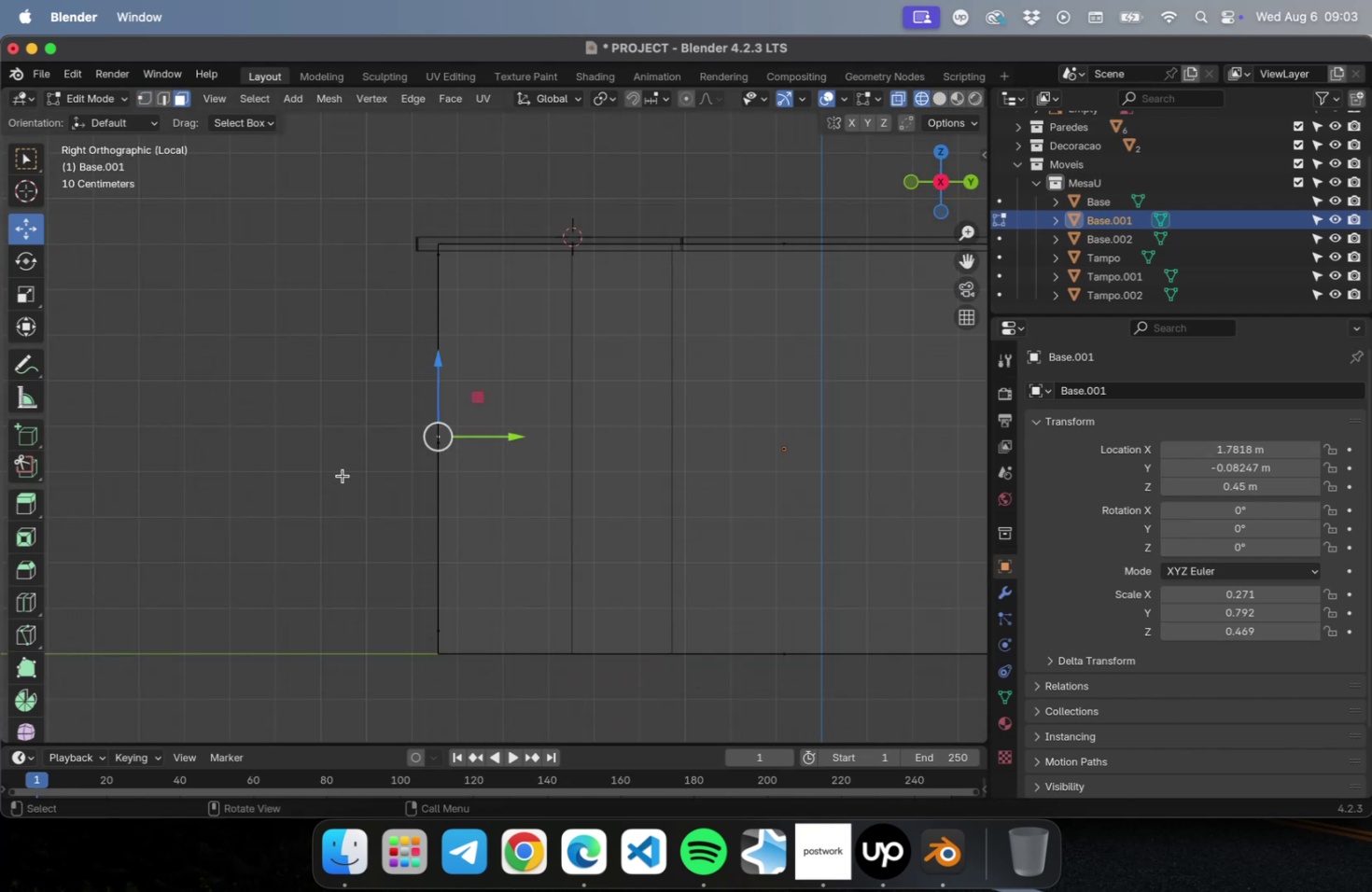 
key(E)
 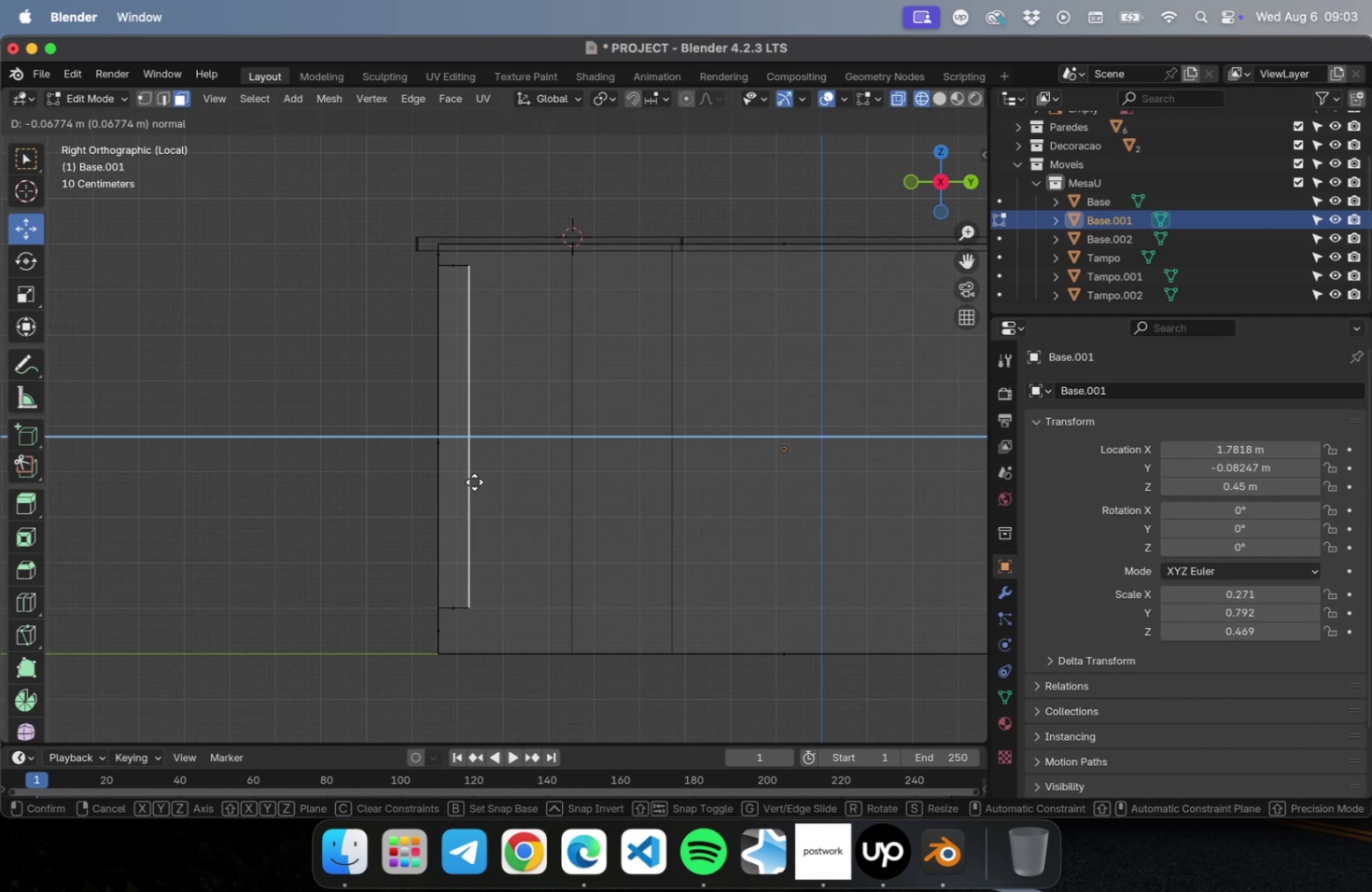 
wait(5.07)
 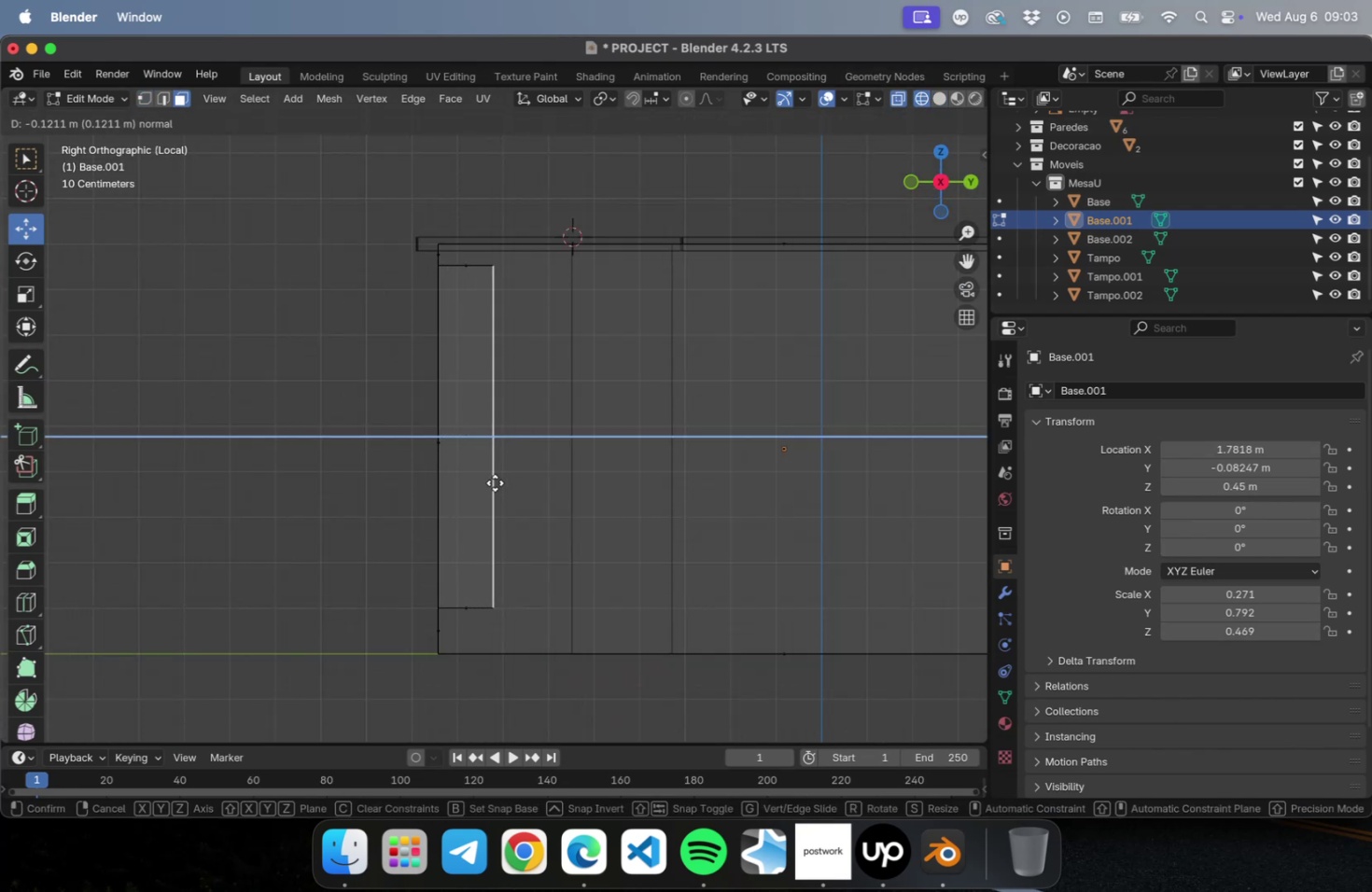 
left_click([469, 482])
 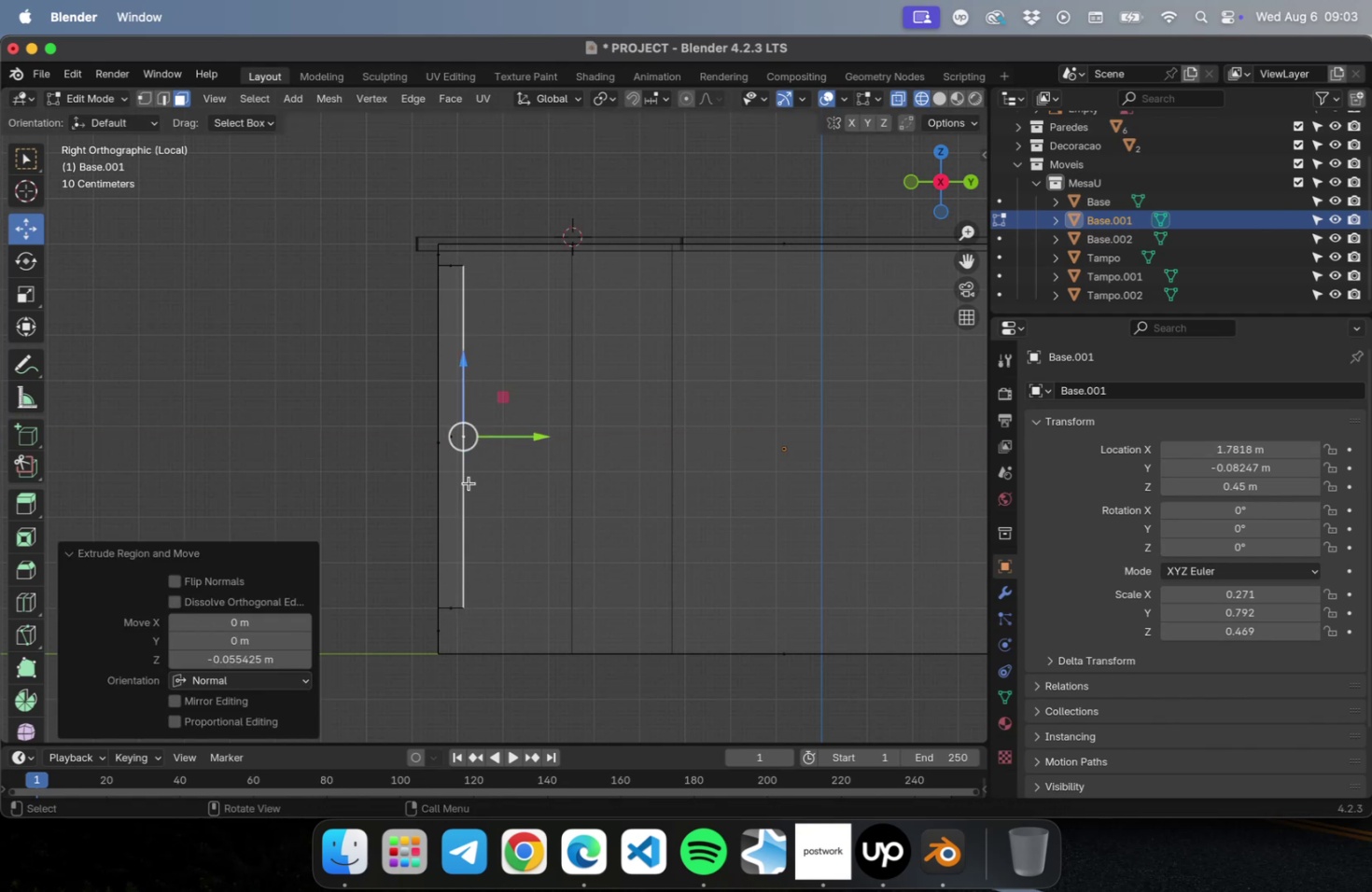 
key(Tab)
 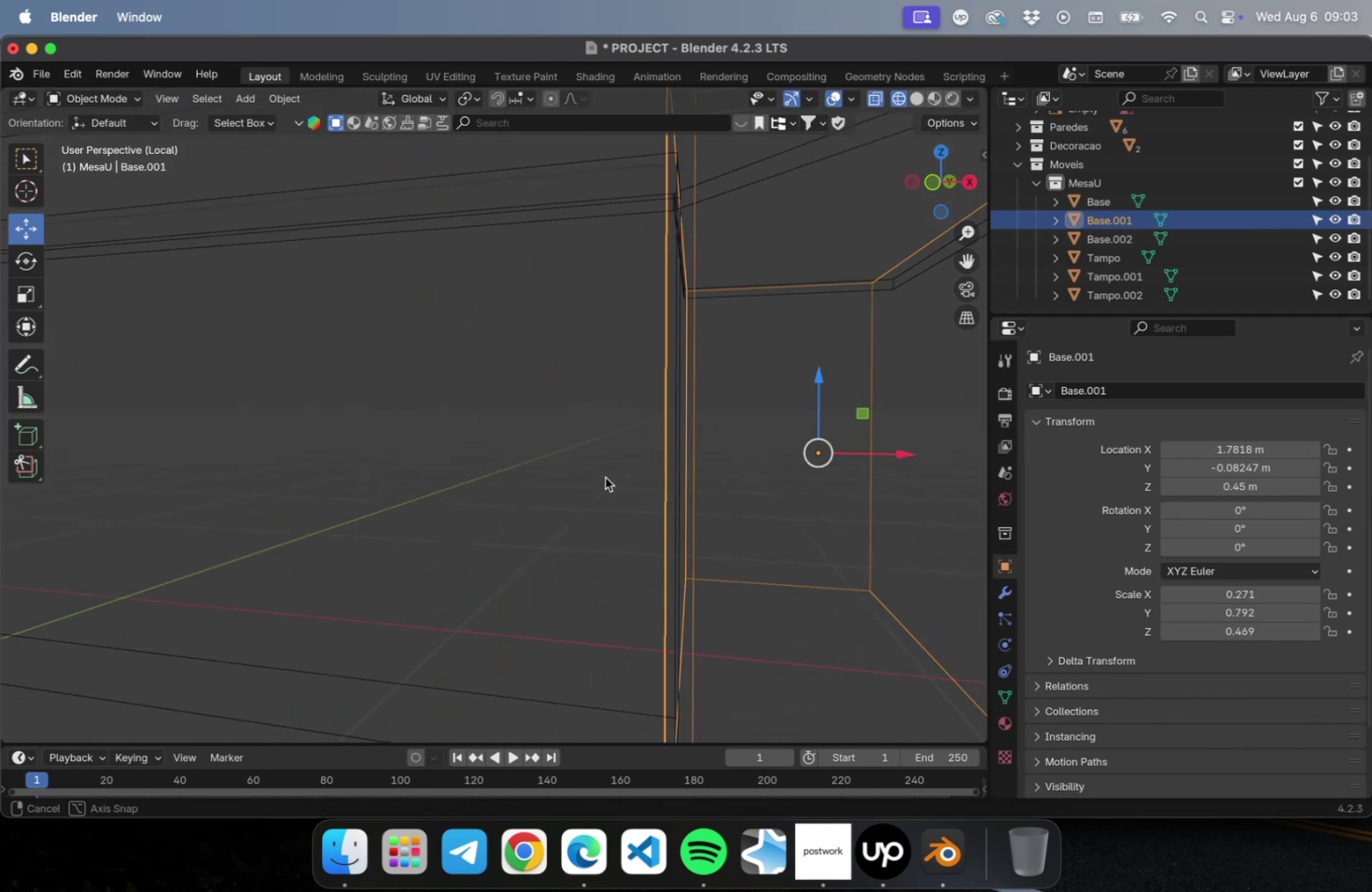 
scroll: coordinate [671, 485], scroll_direction: down, amount: 9.0
 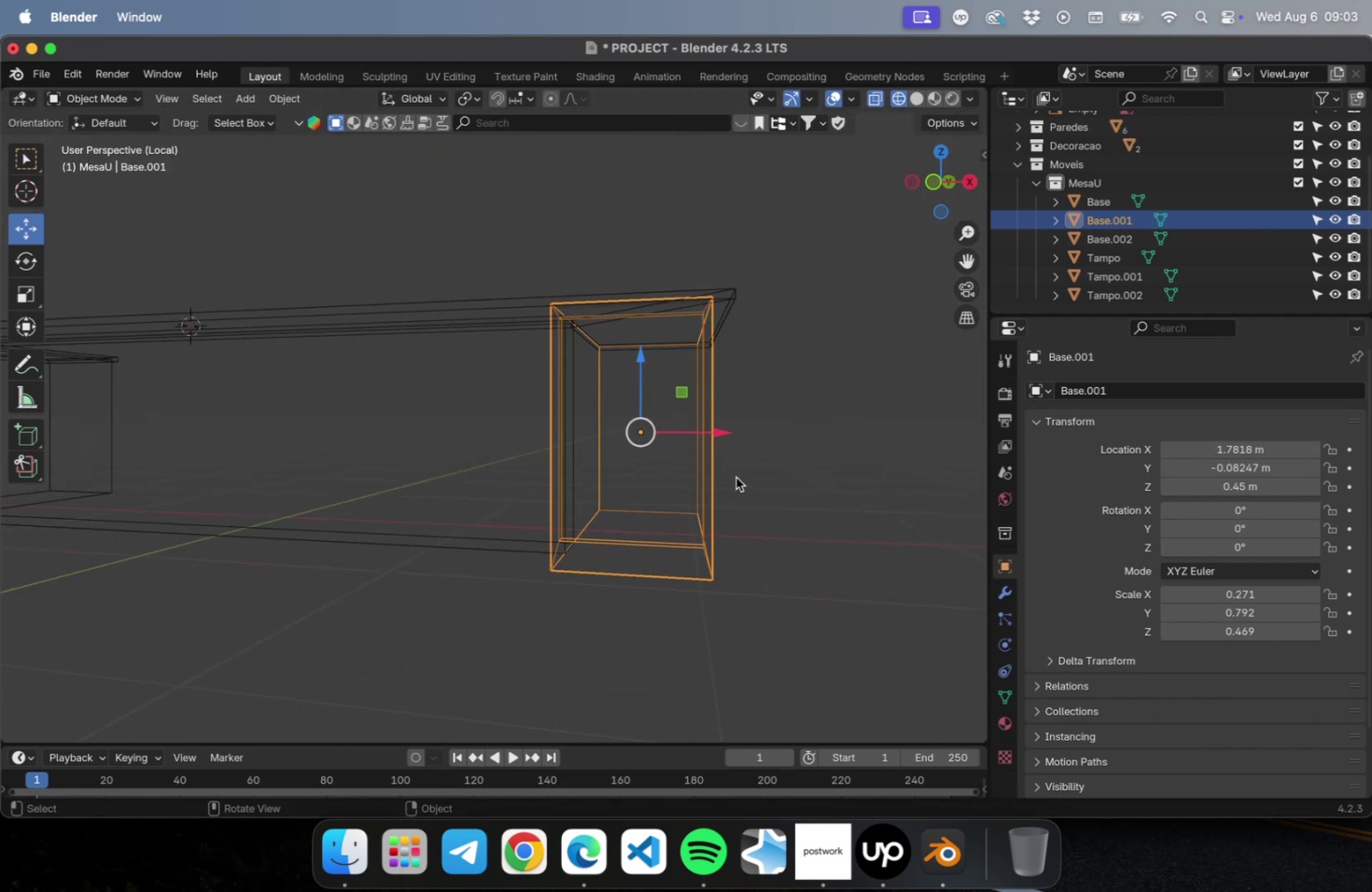 
key(NumLock)
 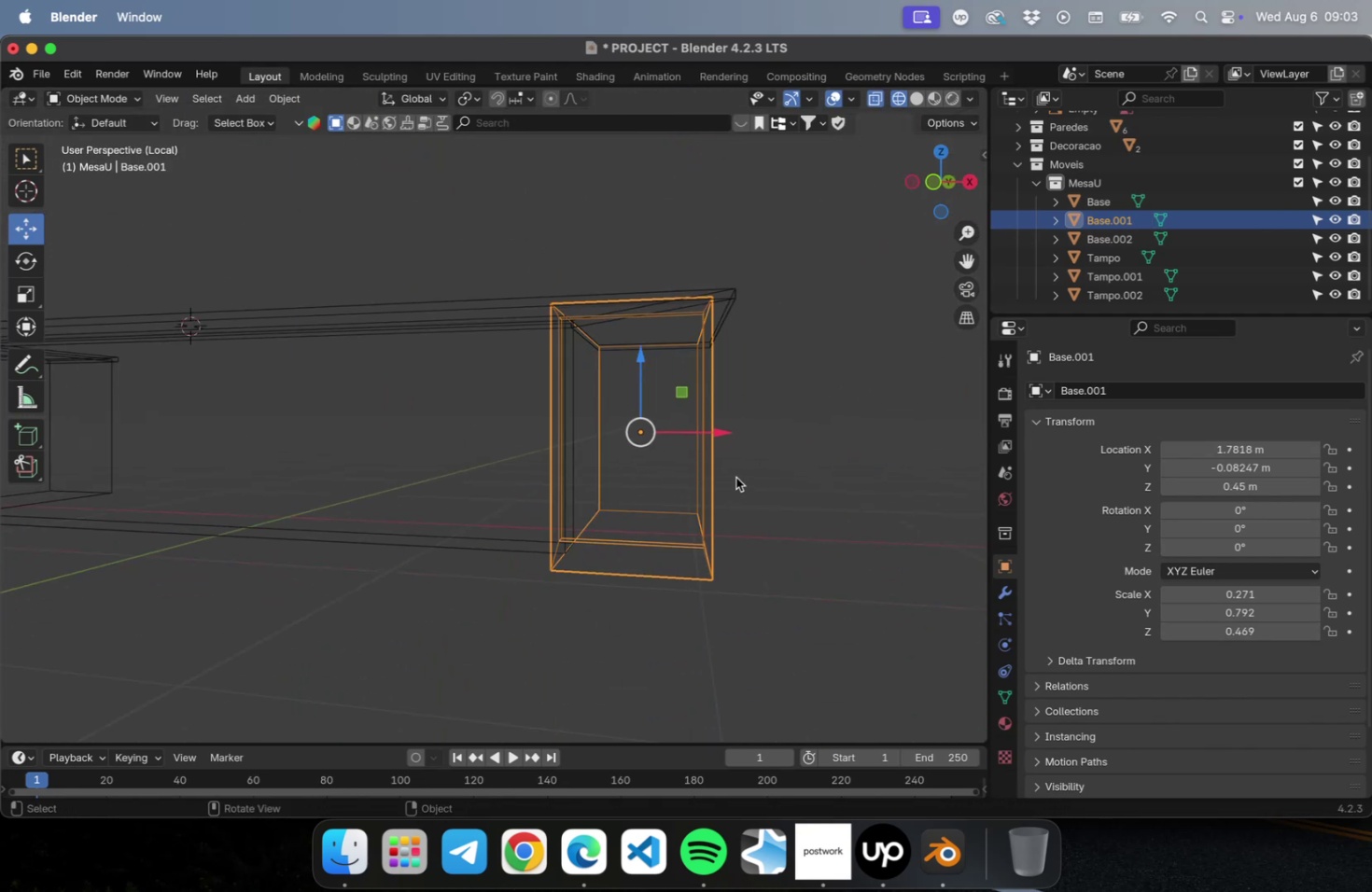 
key(Numpad1)
 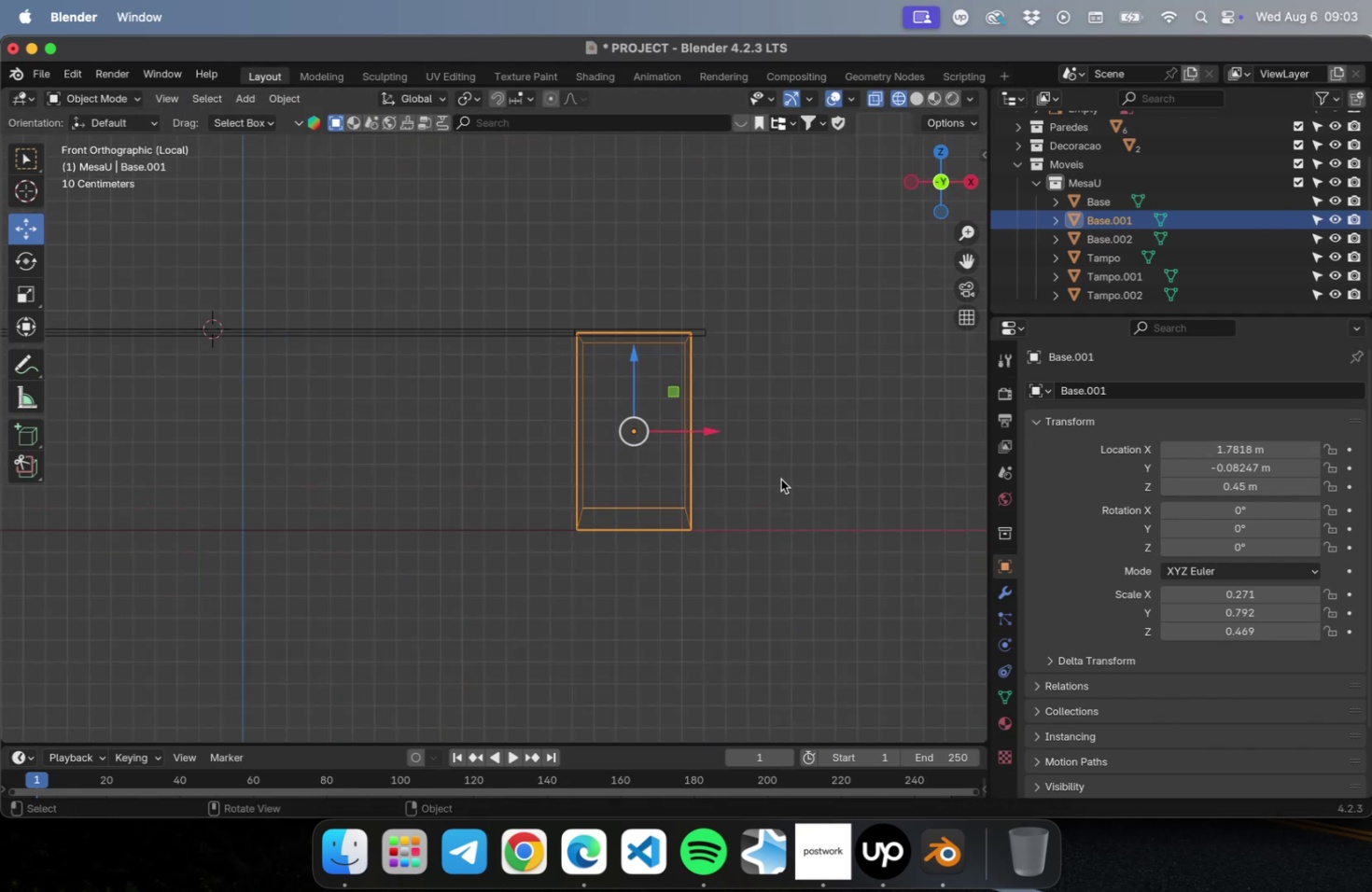 
scroll: coordinate [786, 467], scroll_direction: up, amount: 16.0
 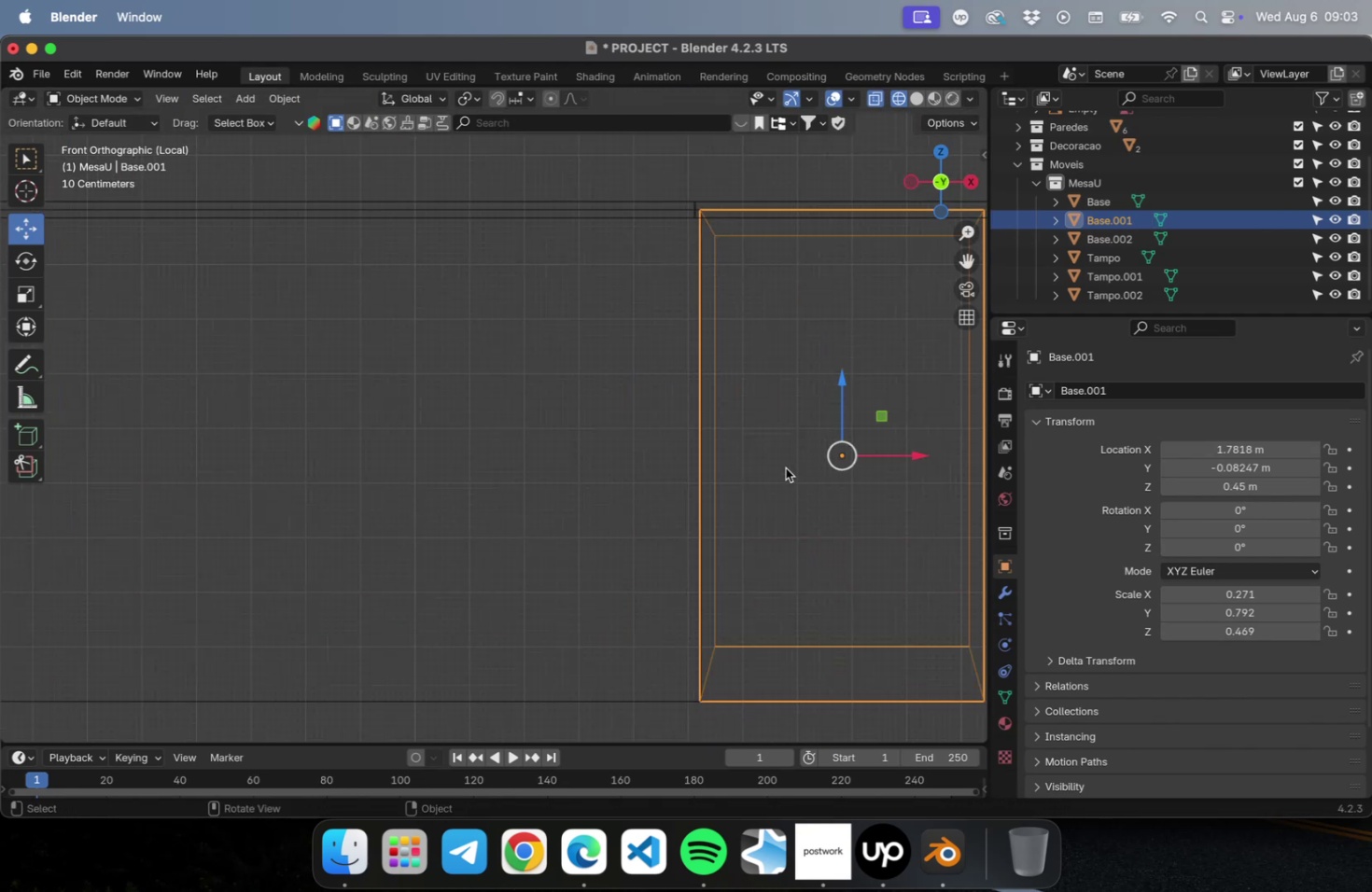 
hold_key(key=ShiftLeft, duration=0.46)
 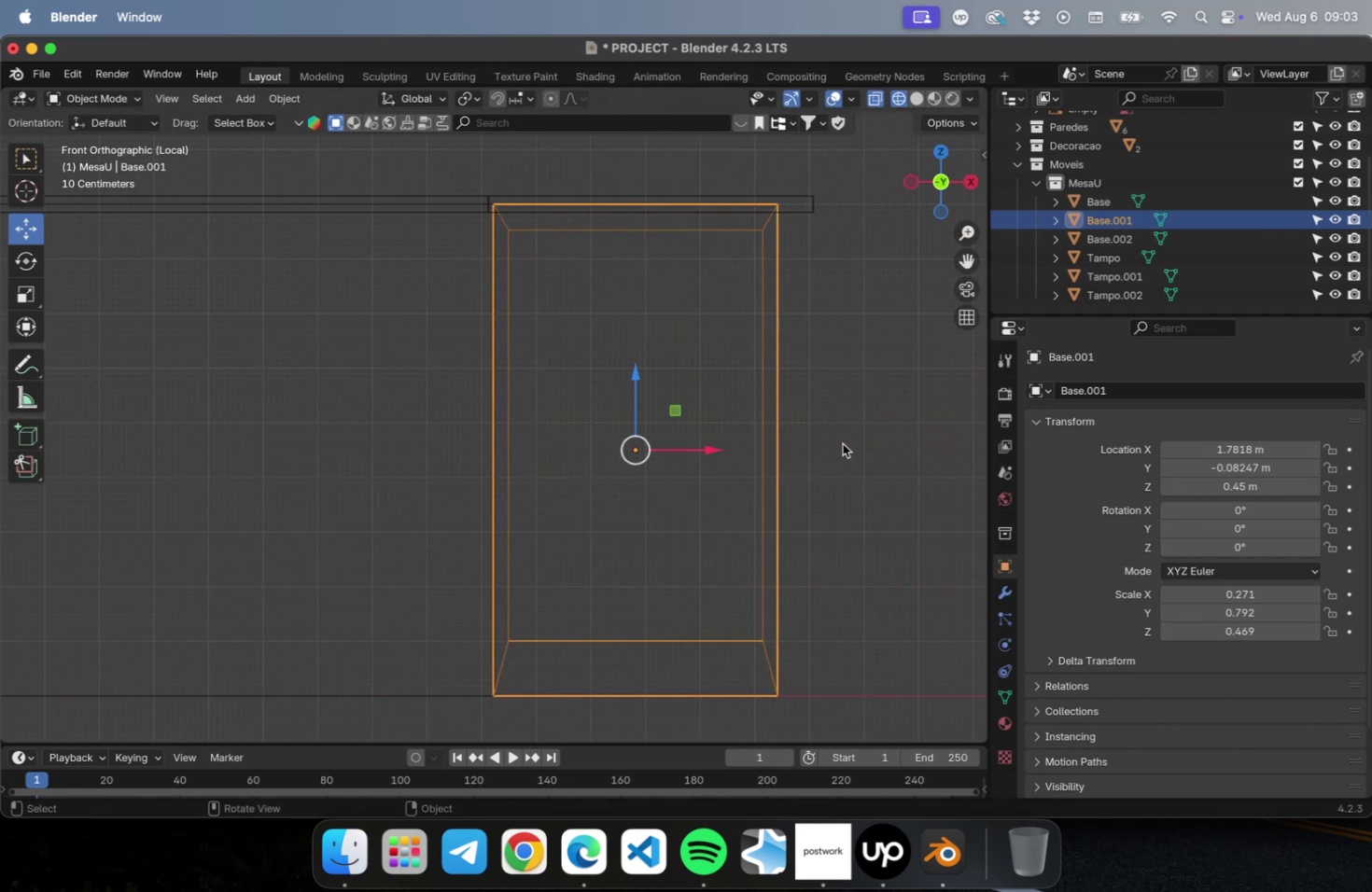 
left_click([842, 443])
 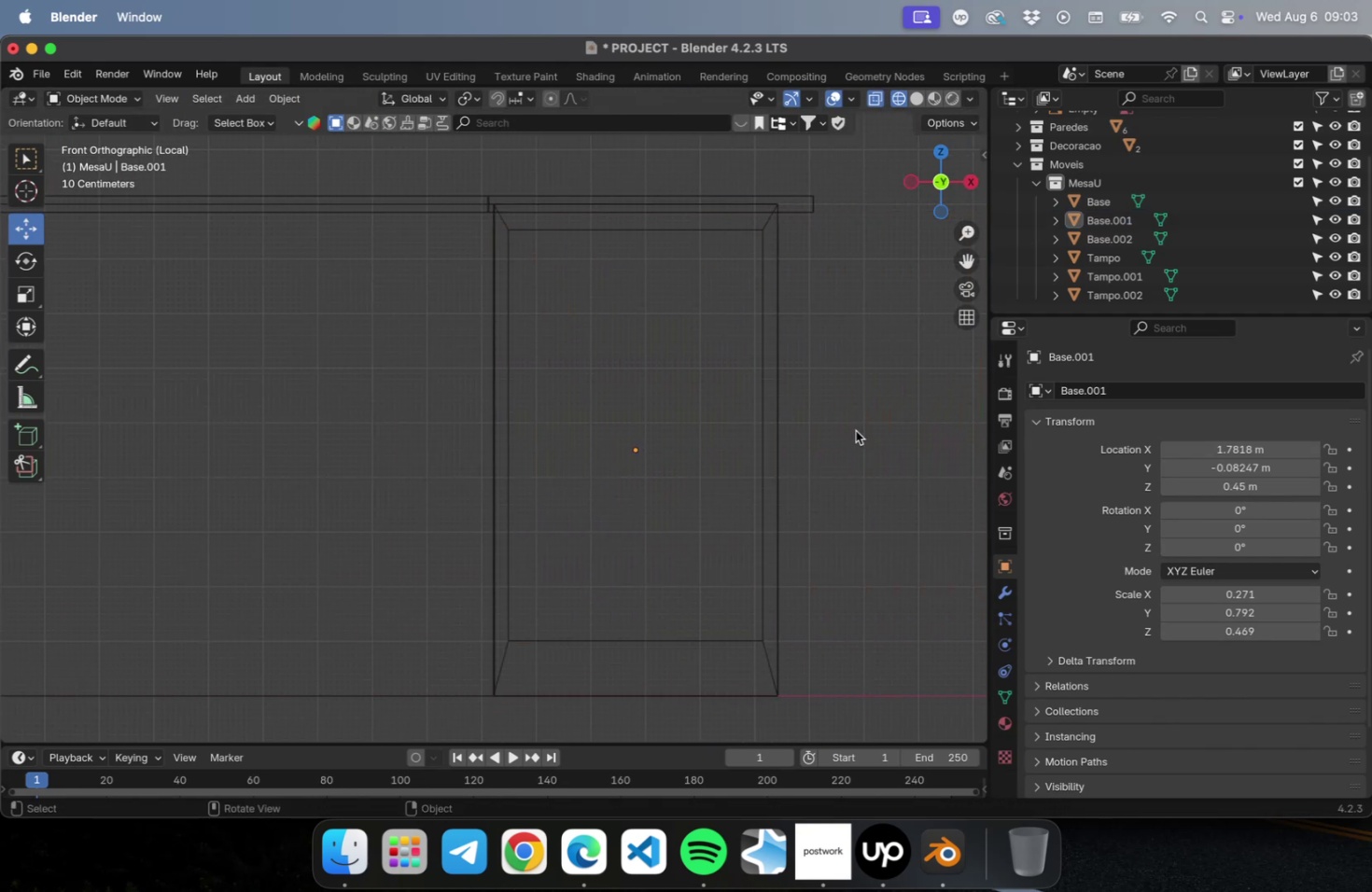 
scroll: coordinate [855, 430], scroll_direction: up, amount: 2.0
 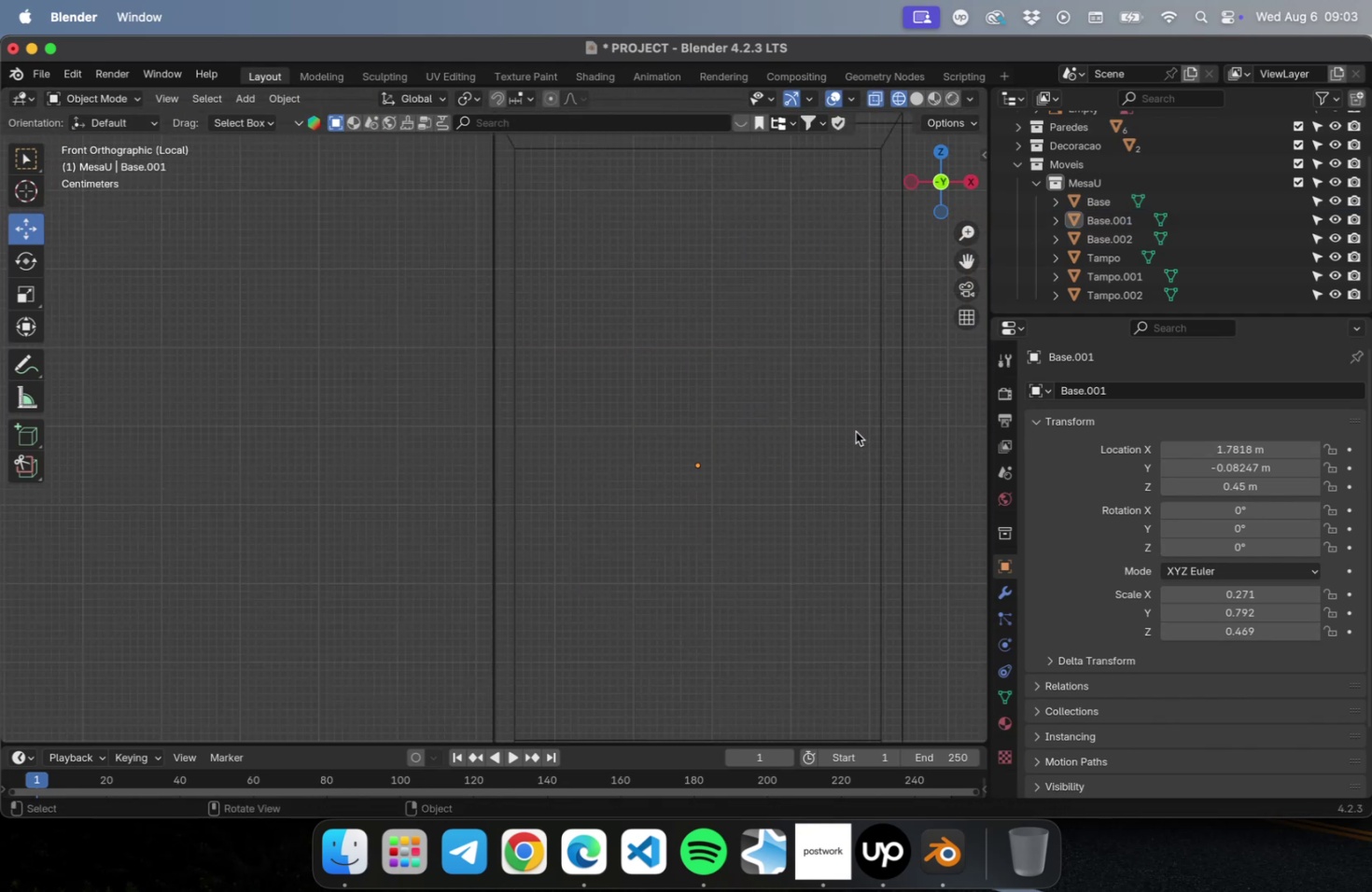 
hold_key(key=ShiftLeft, duration=0.42)
 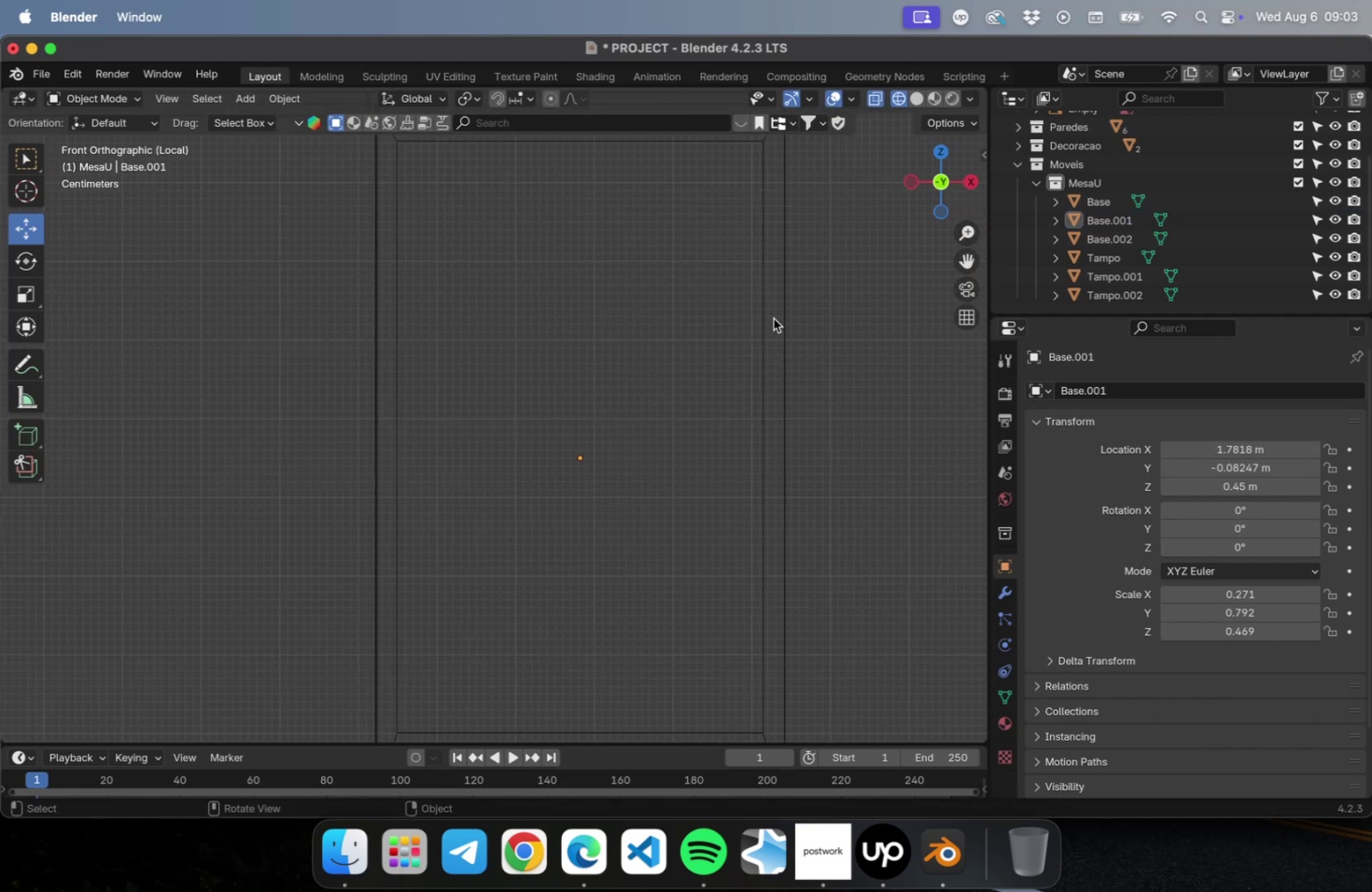 
left_click([773, 318])
 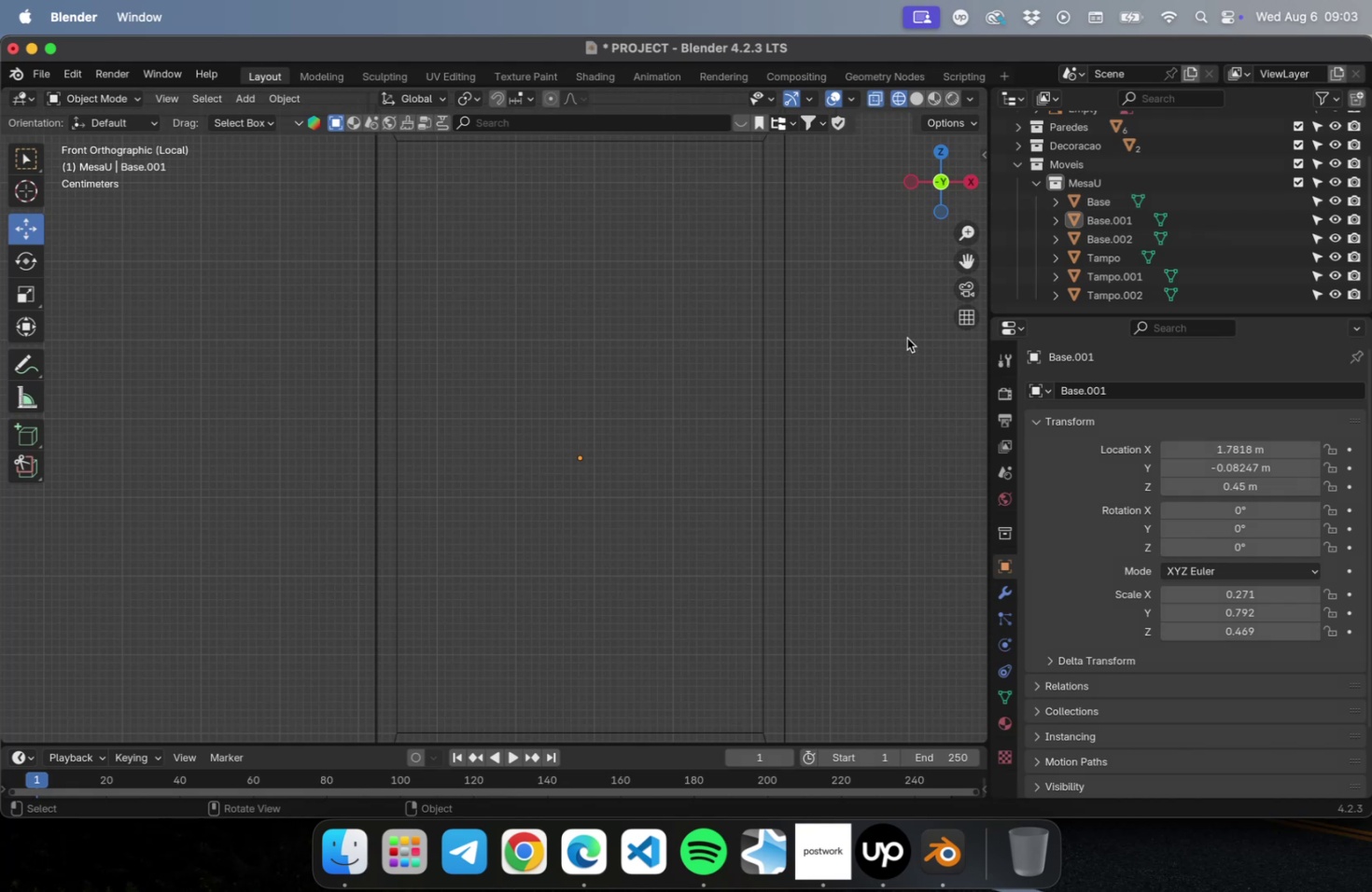 
left_click_drag(start_coordinate=[861, 336], to_coordinate=[682, 443])
 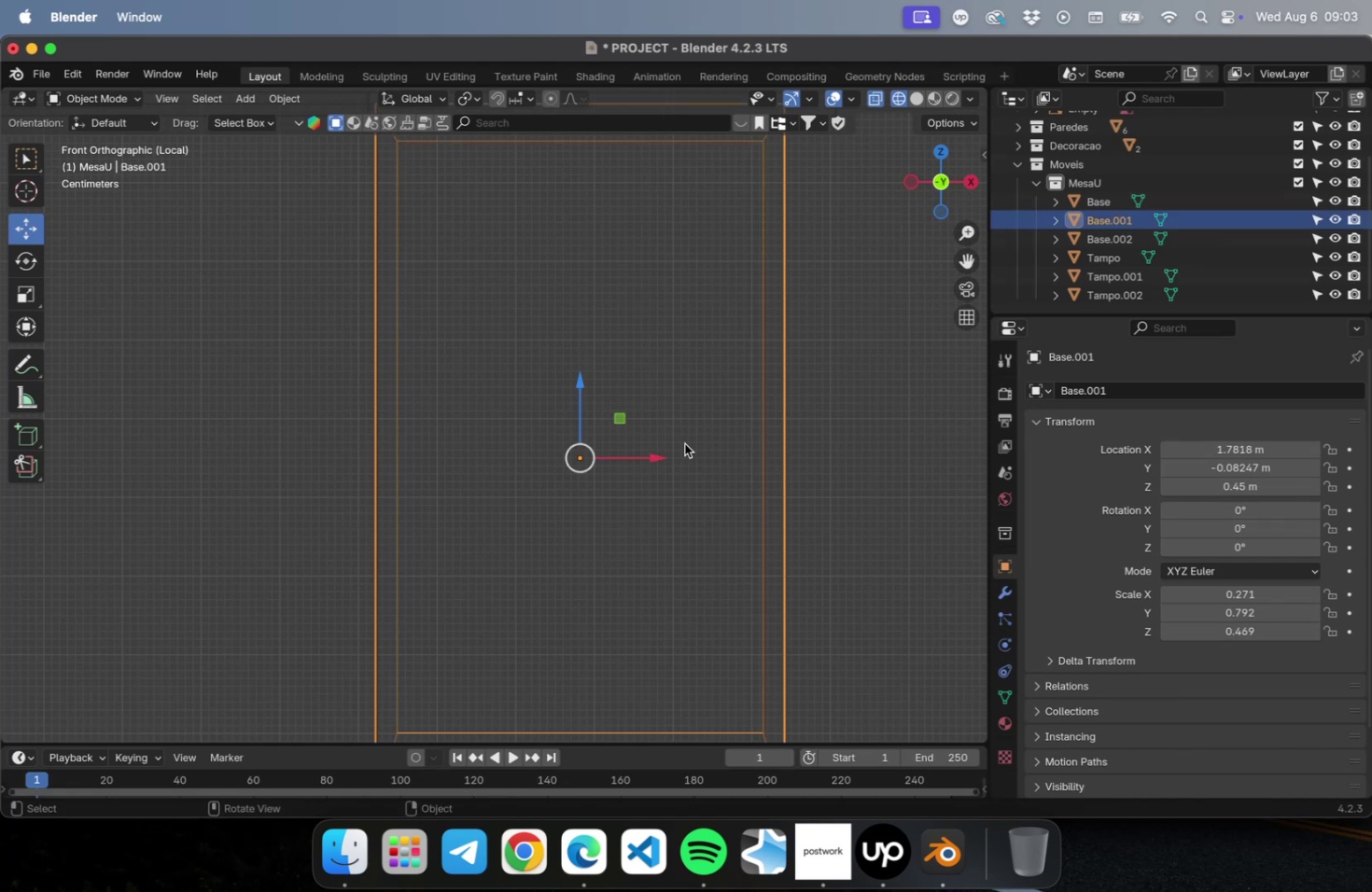 
scroll: coordinate [684, 443], scroll_direction: down, amount: 2.0
 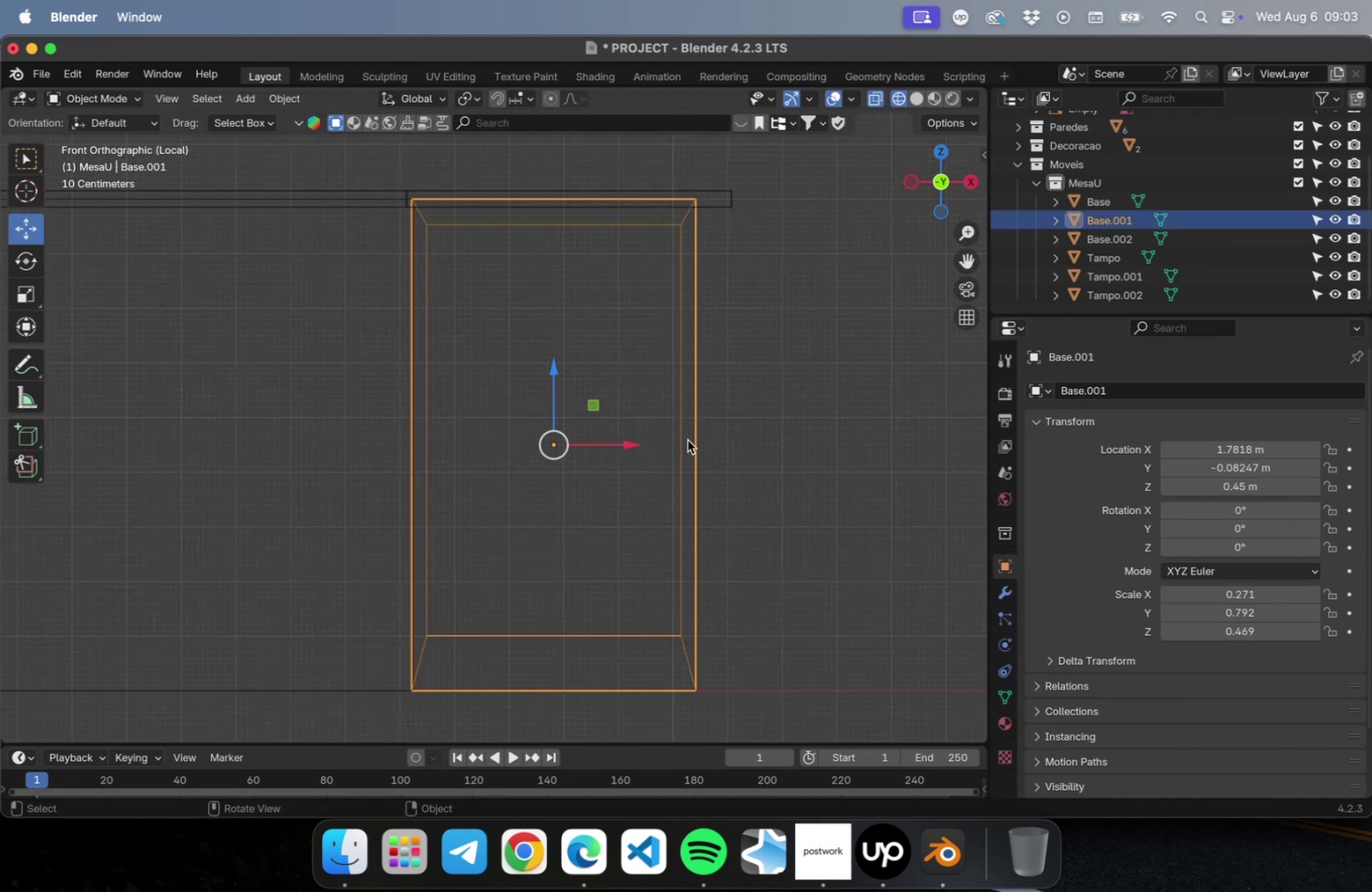 
hold_key(key=ShiftLeft, duration=0.39)
 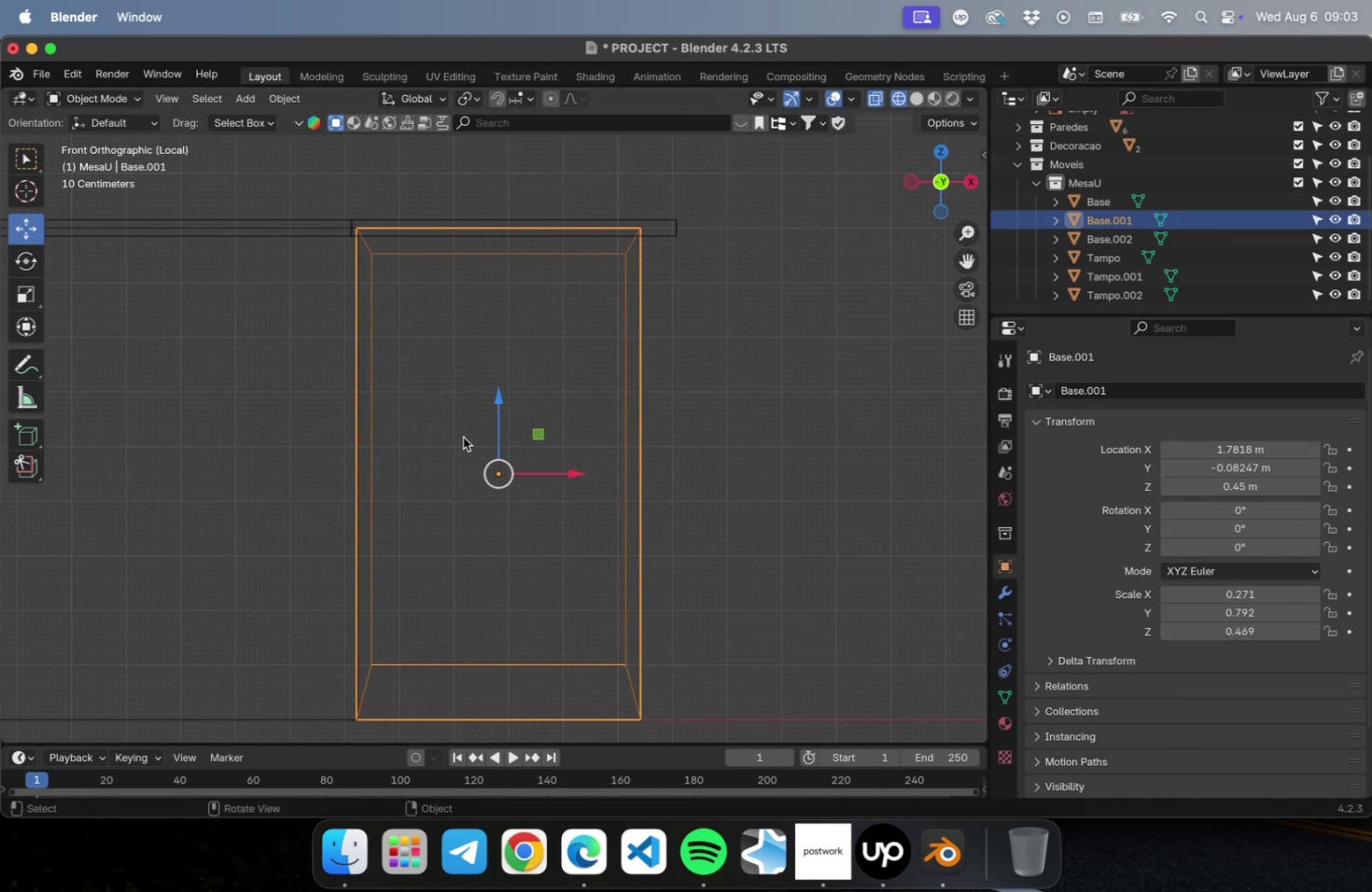 
key(Shift+ShiftLeft)
 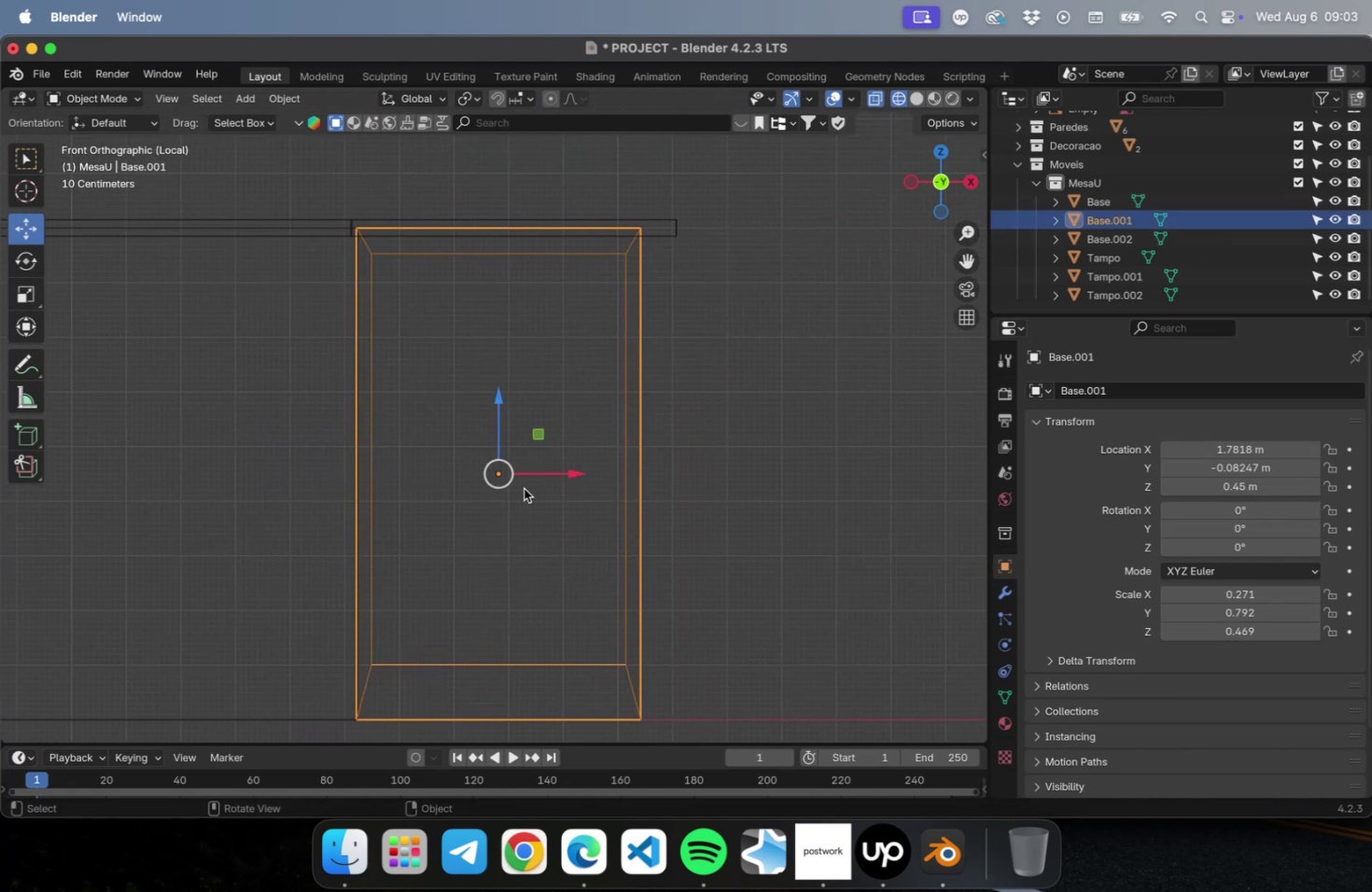 
hold_key(key=ShiftLeft, duration=0.73)
 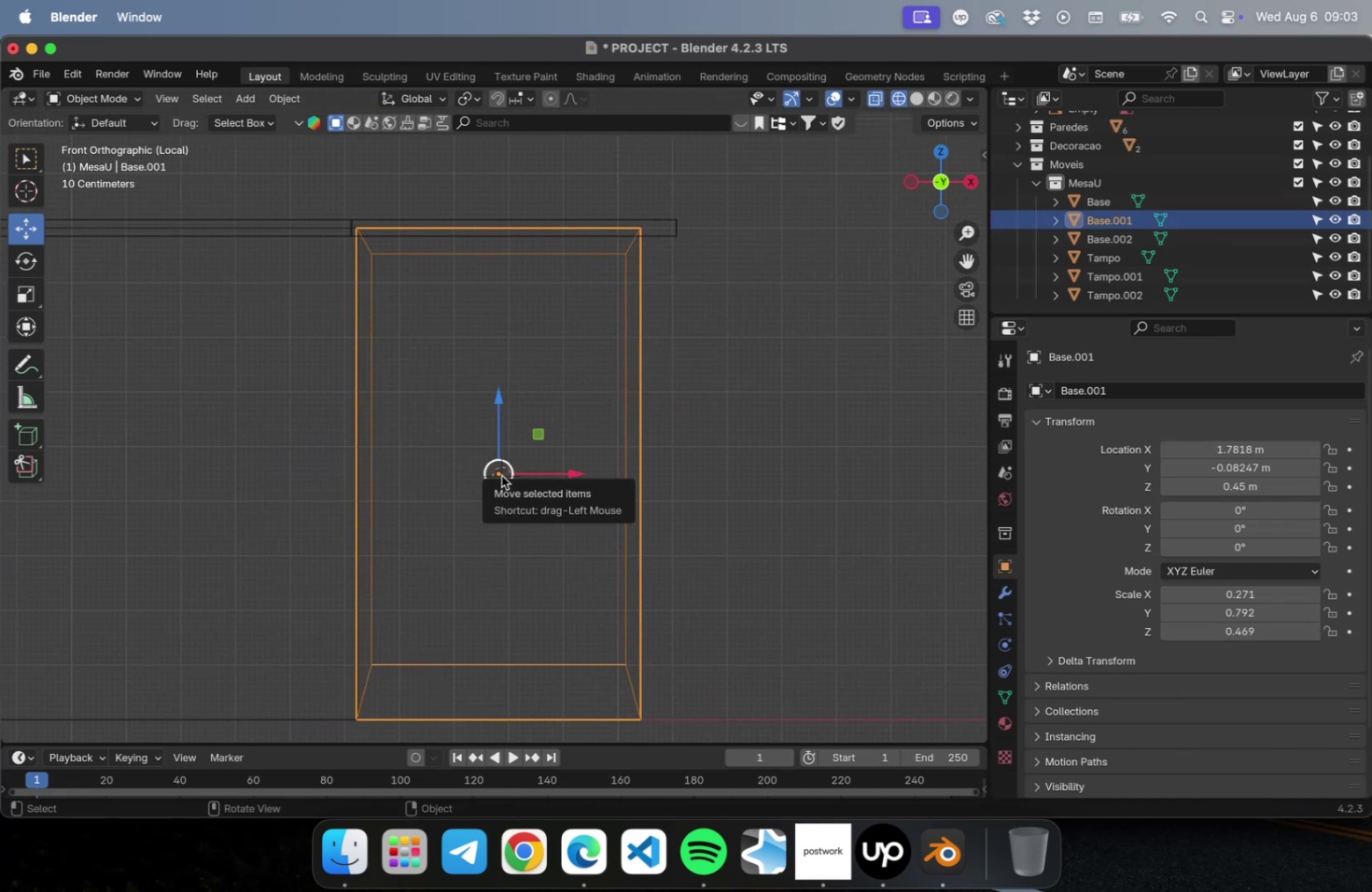 
key(Shift+ShiftLeft)
 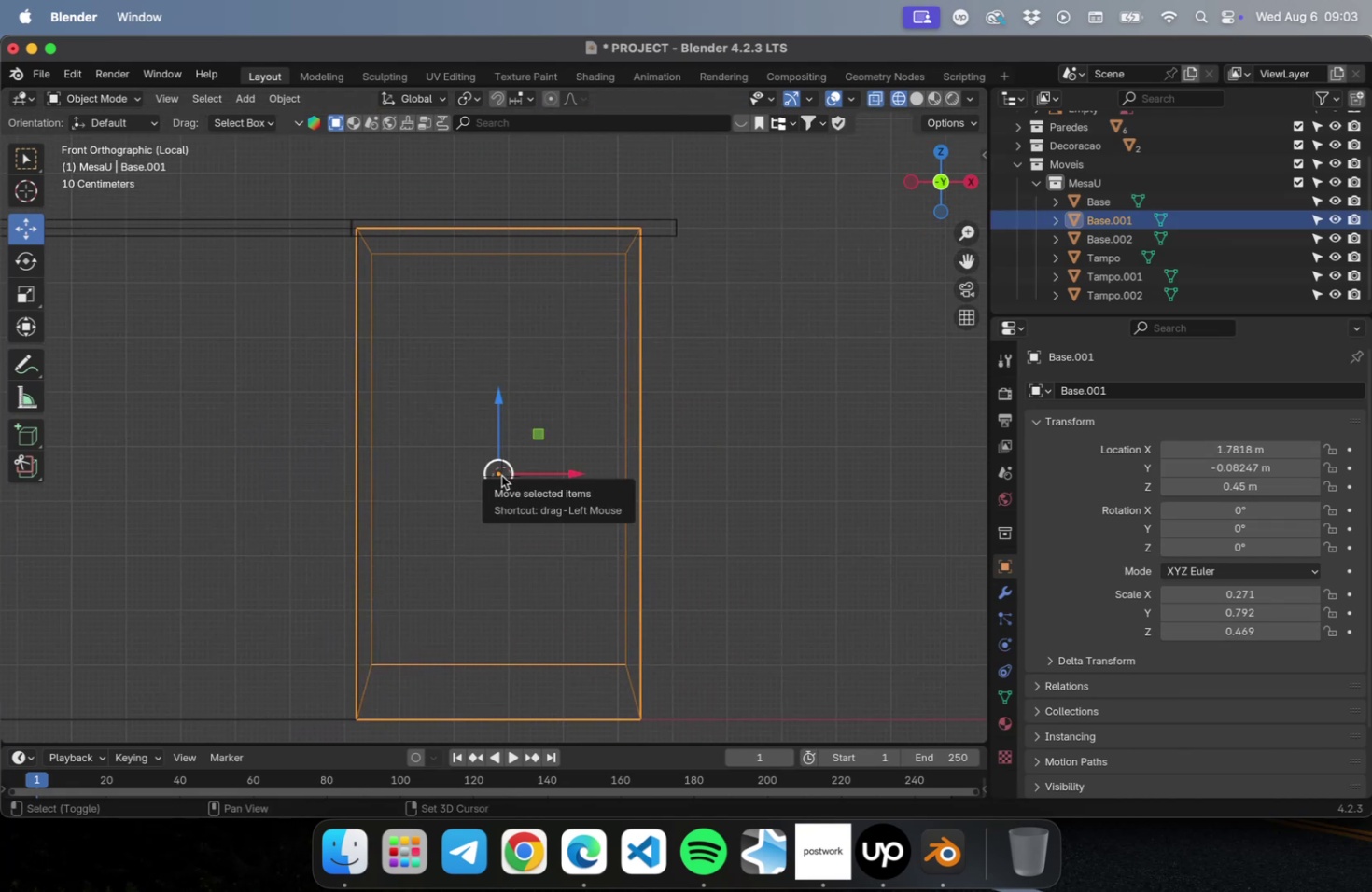 
key(Shift+A)
 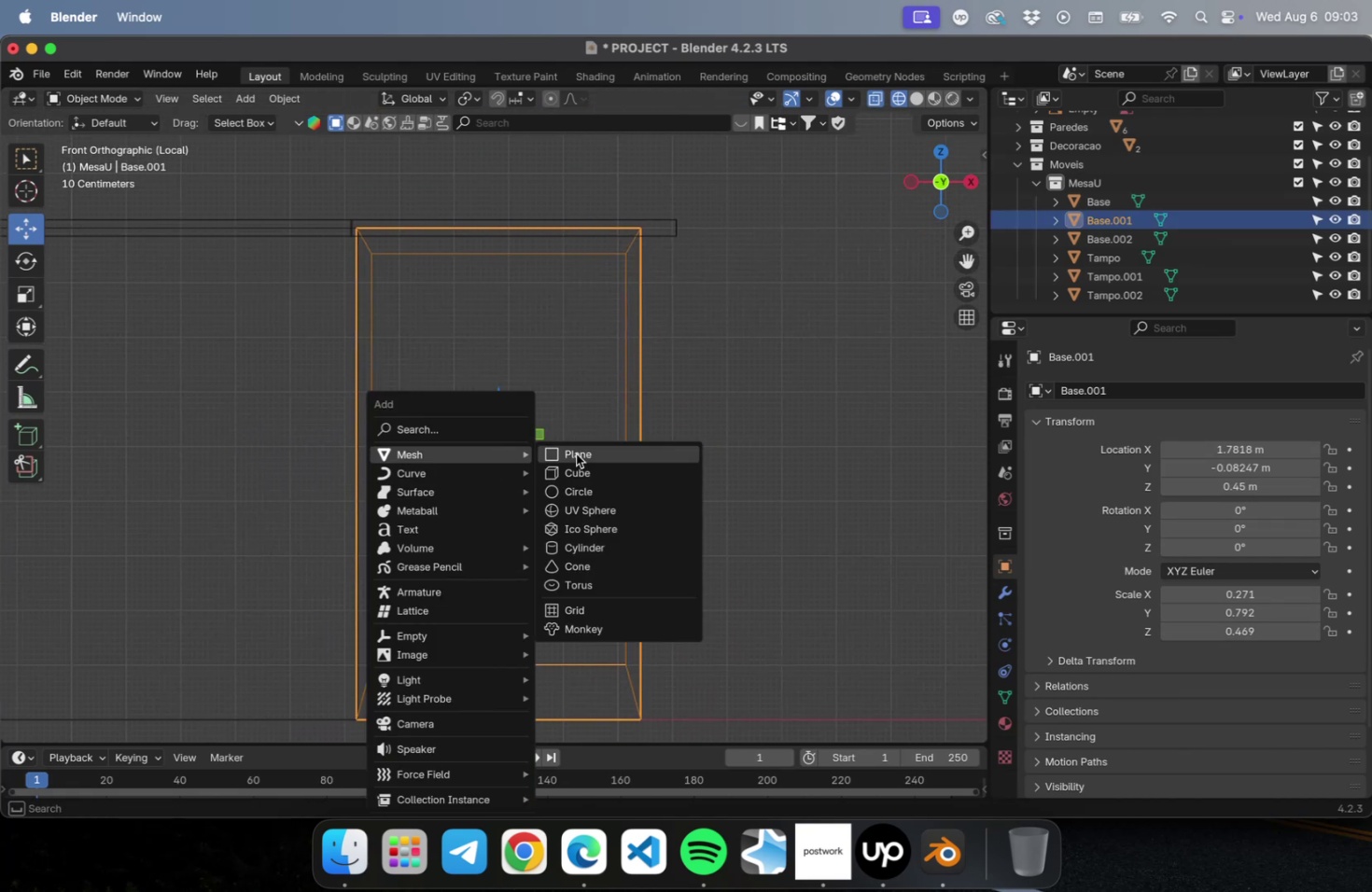 
left_click([578, 468])
 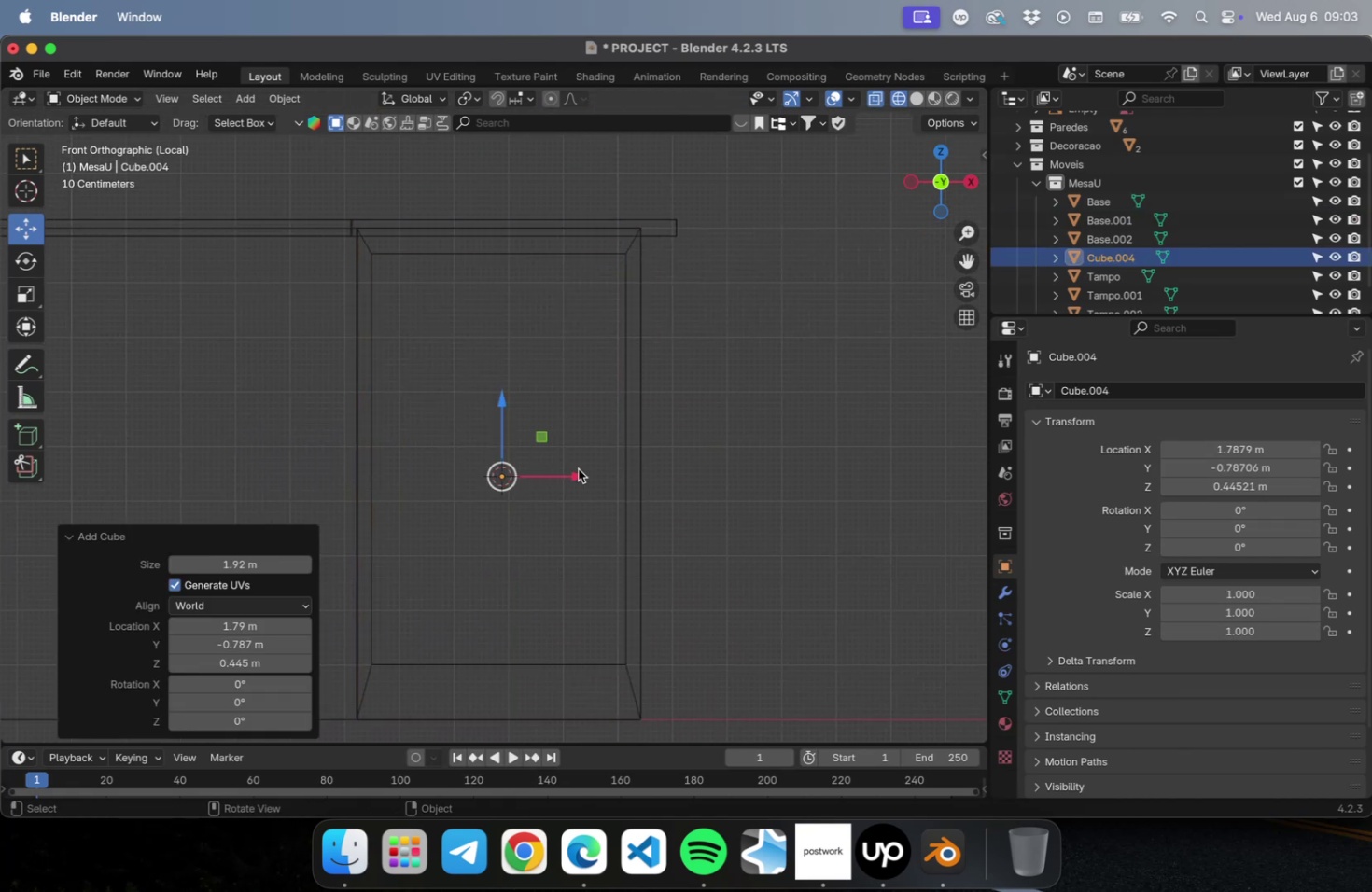 
scroll: coordinate [576, 472], scroll_direction: down, amount: 14.0
 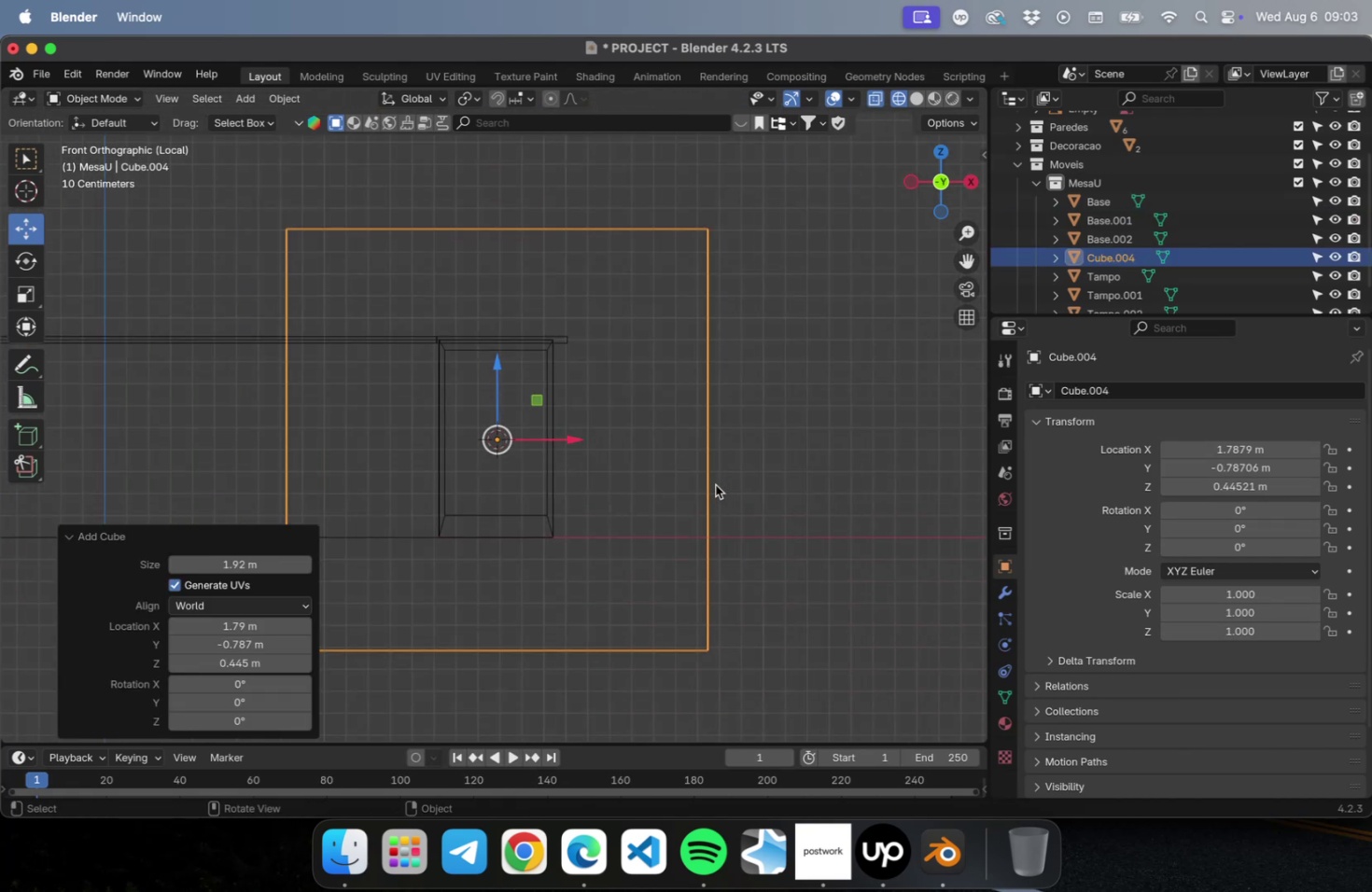 
key(N)
 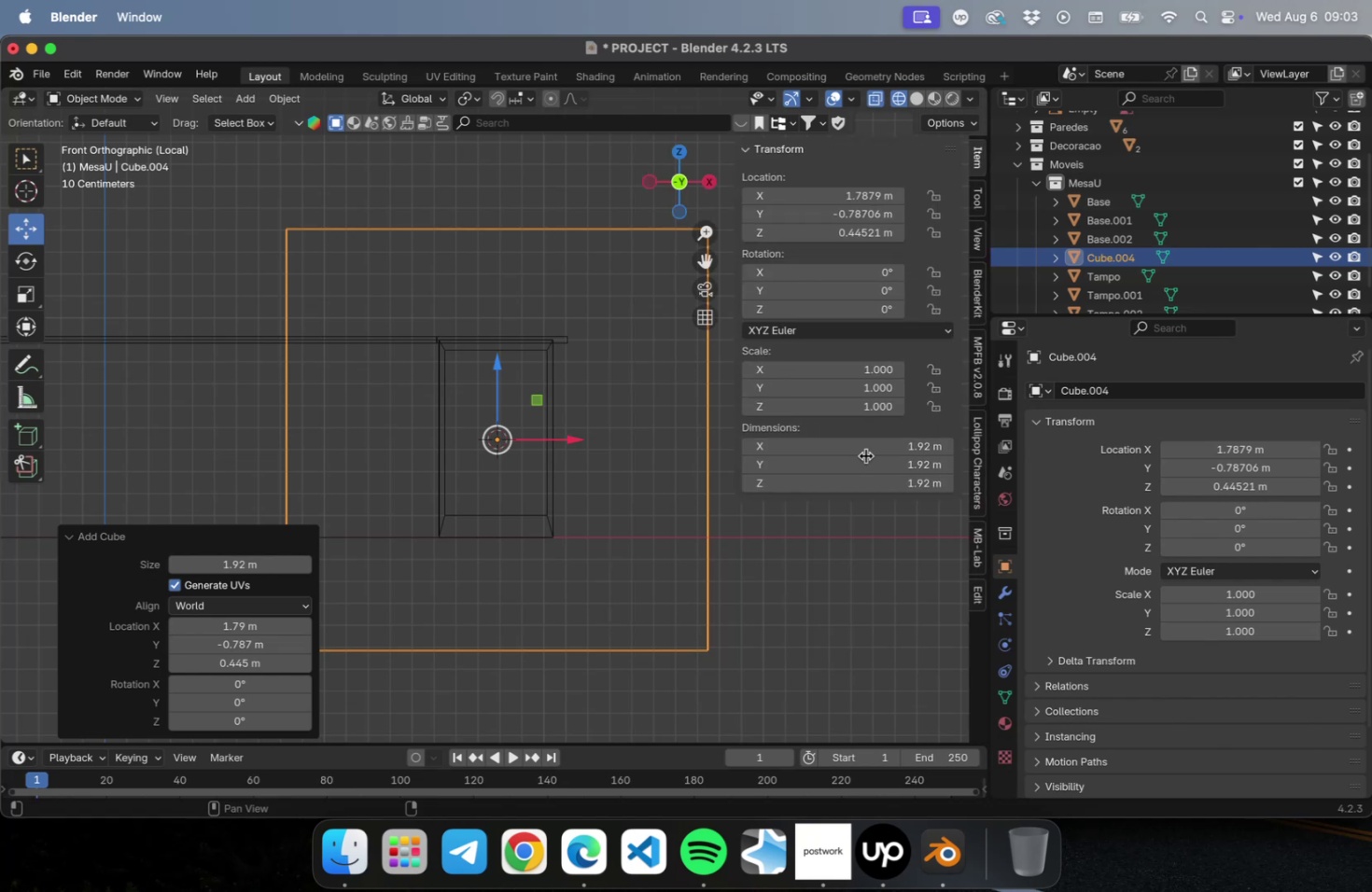 
left_click_drag(start_coordinate=[884, 483], to_coordinate=[871, 484])
 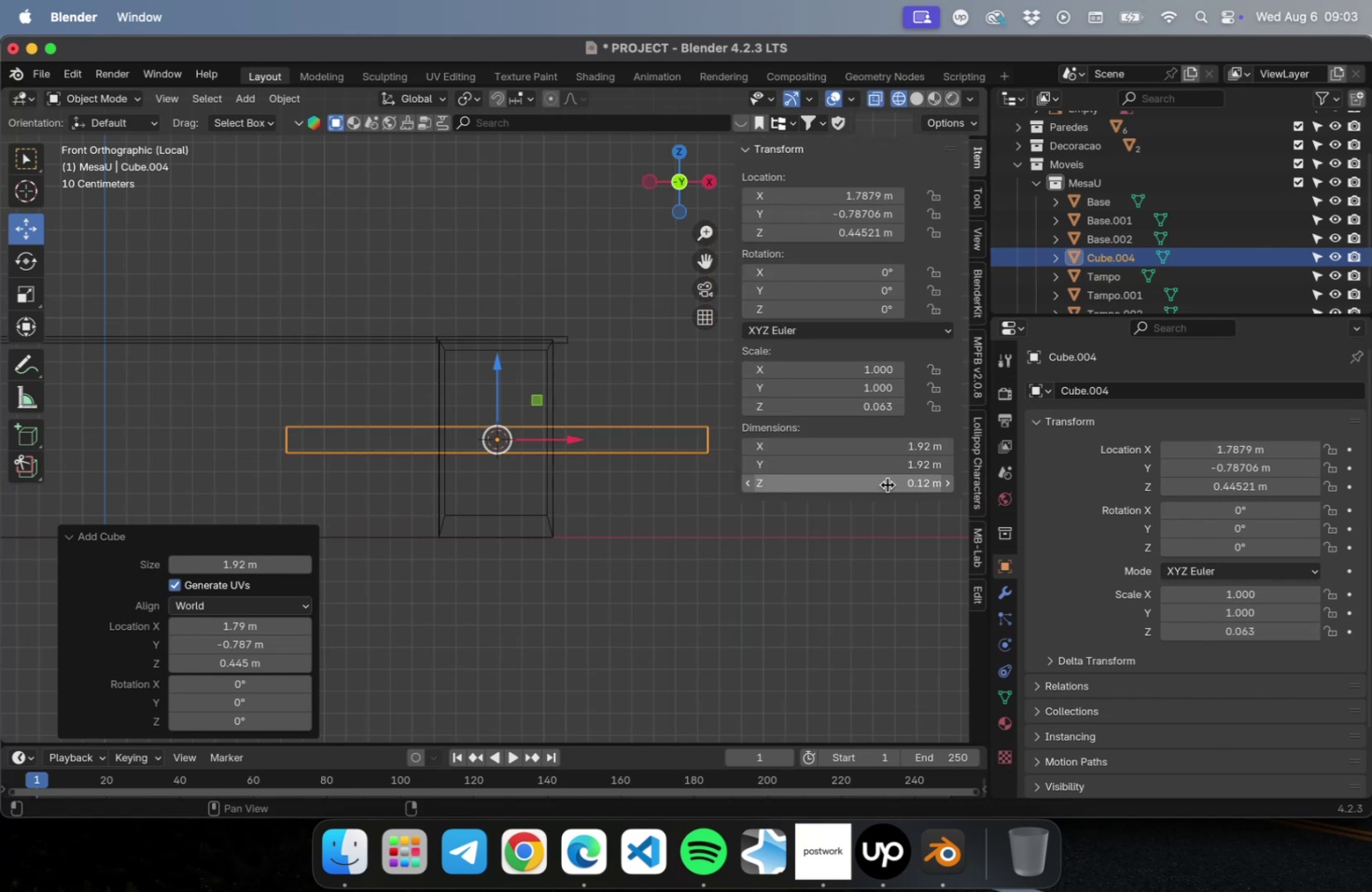 
left_click([887, 484])
 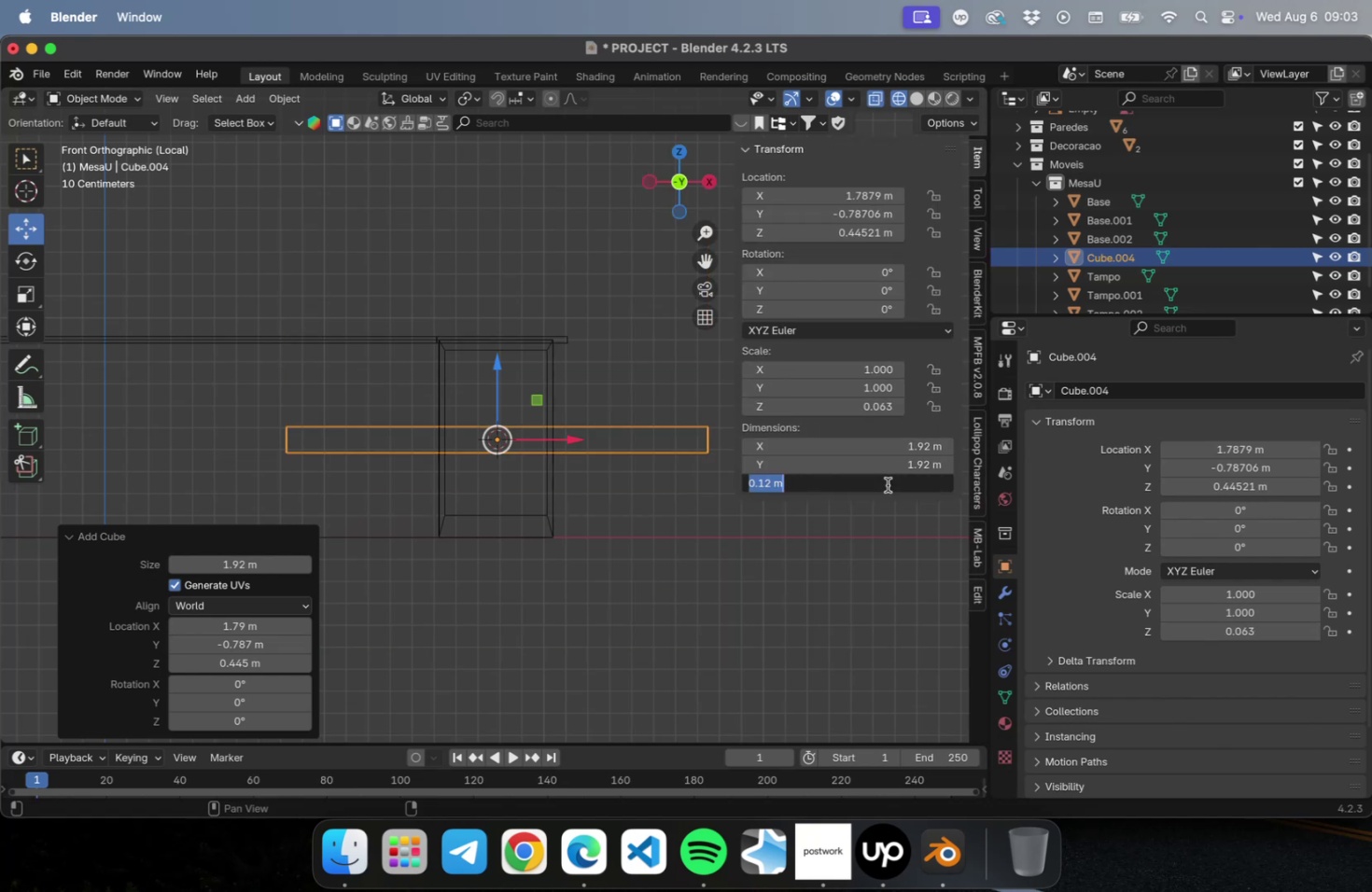 
key(0)
 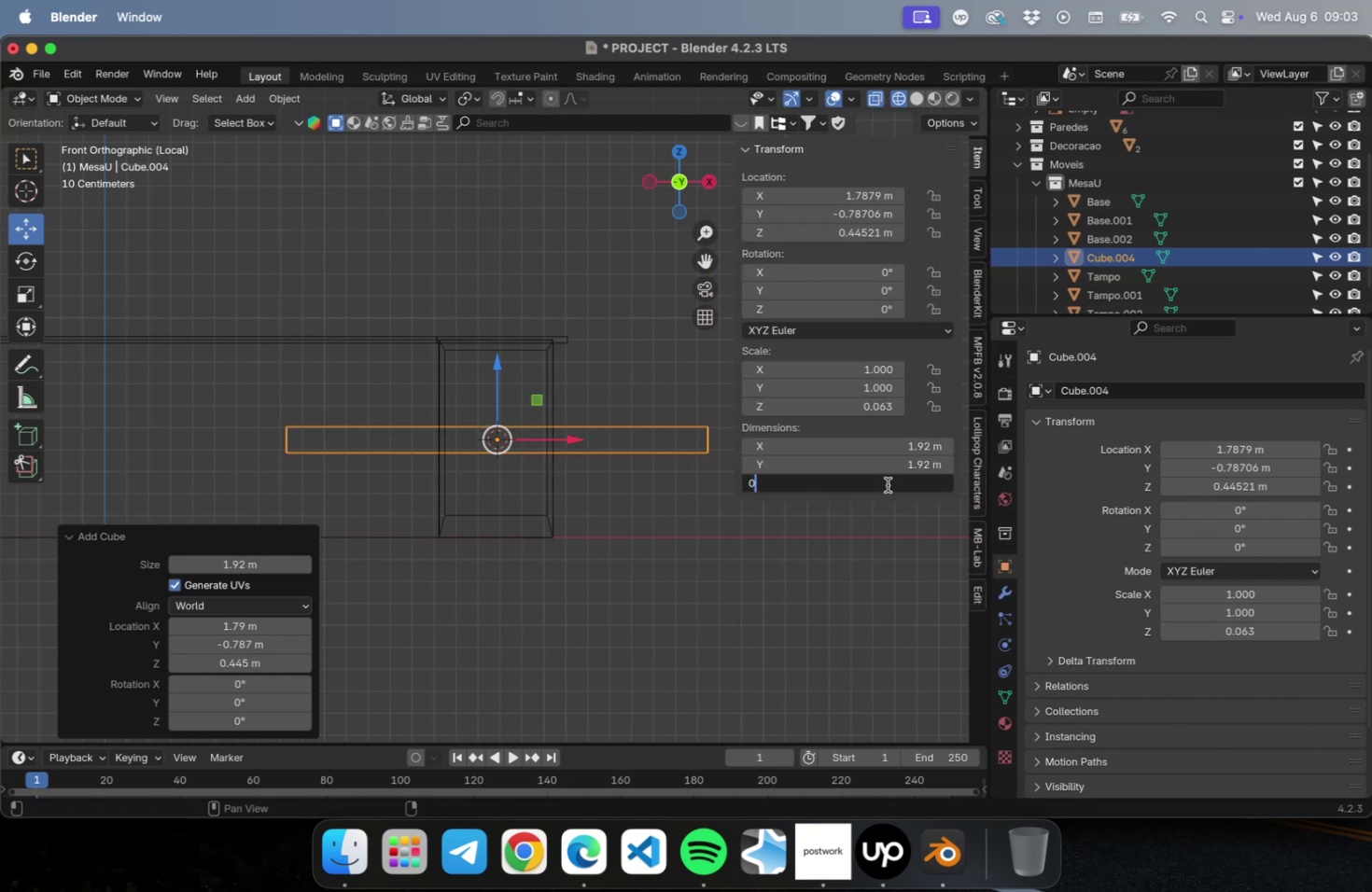 
key(Period)
 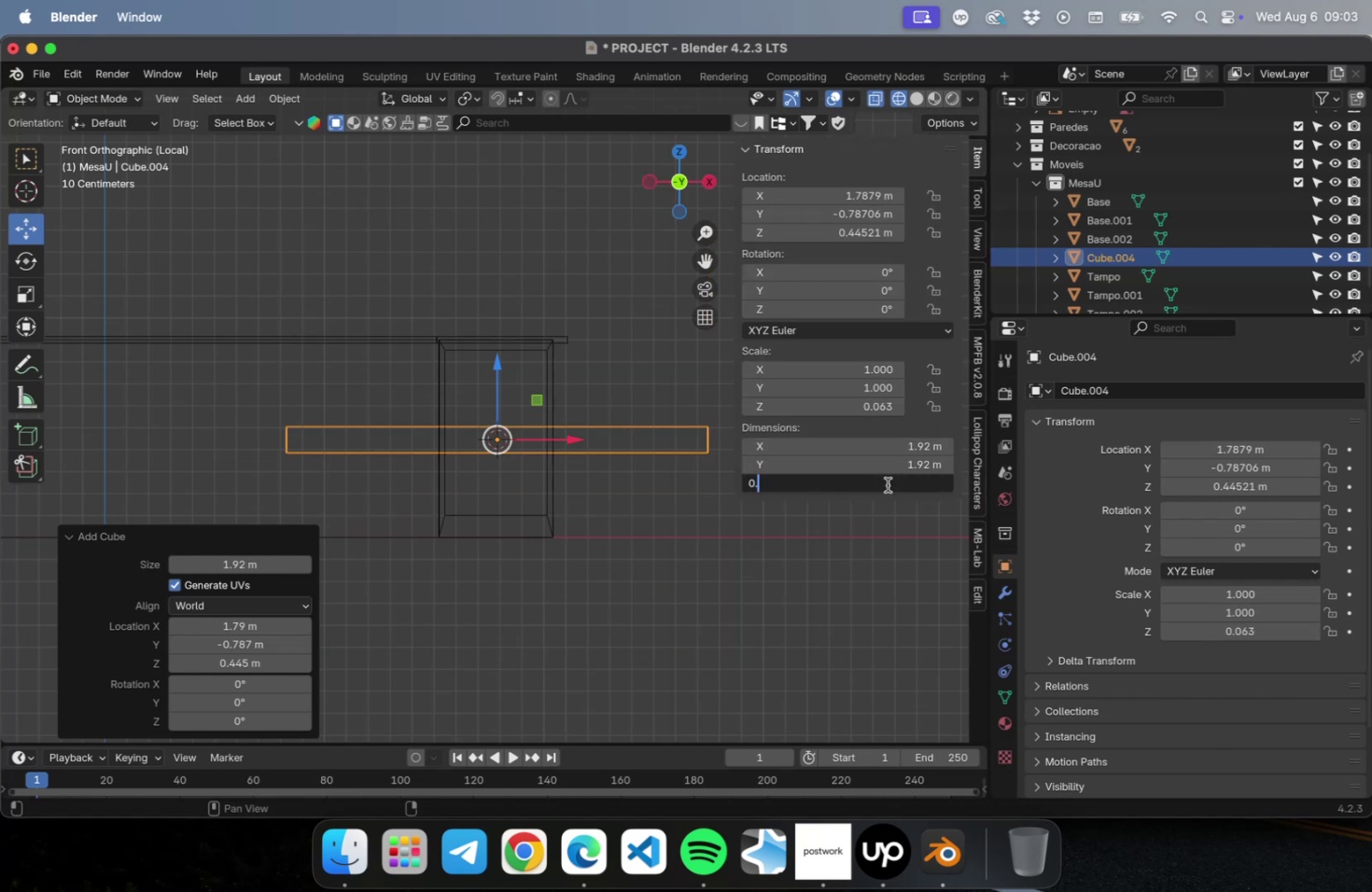 
key(2)
 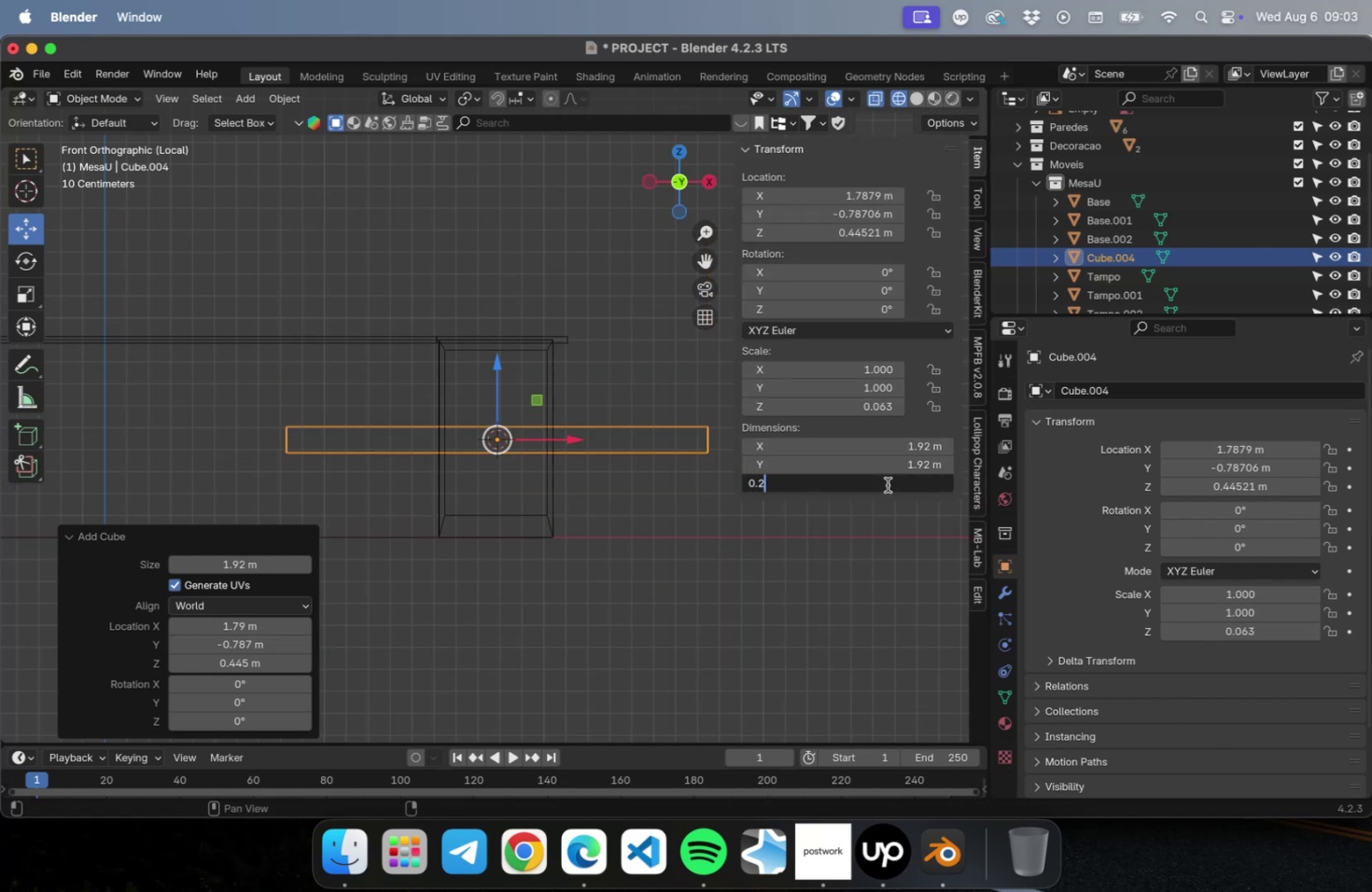 
key(Tab)
 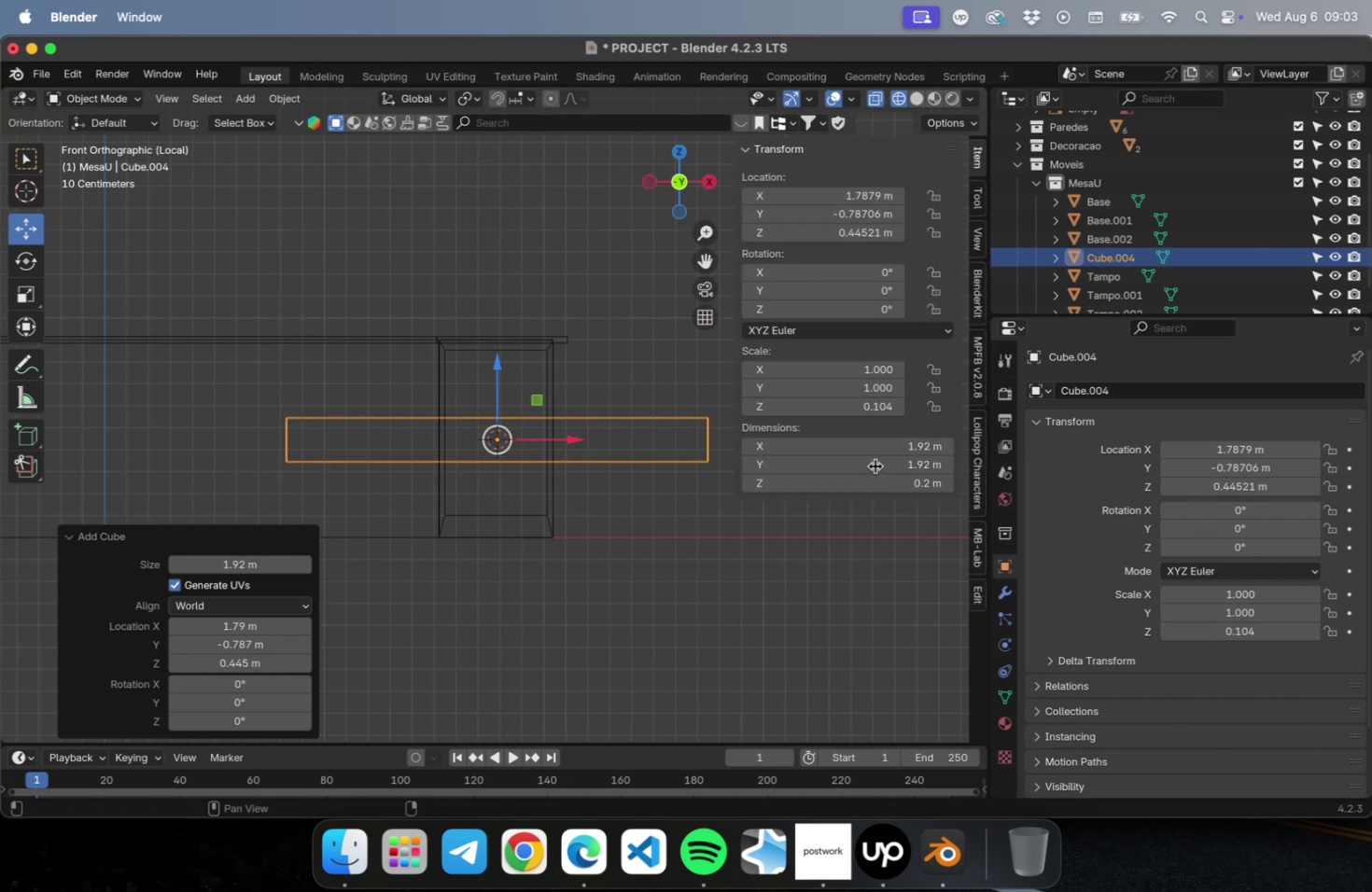 
left_click_drag(start_coordinate=[884, 461], to_coordinate=[867, 467])
 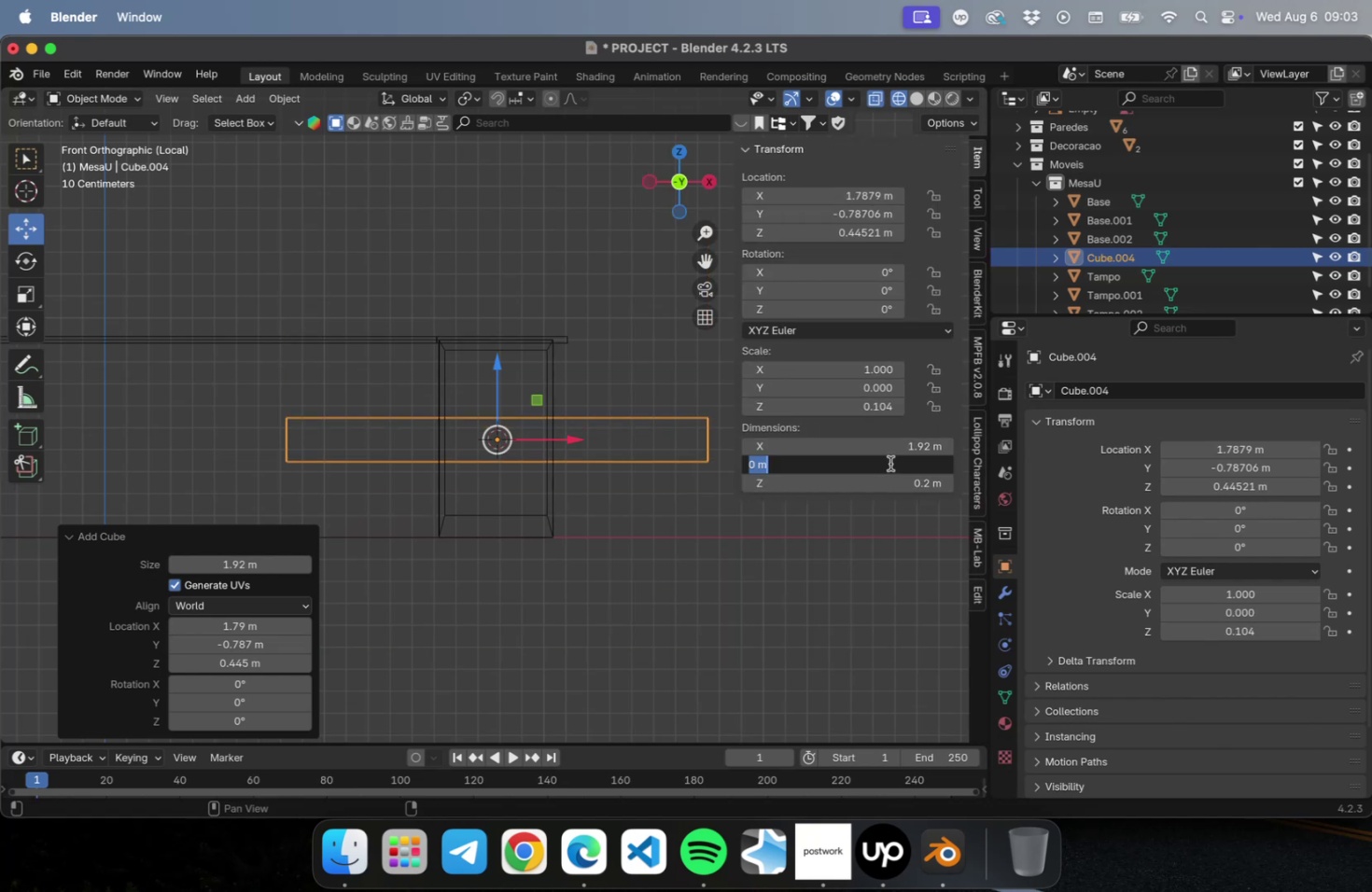 
type(0.14)
key(Backspace)
type(5)
 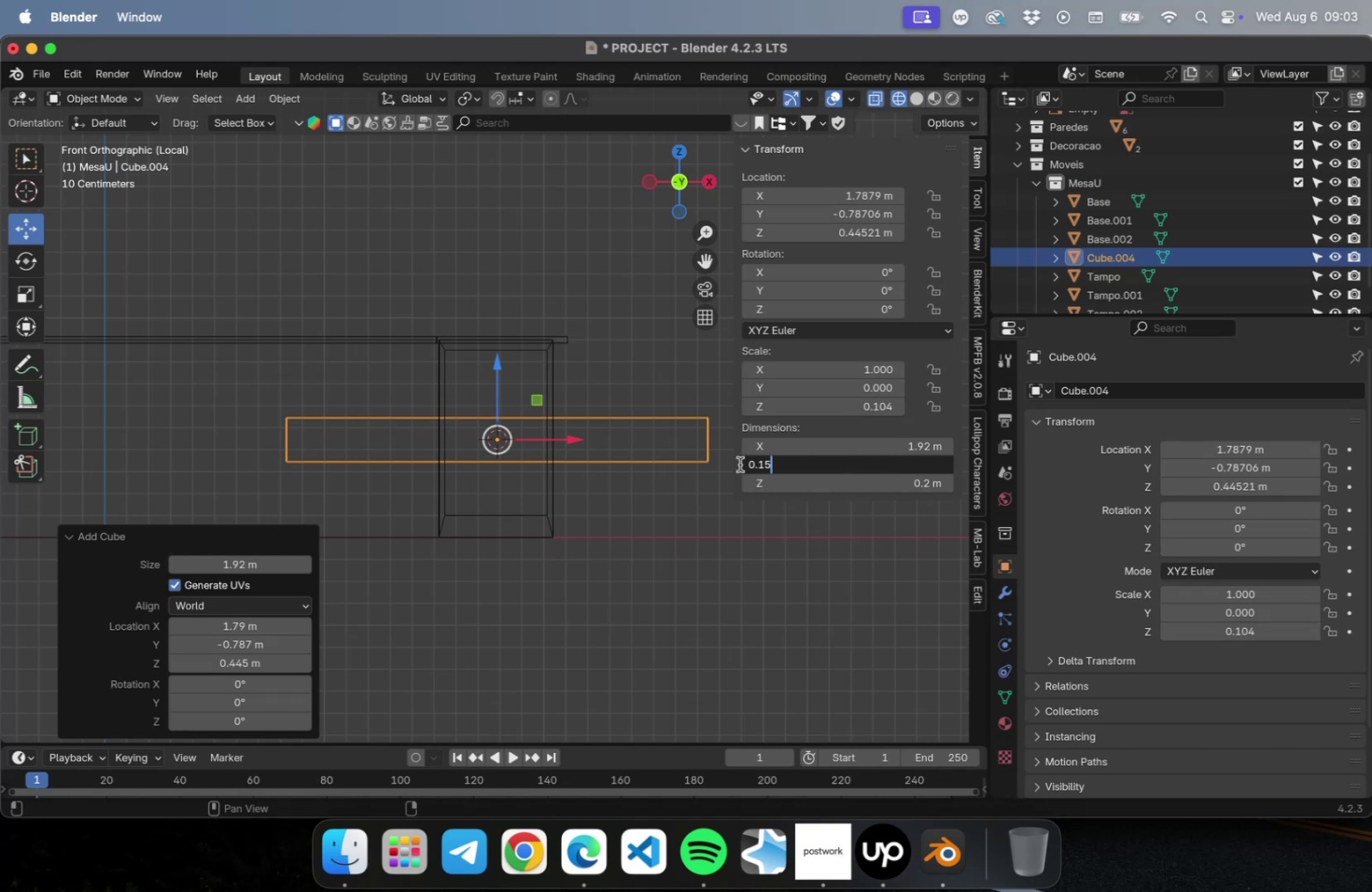 
left_click([760, 463])
 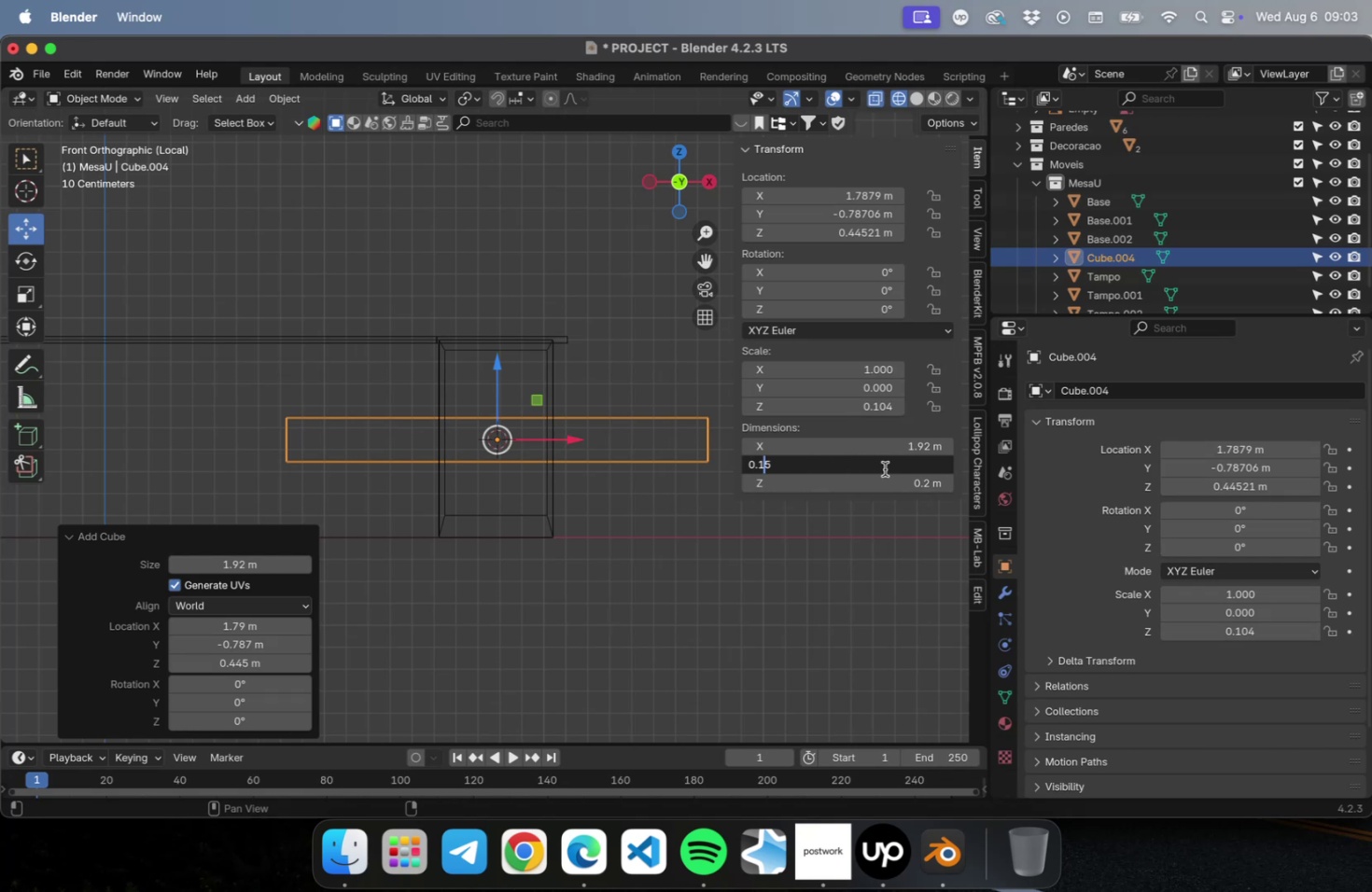 
key(ArrowLeft)
 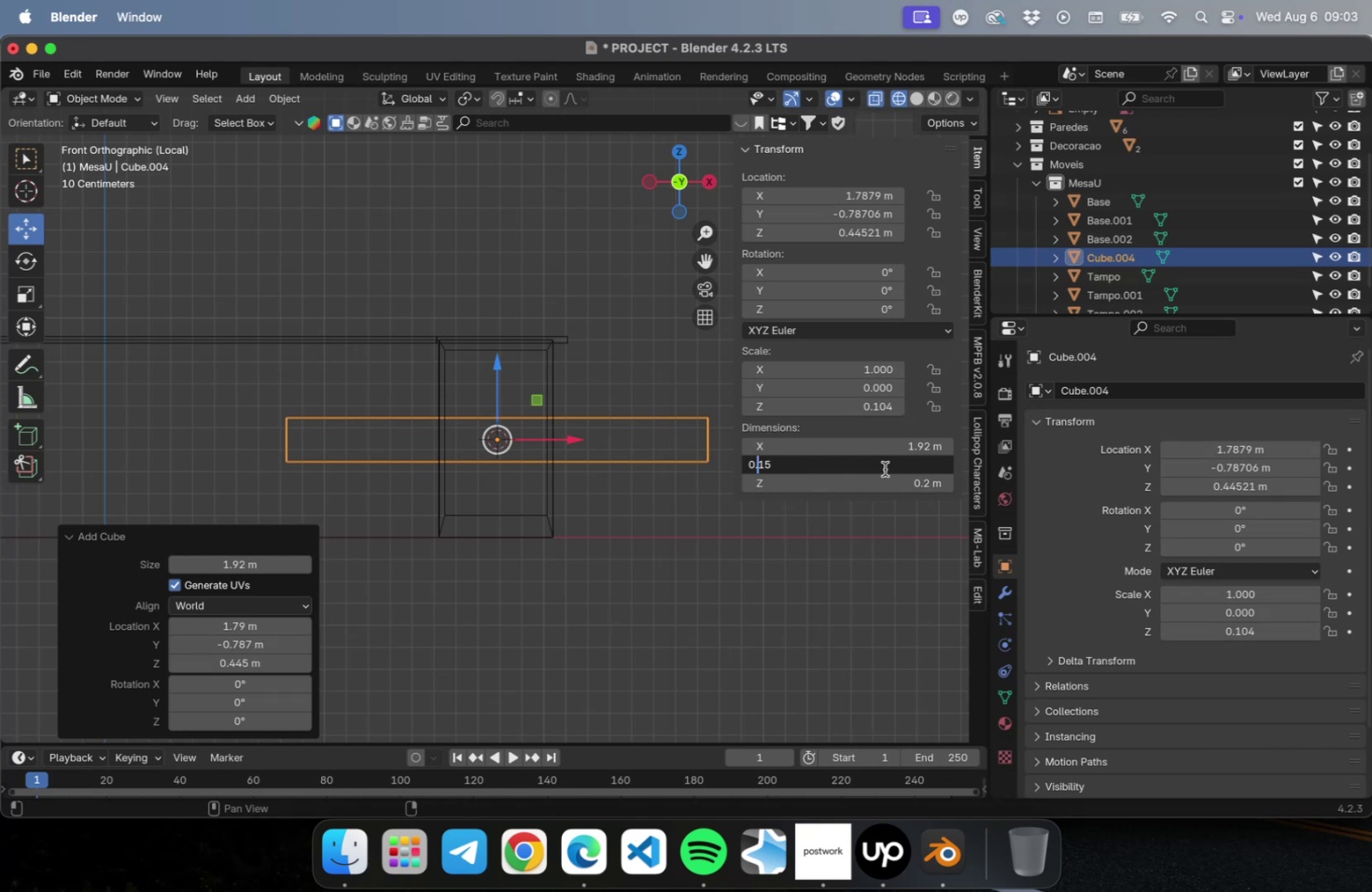 
key(0)
 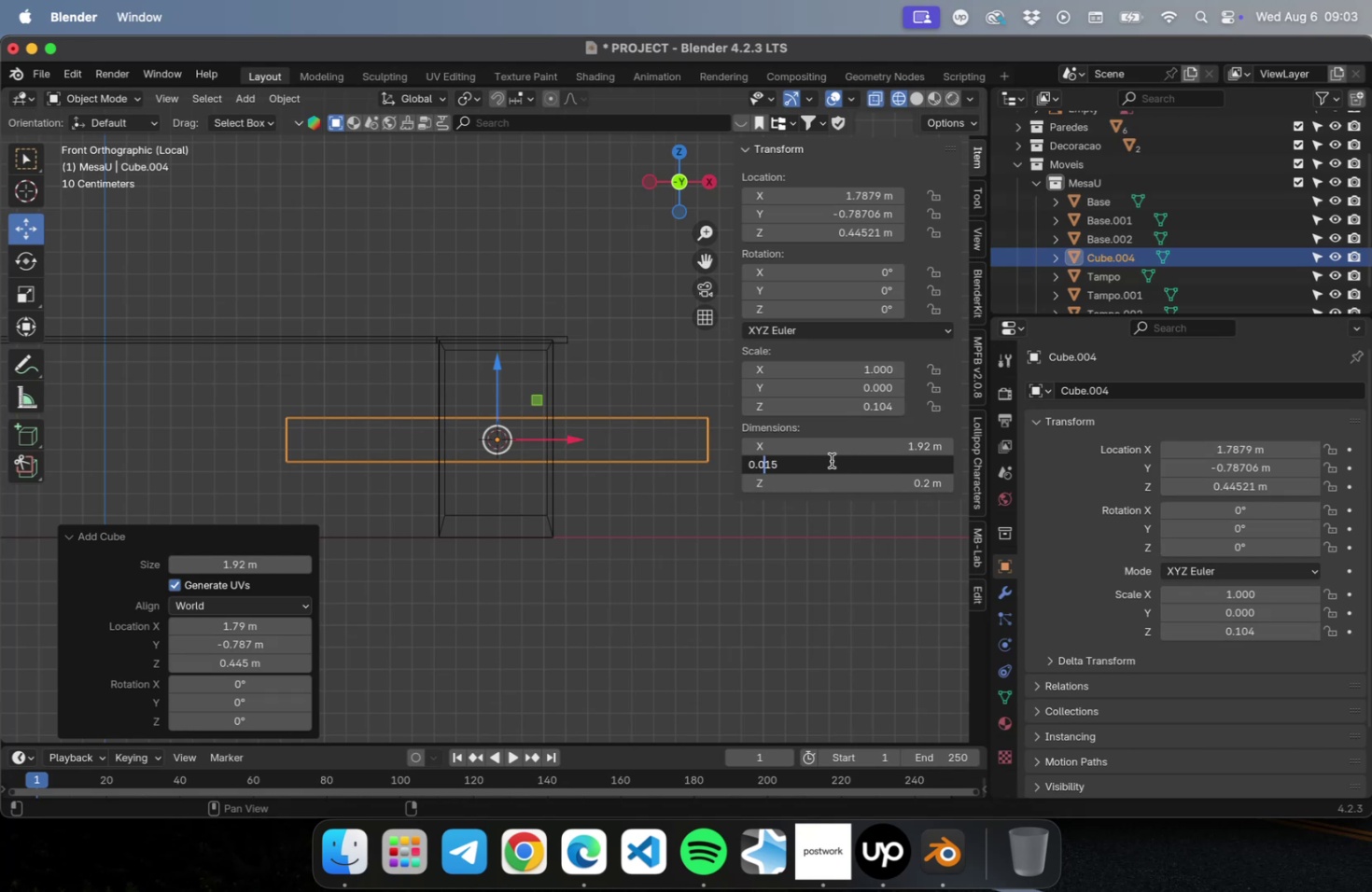 
left_click([824, 449])
 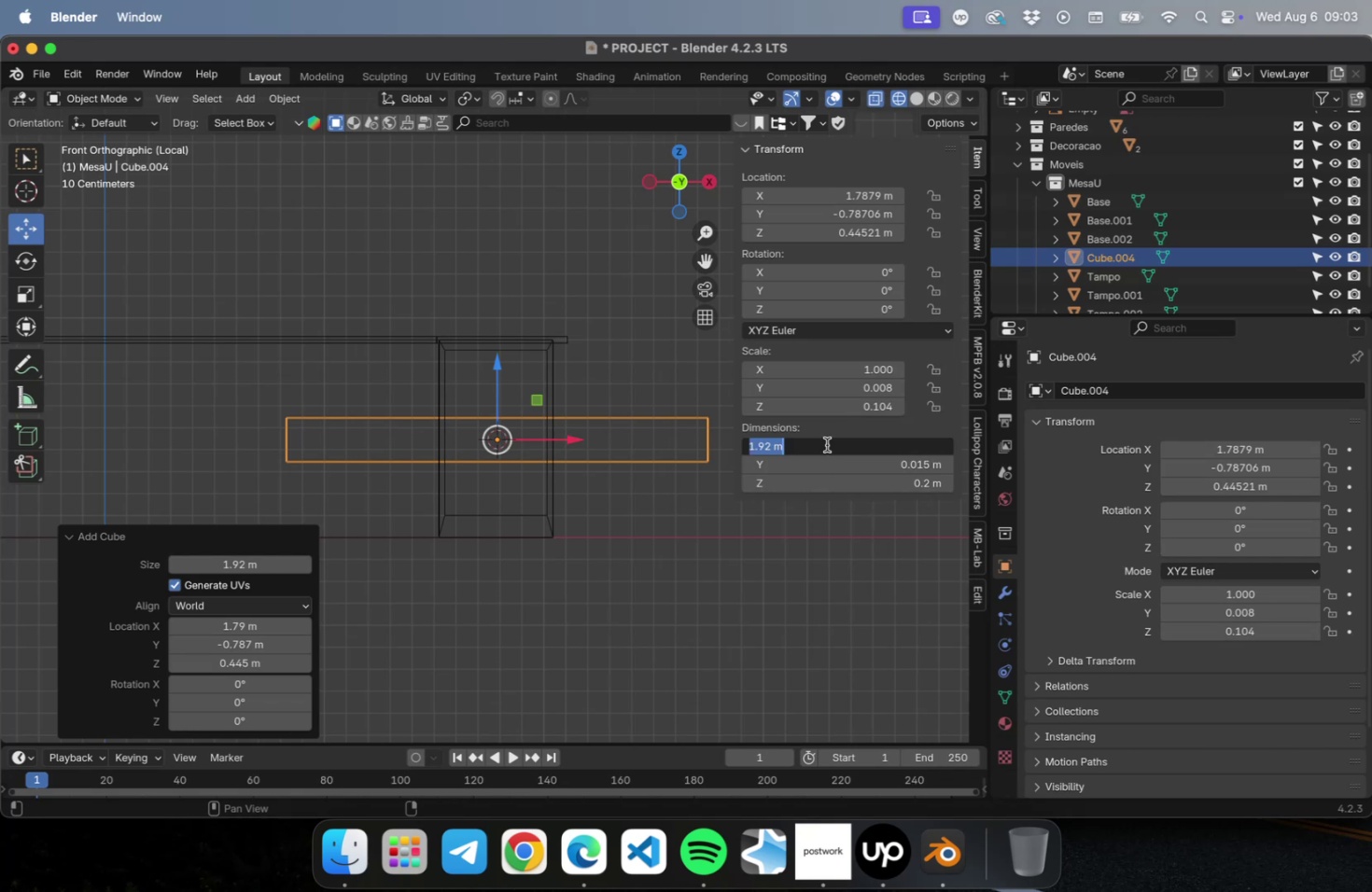 
key(0)
 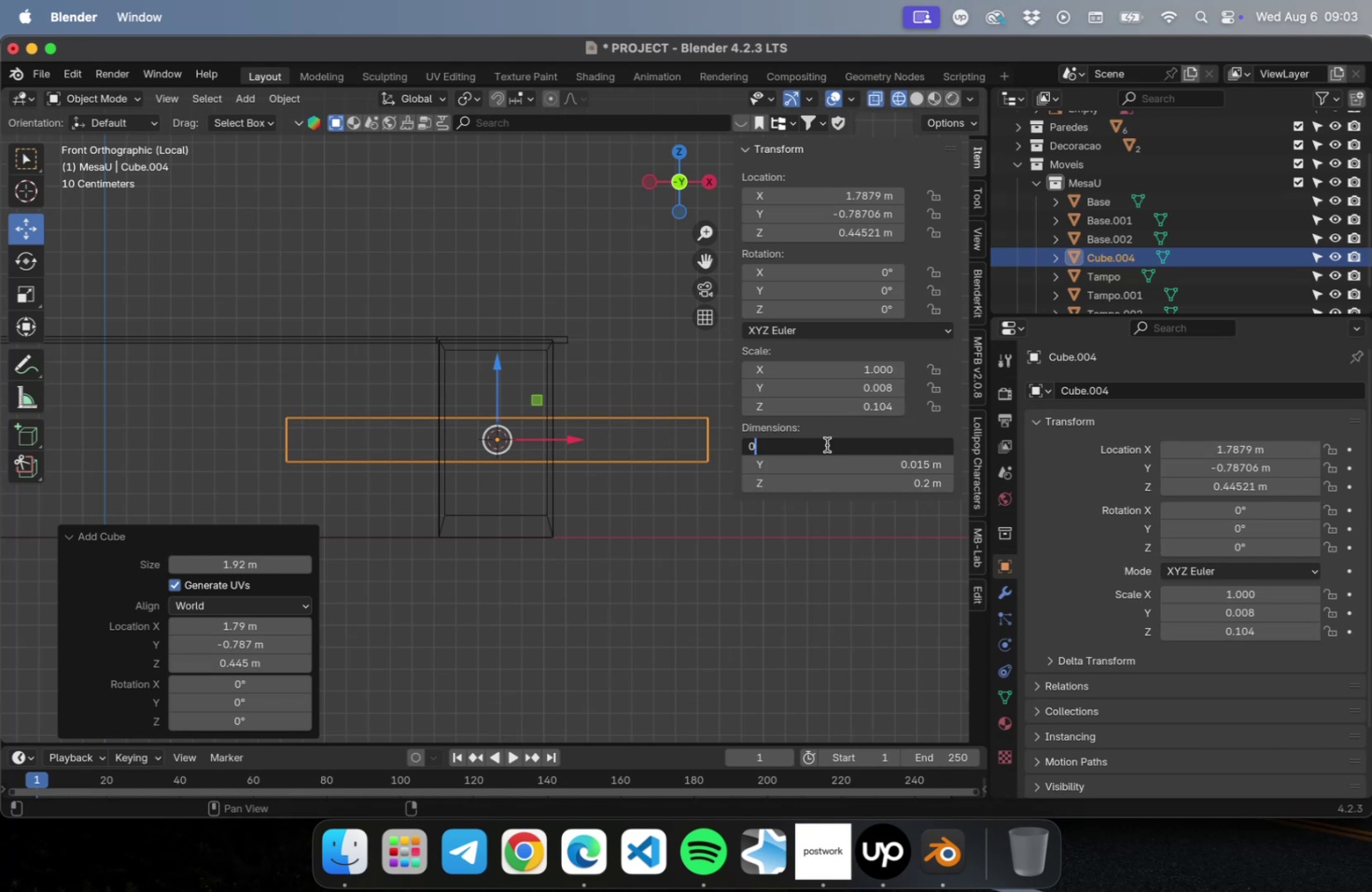 
key(Period)
 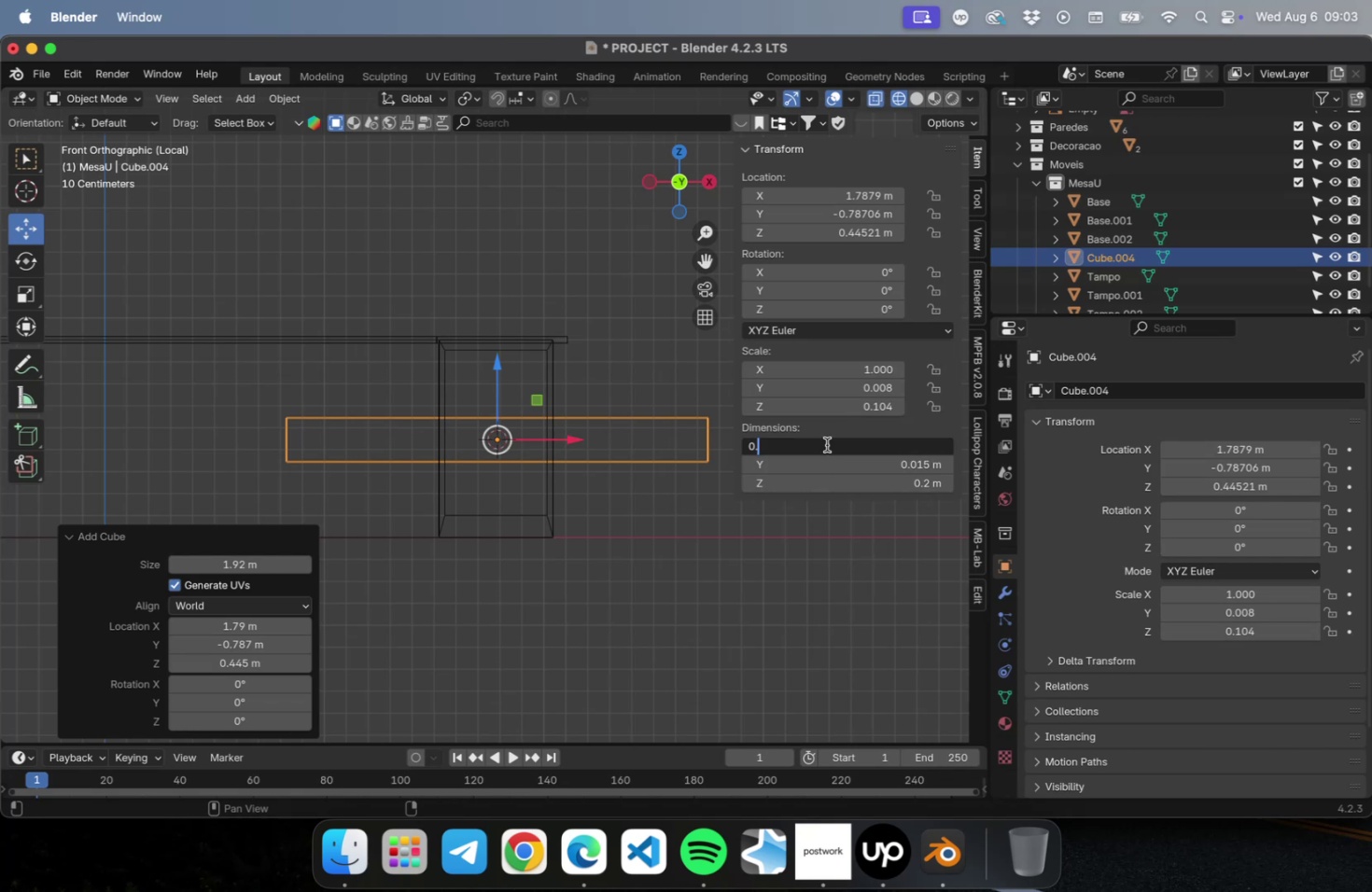 
key(5)
 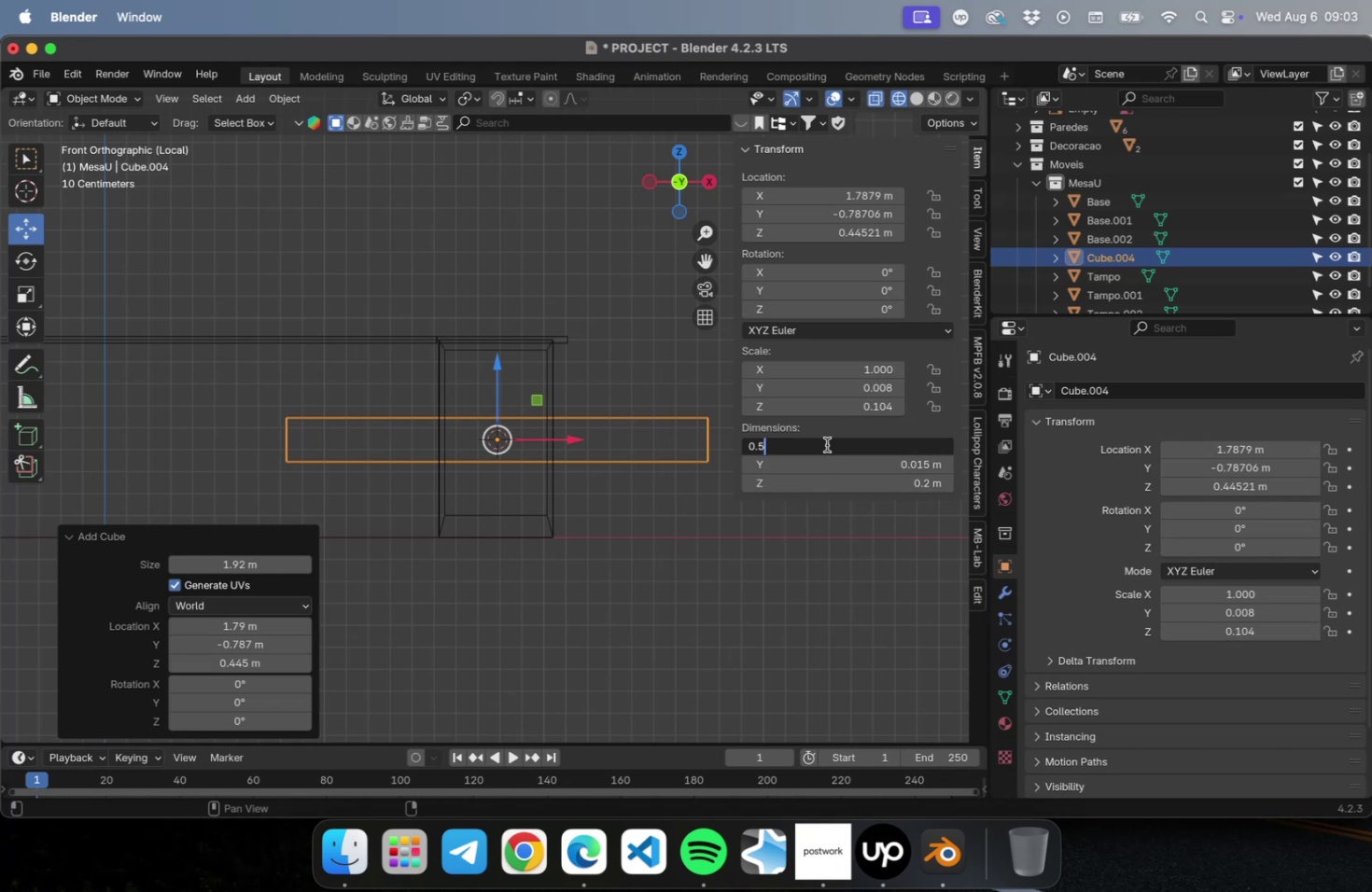 
key(Backspace)
 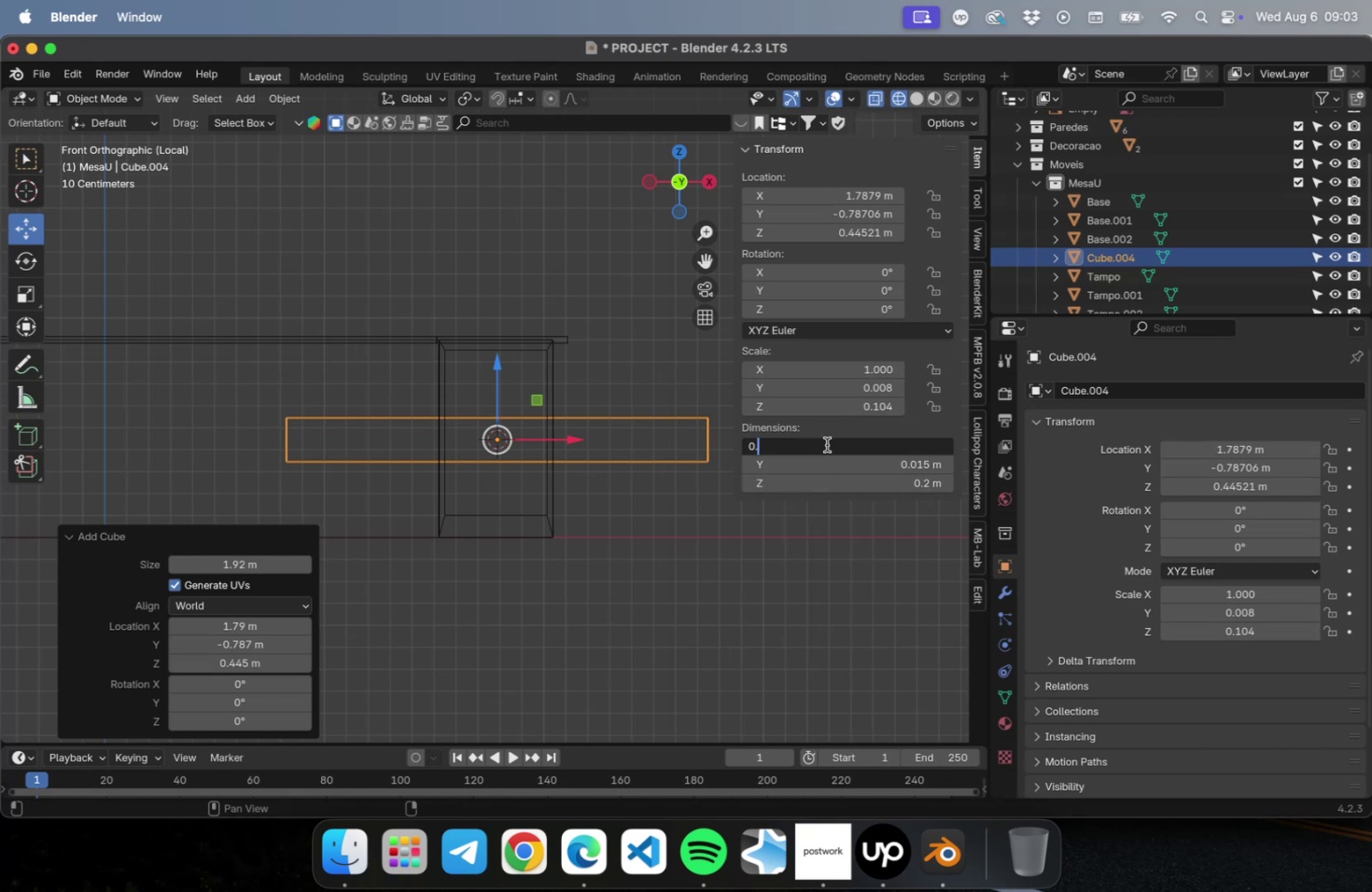 
key(2)
 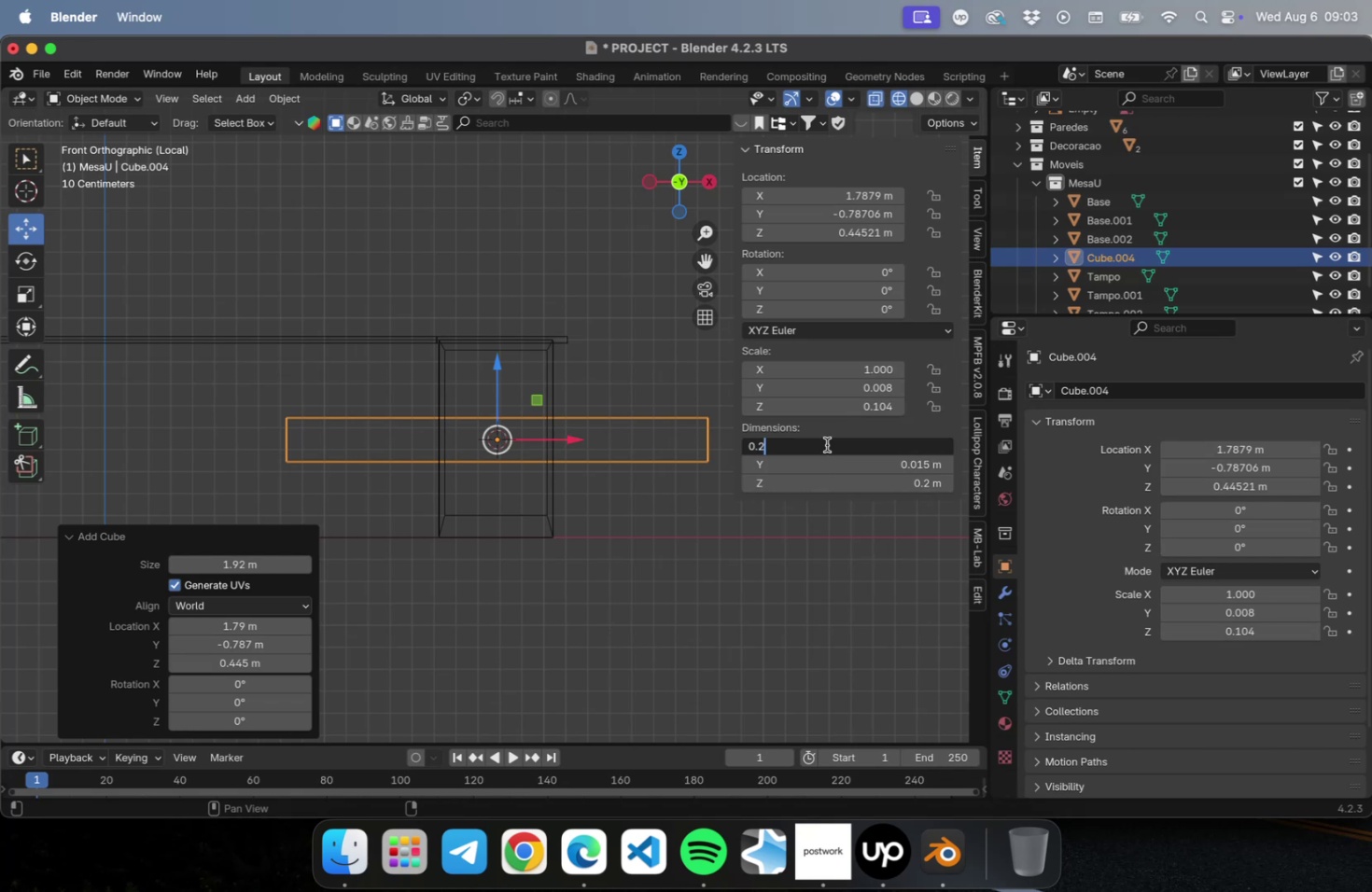 
key(Enter)
 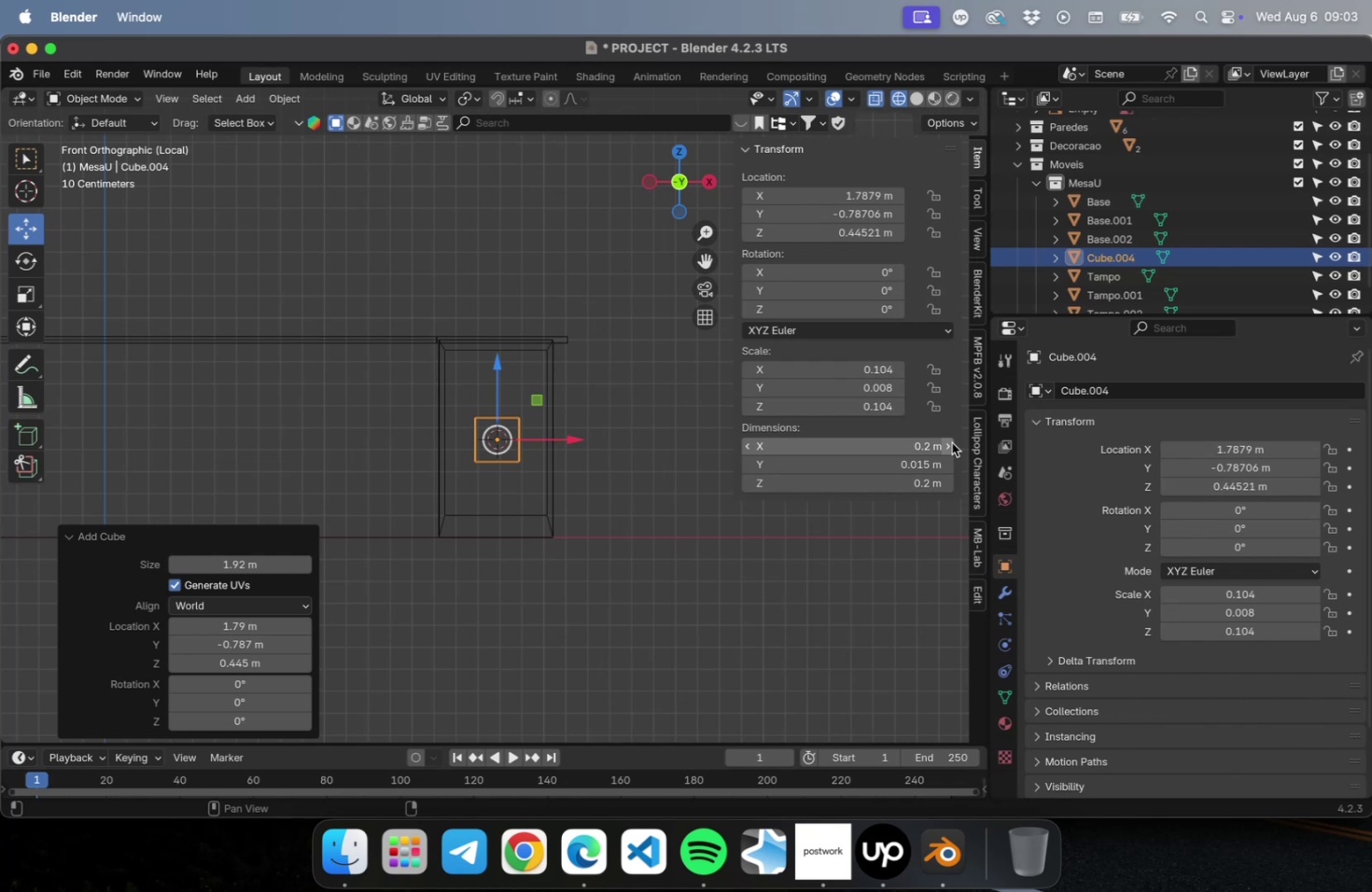 
double_click([950, 443])
 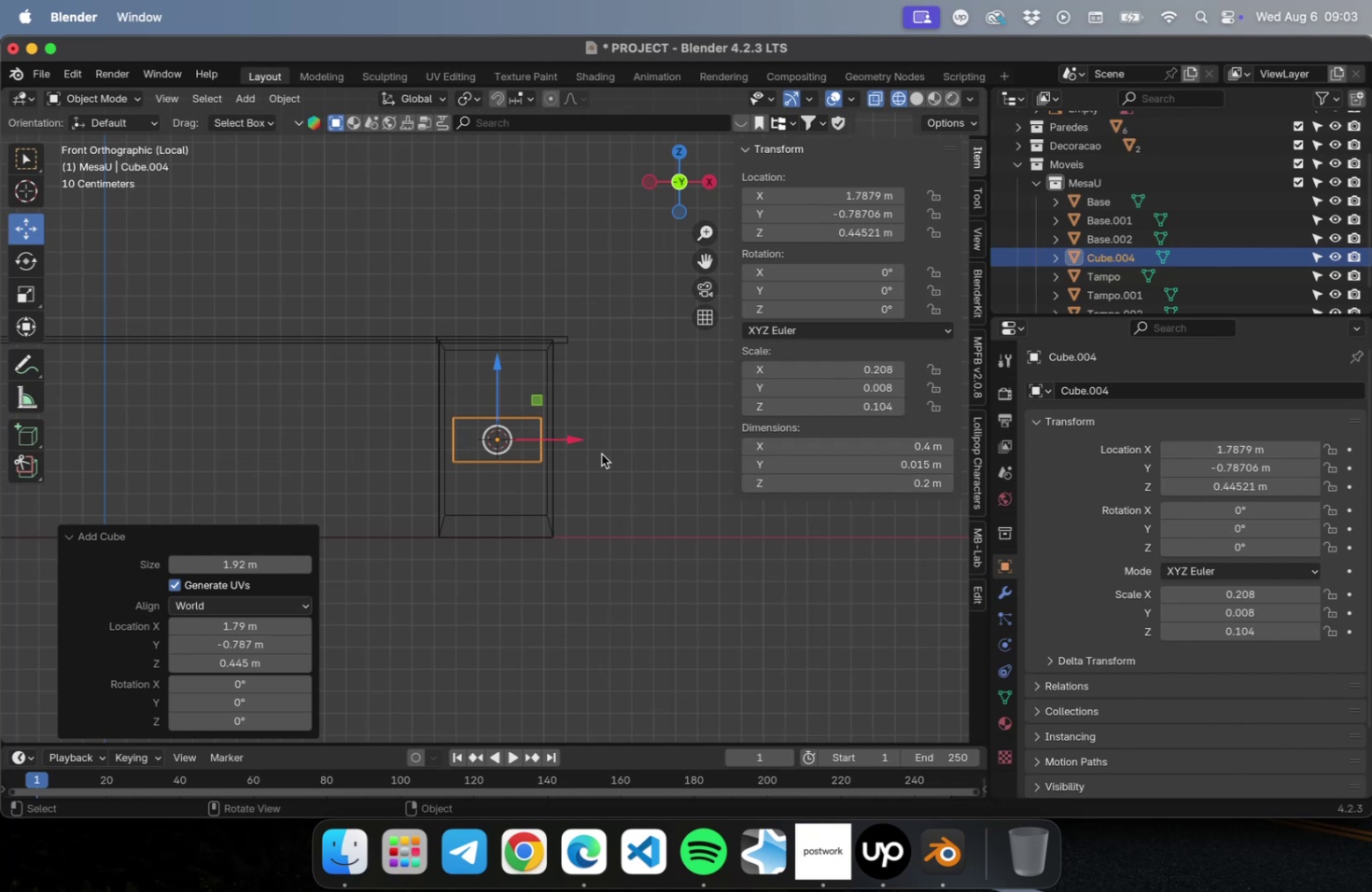 
scroll: coordinate [481, 465], scroll_direction: up, amount: 22.0
 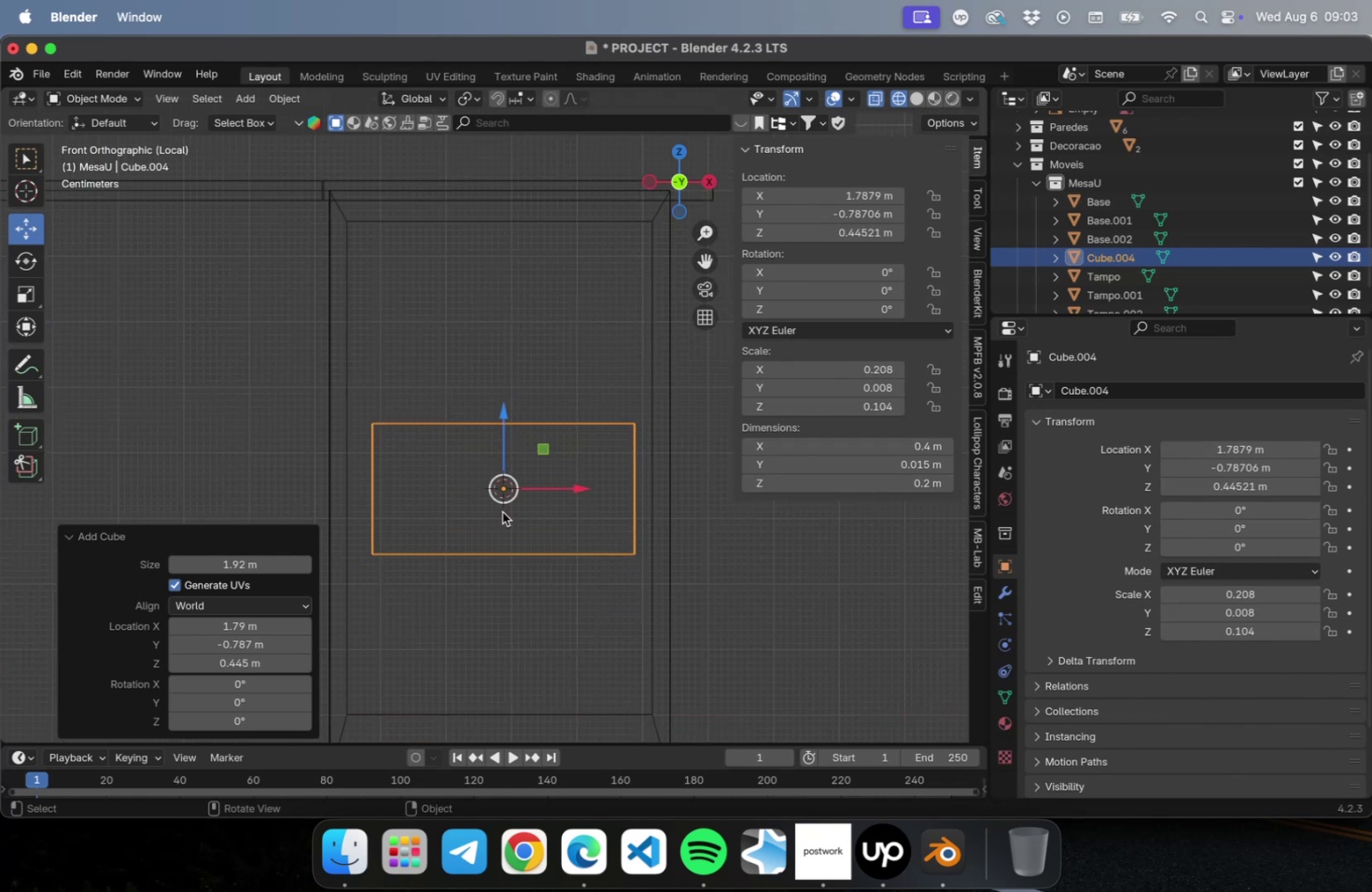 
hold_key(key=ShiftLeft, duration=0.67)
 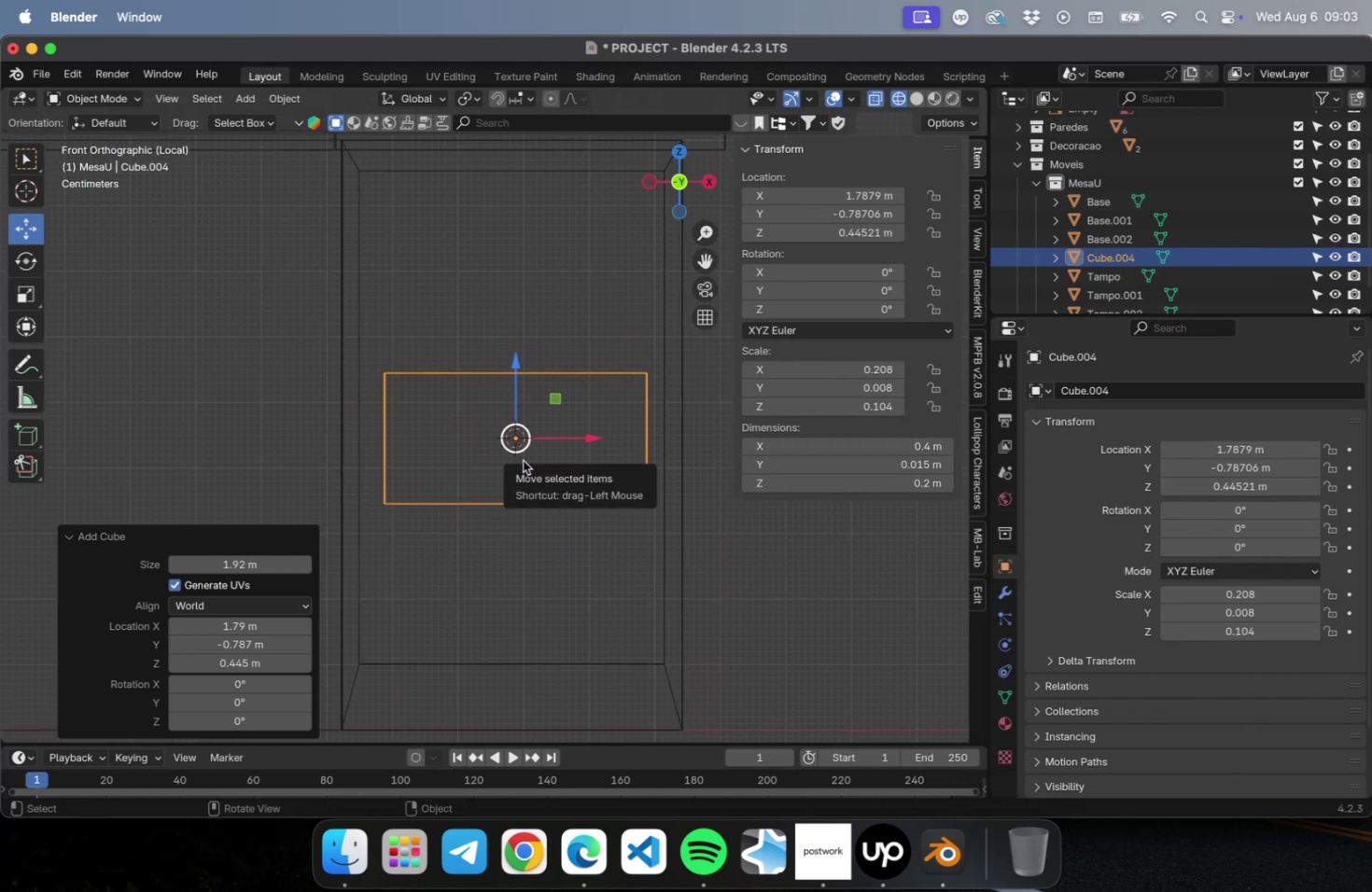 
hold_key(key=ShiftLeft, duration=0.54)
 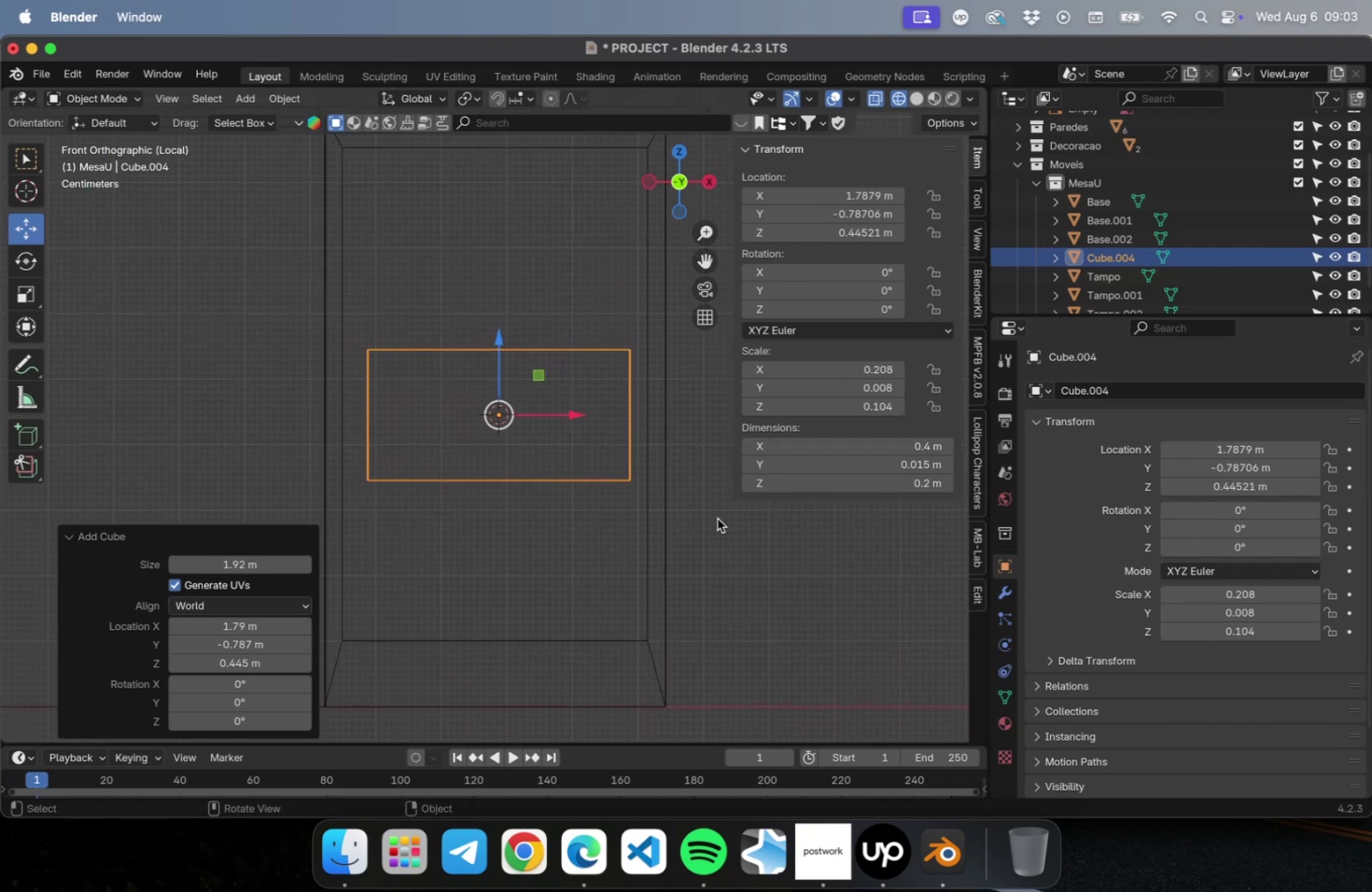 
key(Tab)
 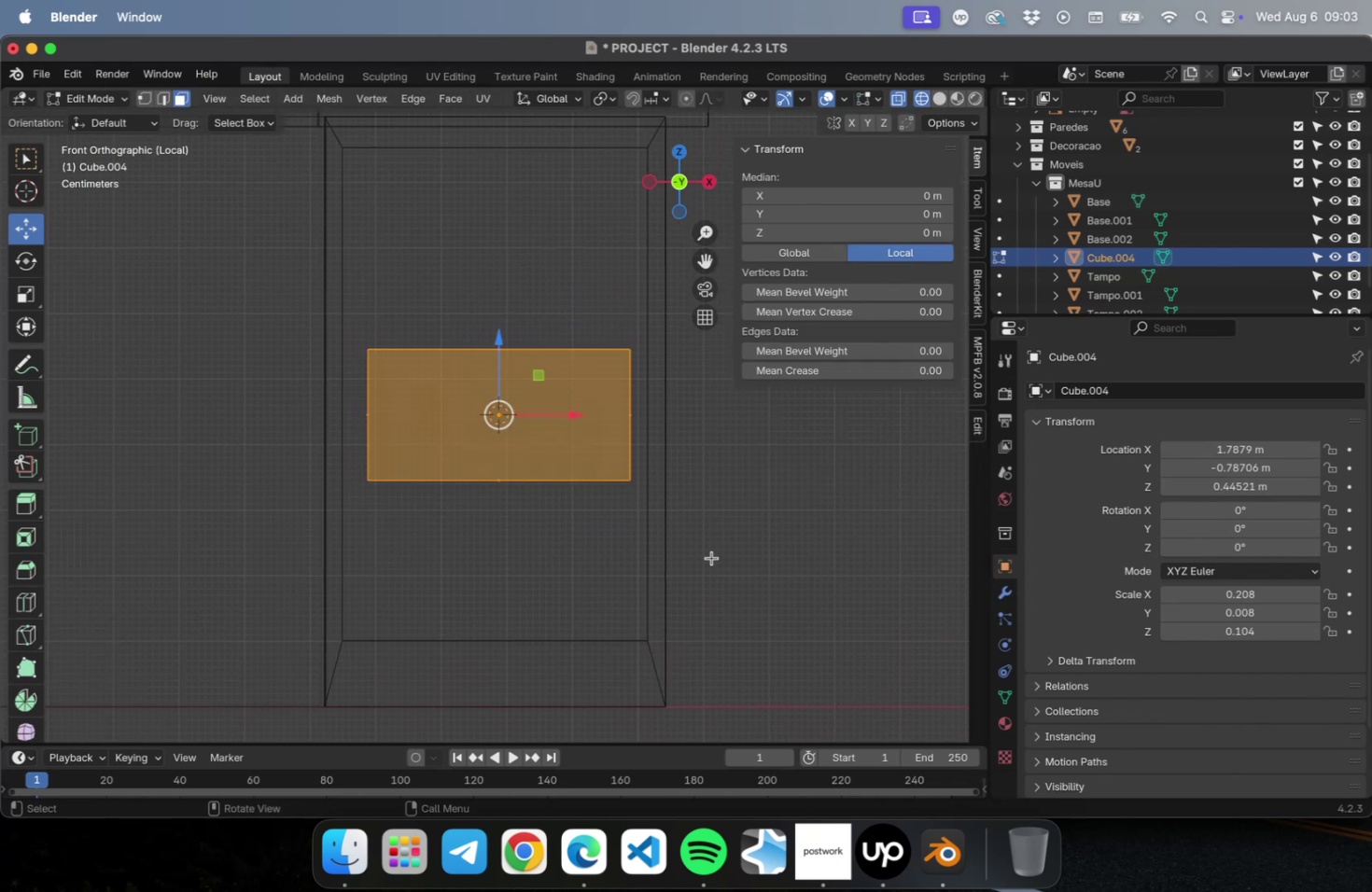 
left_click_drag(start_coordinate=[711, 558], to_coordinate=[579, 234])
 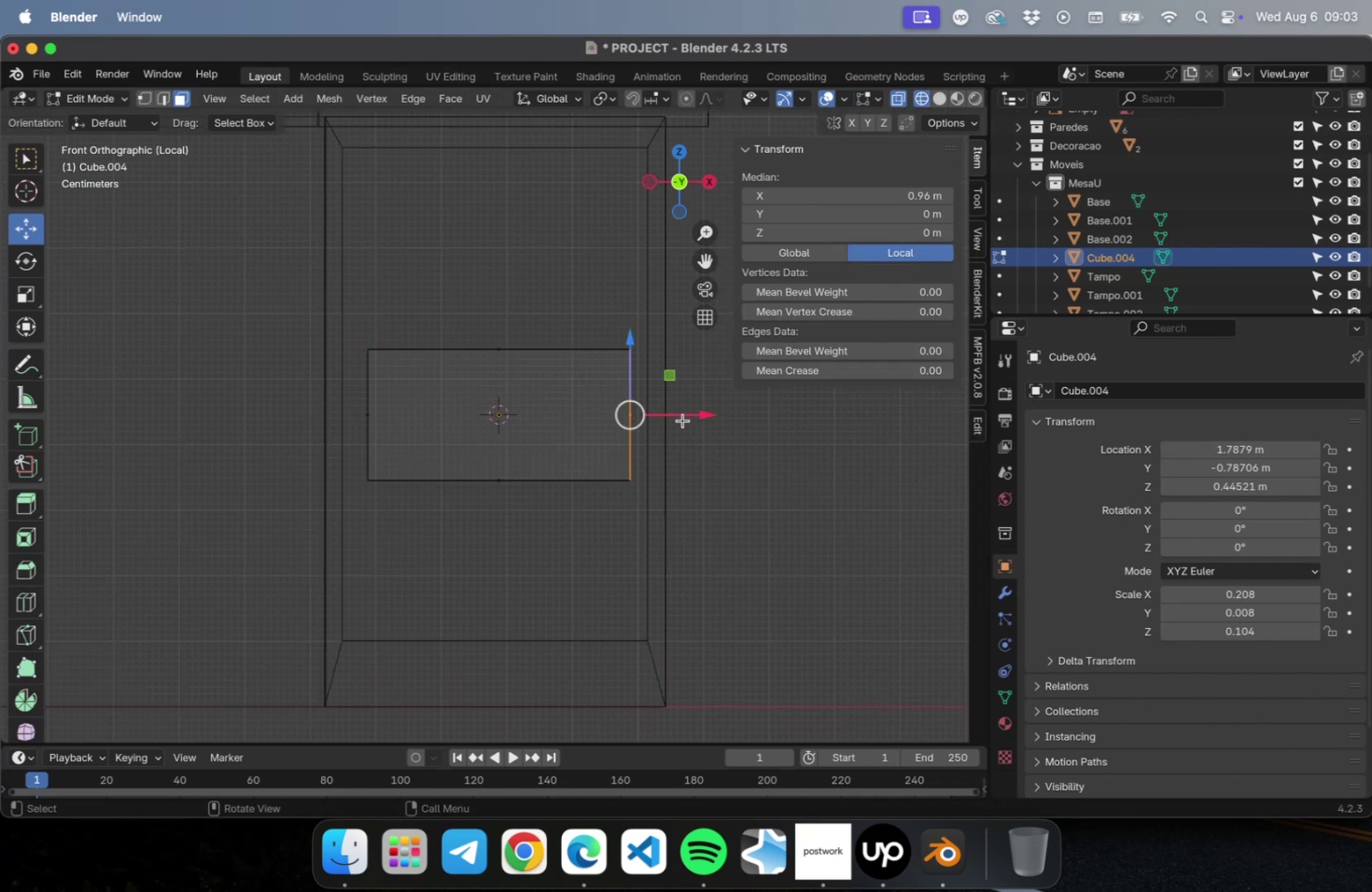 
scroll: coordinate [686, 425], scroll_direction: up, amount: 3.0
 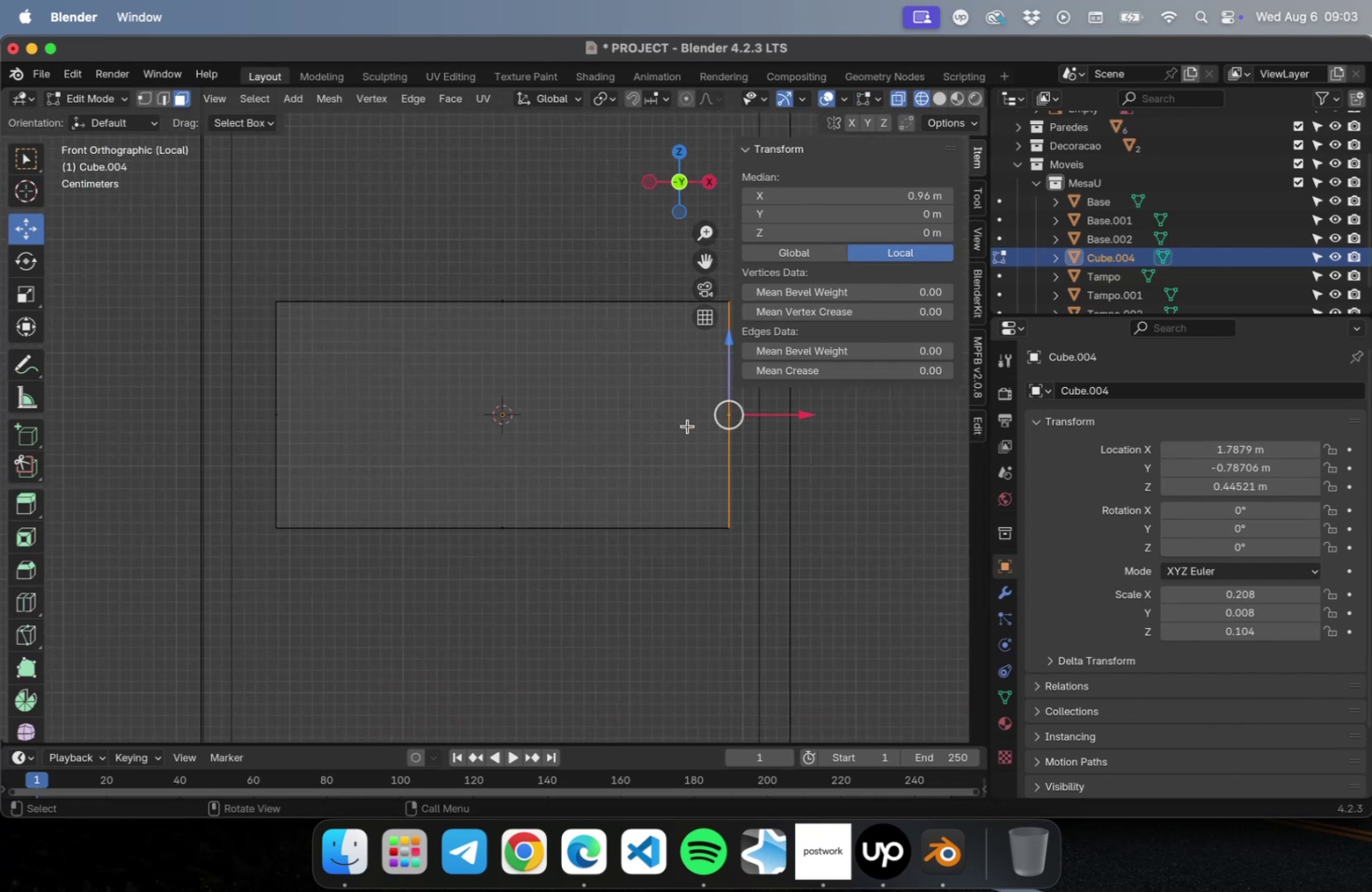 
hold_key(key=ShiftLeft, duration=0.39)
 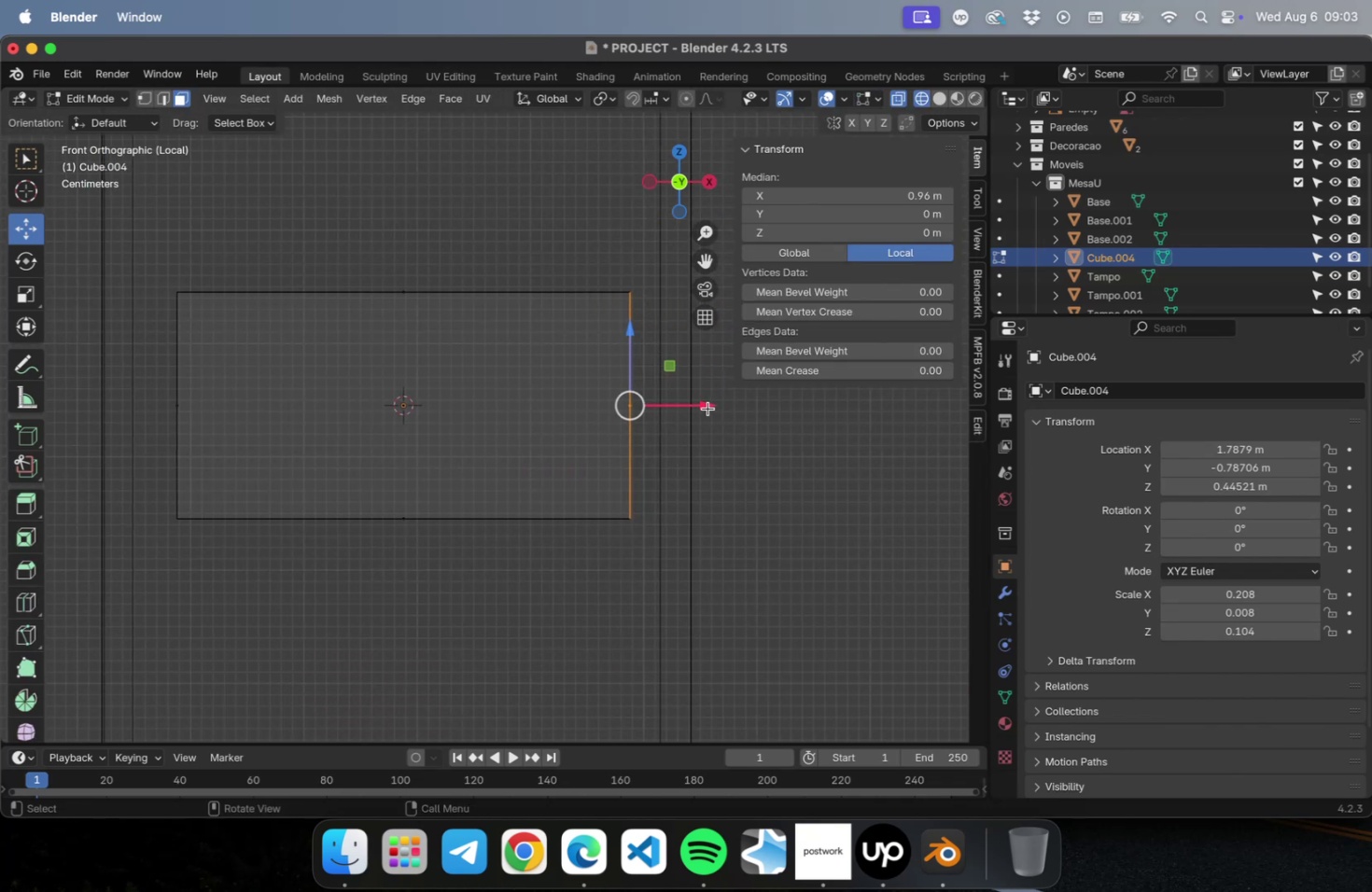 
left_click_drag(start_coordinate=[706, 407], to_coordinate=[730, 399])
 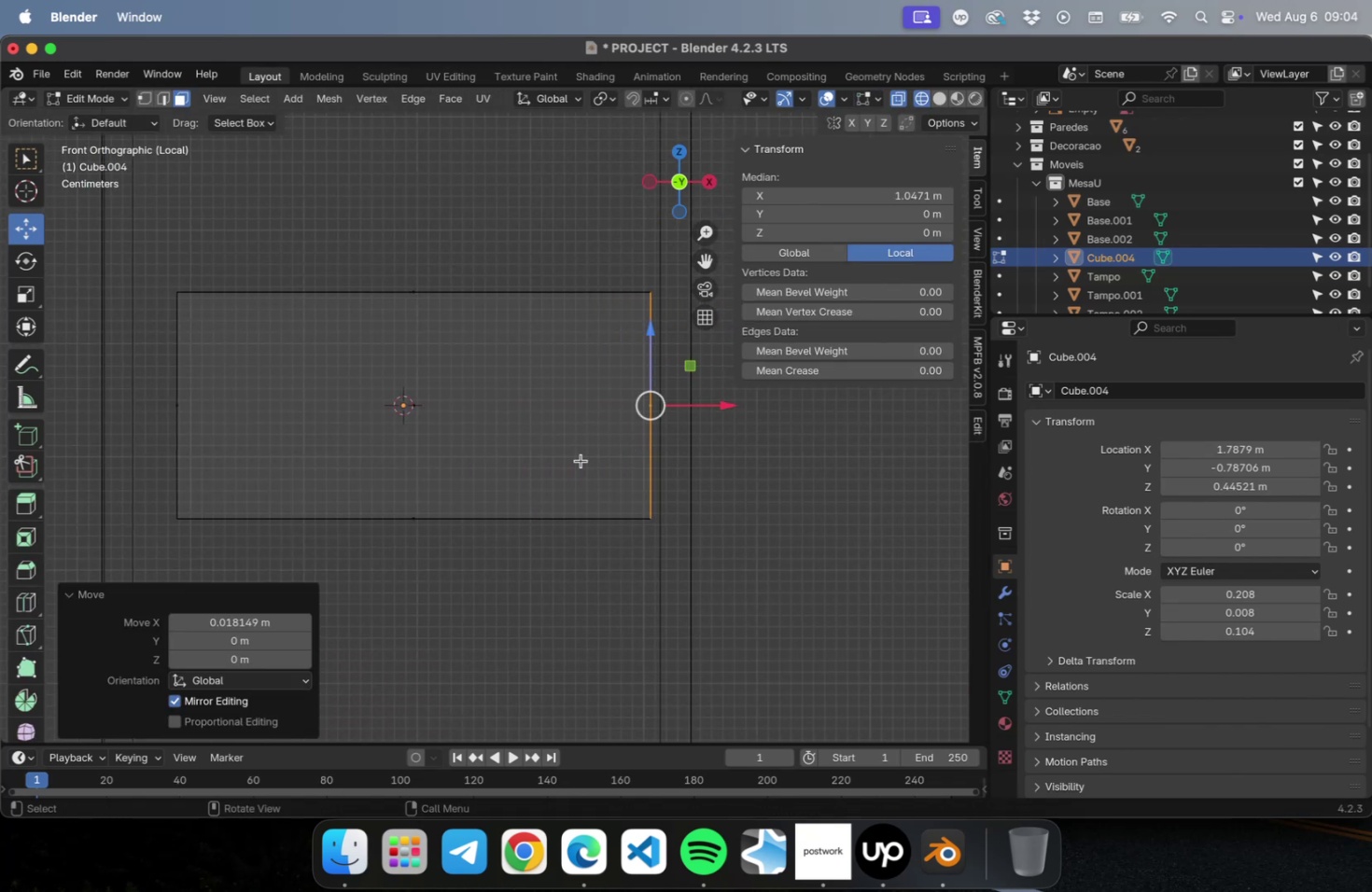 
hold_key(key=ShiftLeft, duration=0.56)
 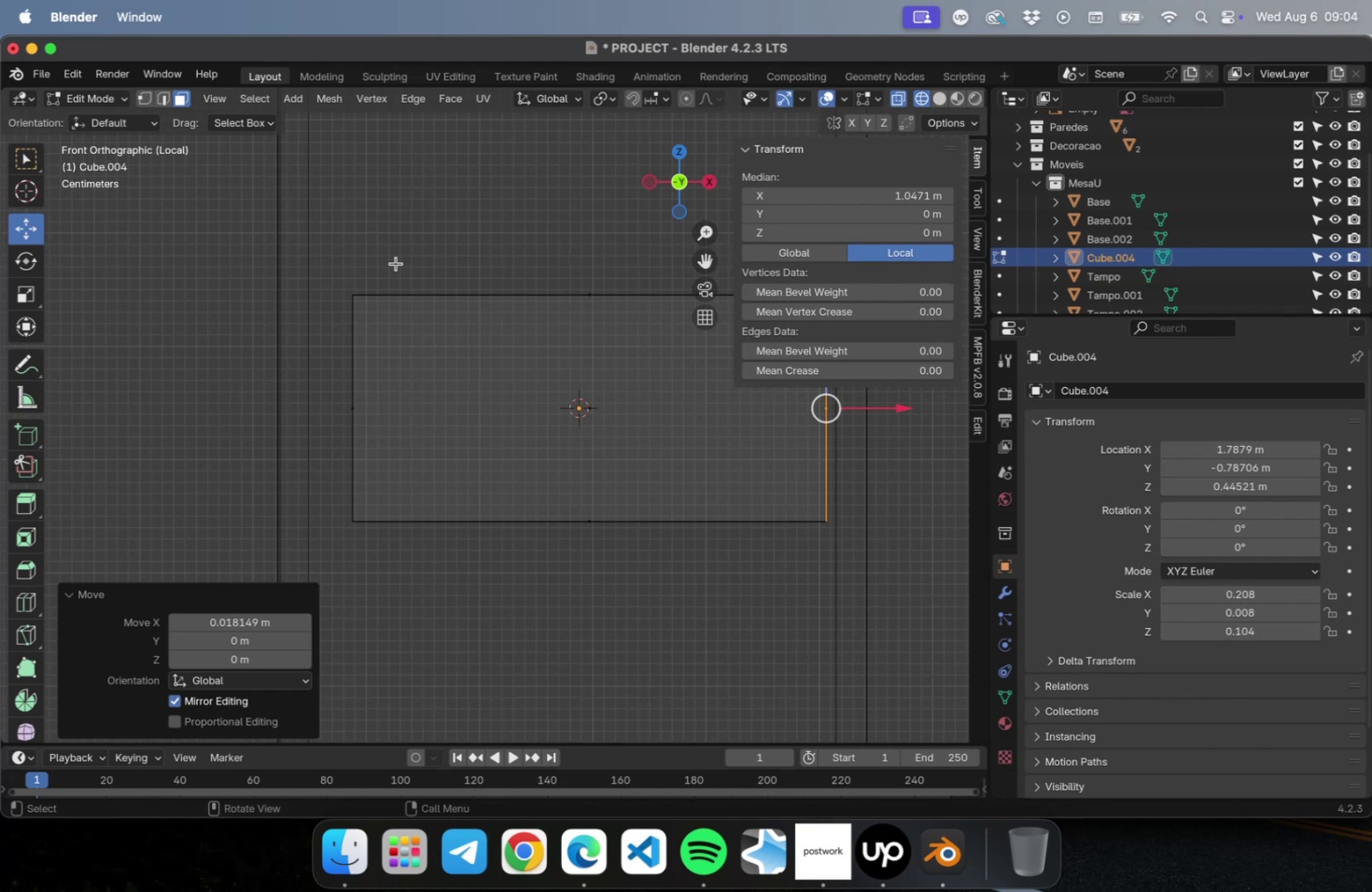 
left_click_drag(start_coordinate=[388, 246], to_coordinate=[326, 589])
 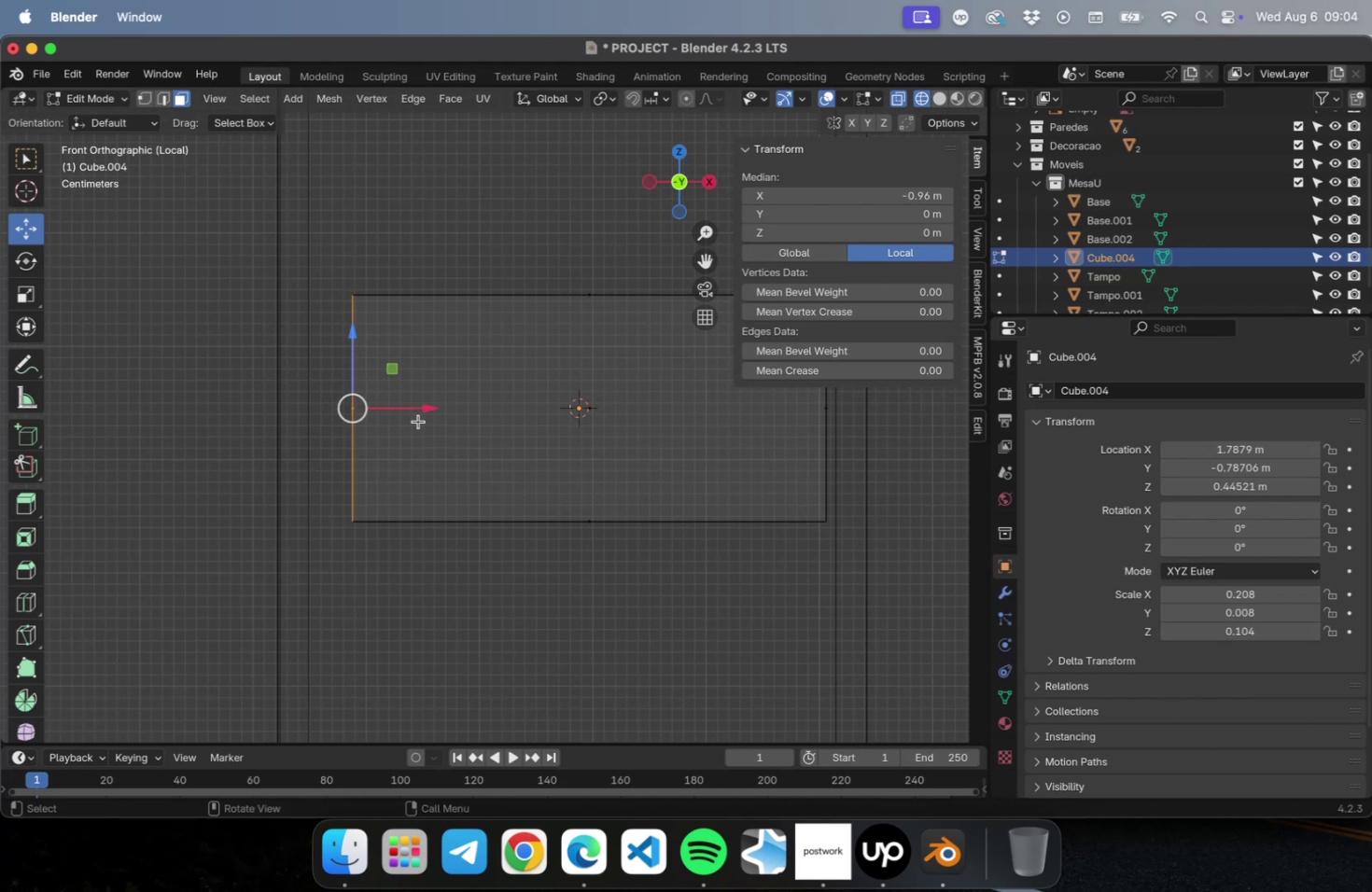 
left_click_drag(start_coordinate=[423, 411], to_coordinate=[379, 418])
 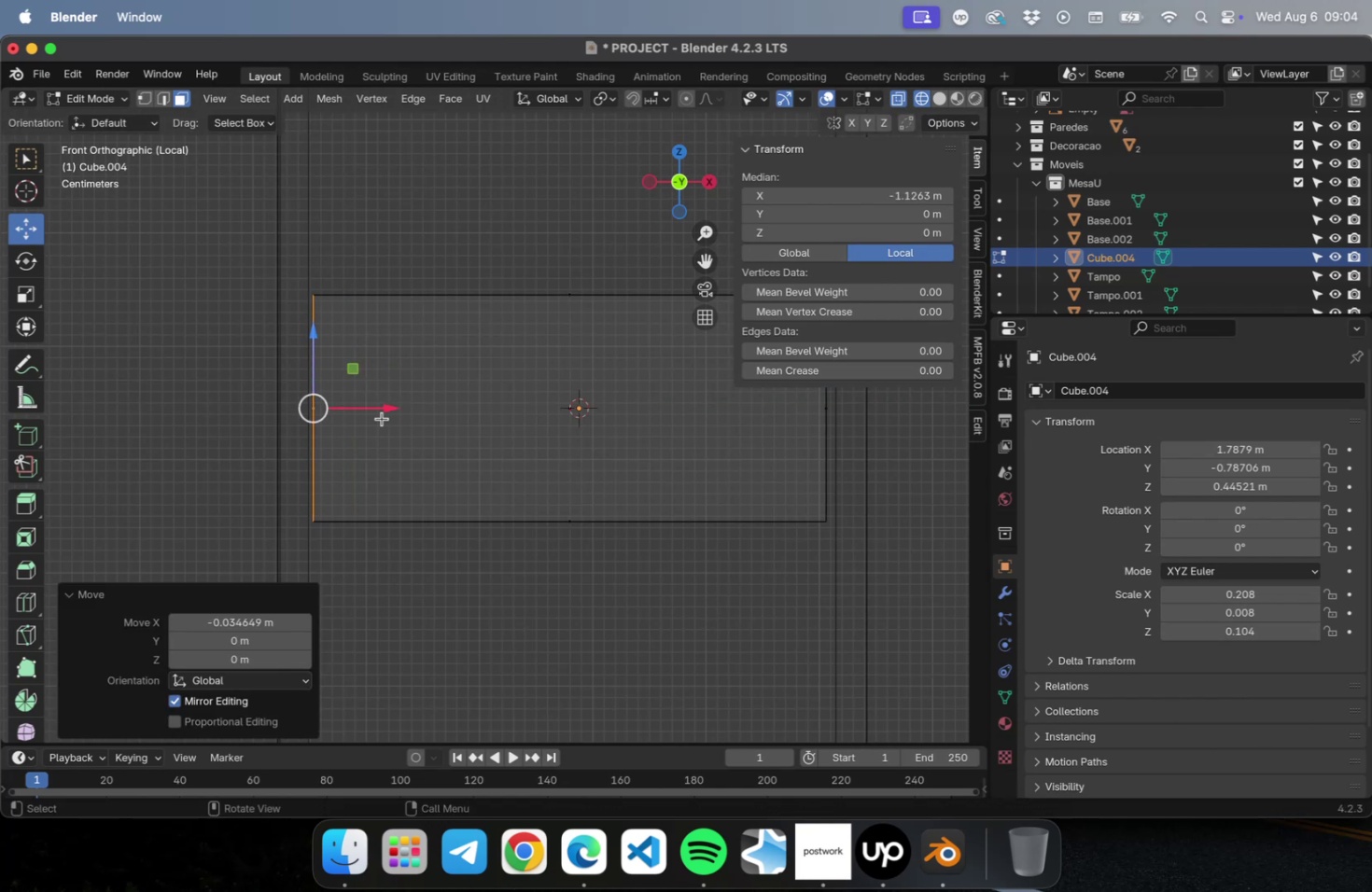 
scroll: coordinate [383, 426], scroll_direction: down, amount: 2.0
 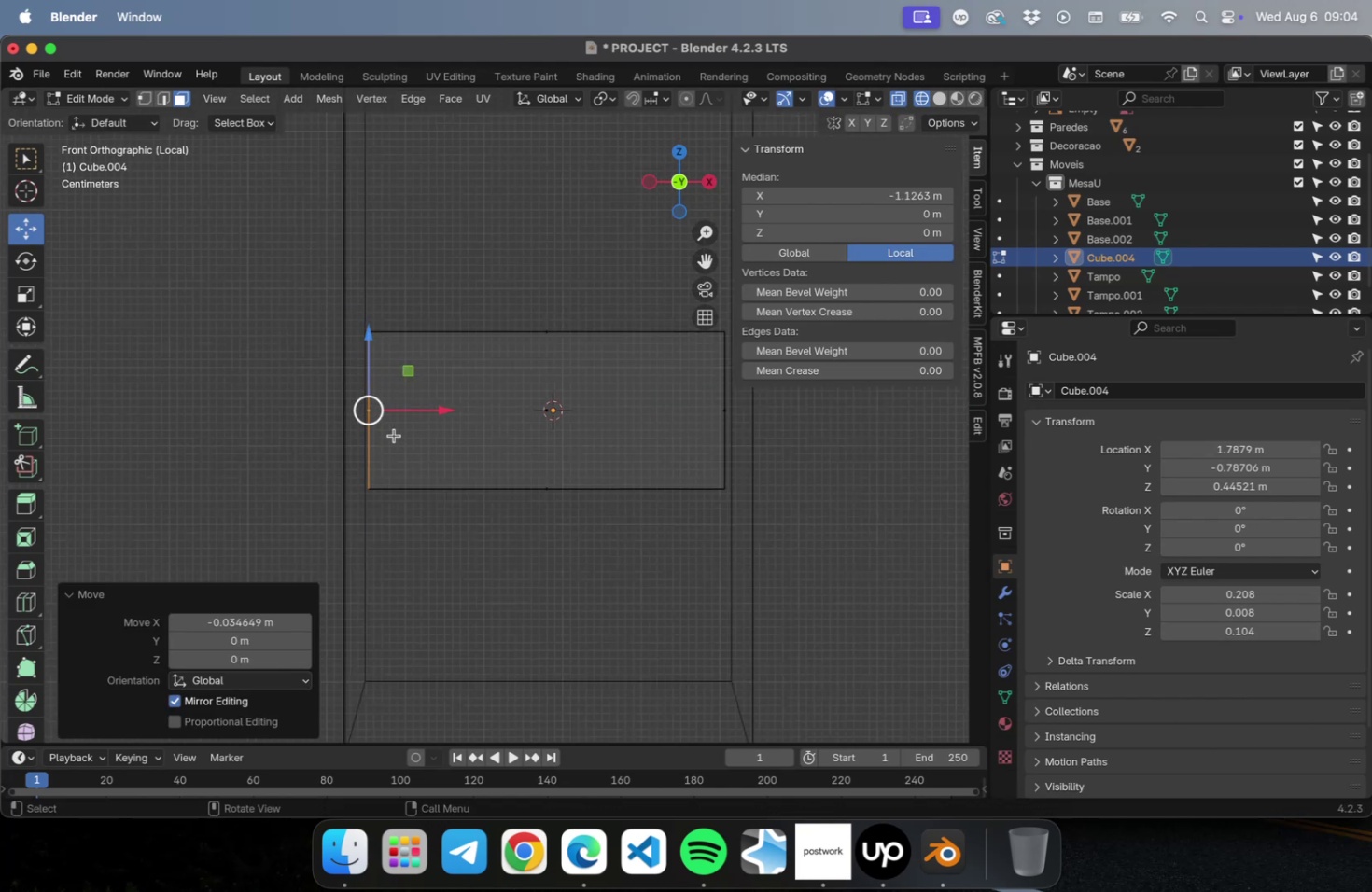 
hold_key(key=ShiftLeft, duration=0.44)
 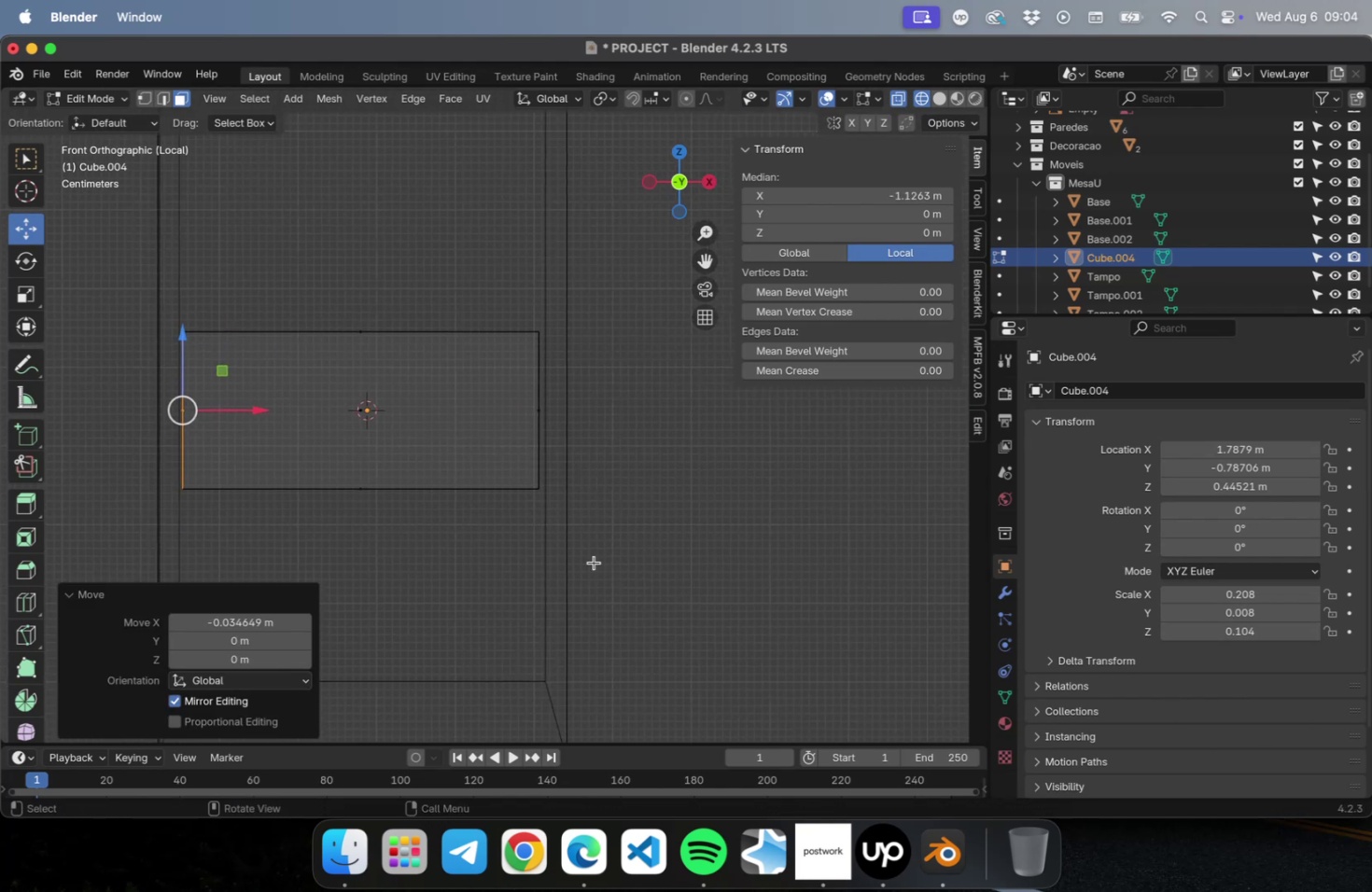 
left_click_drag(start_coordinate=[595, 565], to_coordinate=[498, 272])
 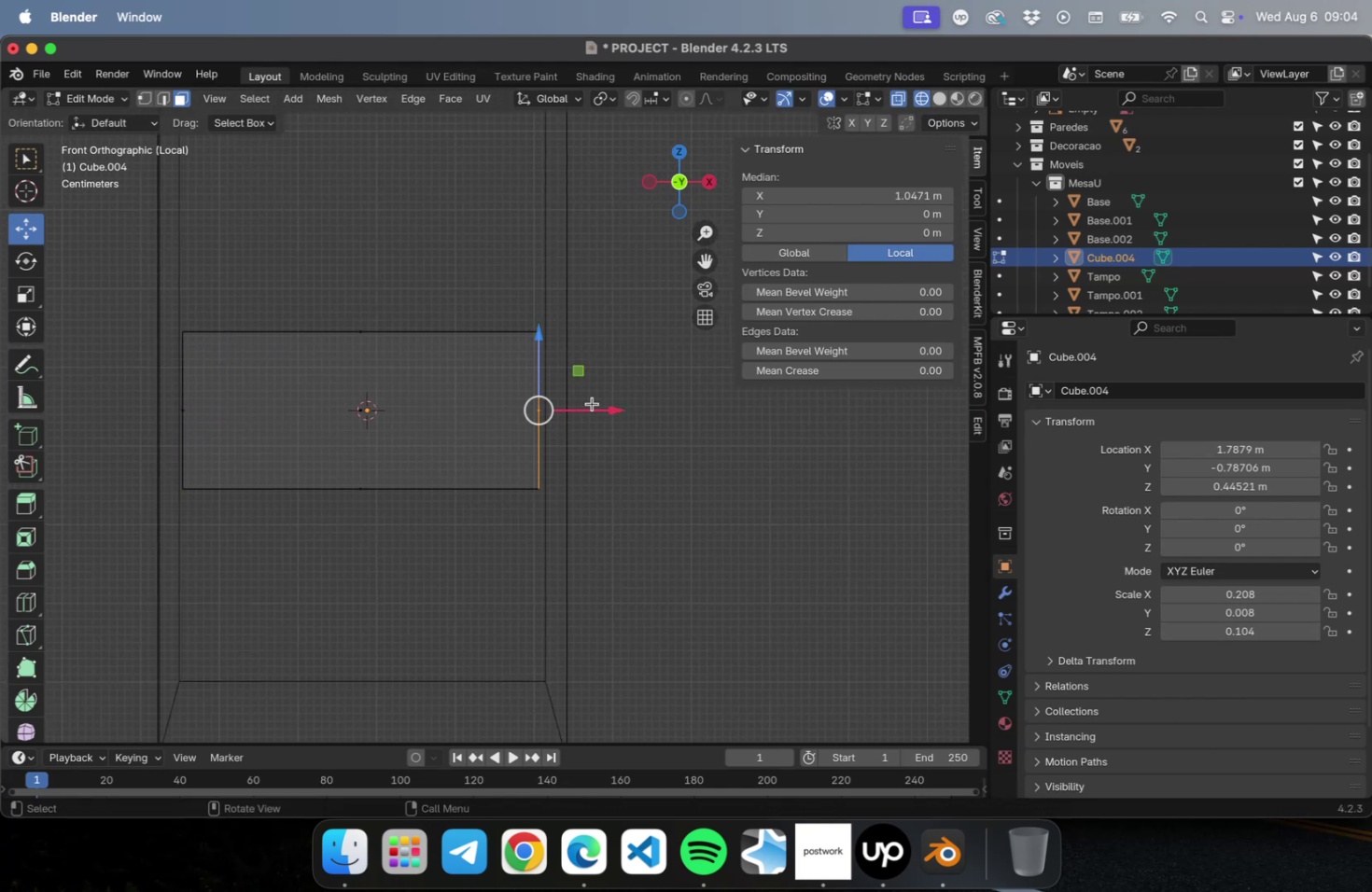 
scroll: coordinate [587, 410], scroll_direction: up, amount: 5.0
 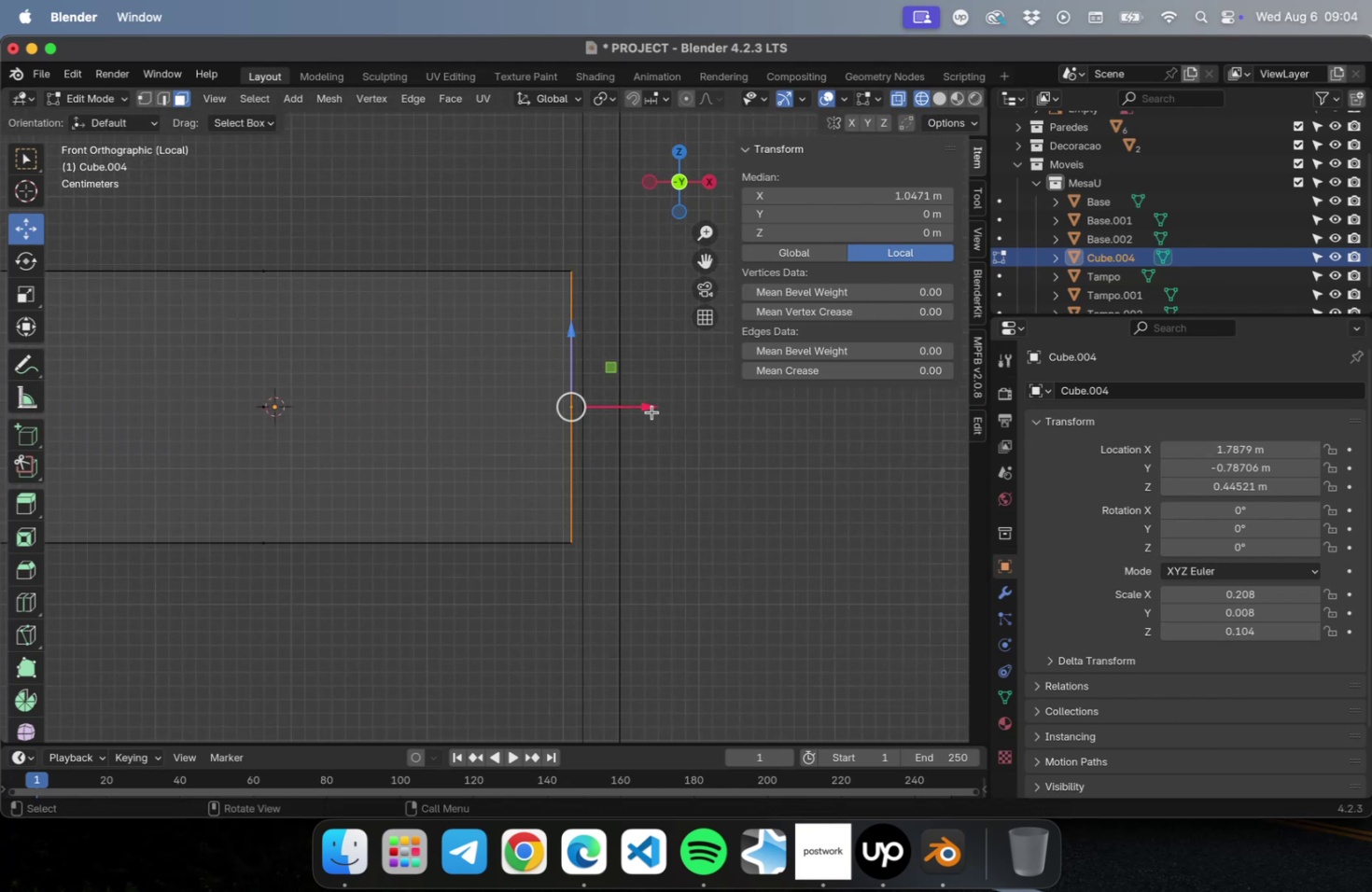 
left_click_drag(start_coordinate=[648, 407], to_coordinate=[658, 403])
 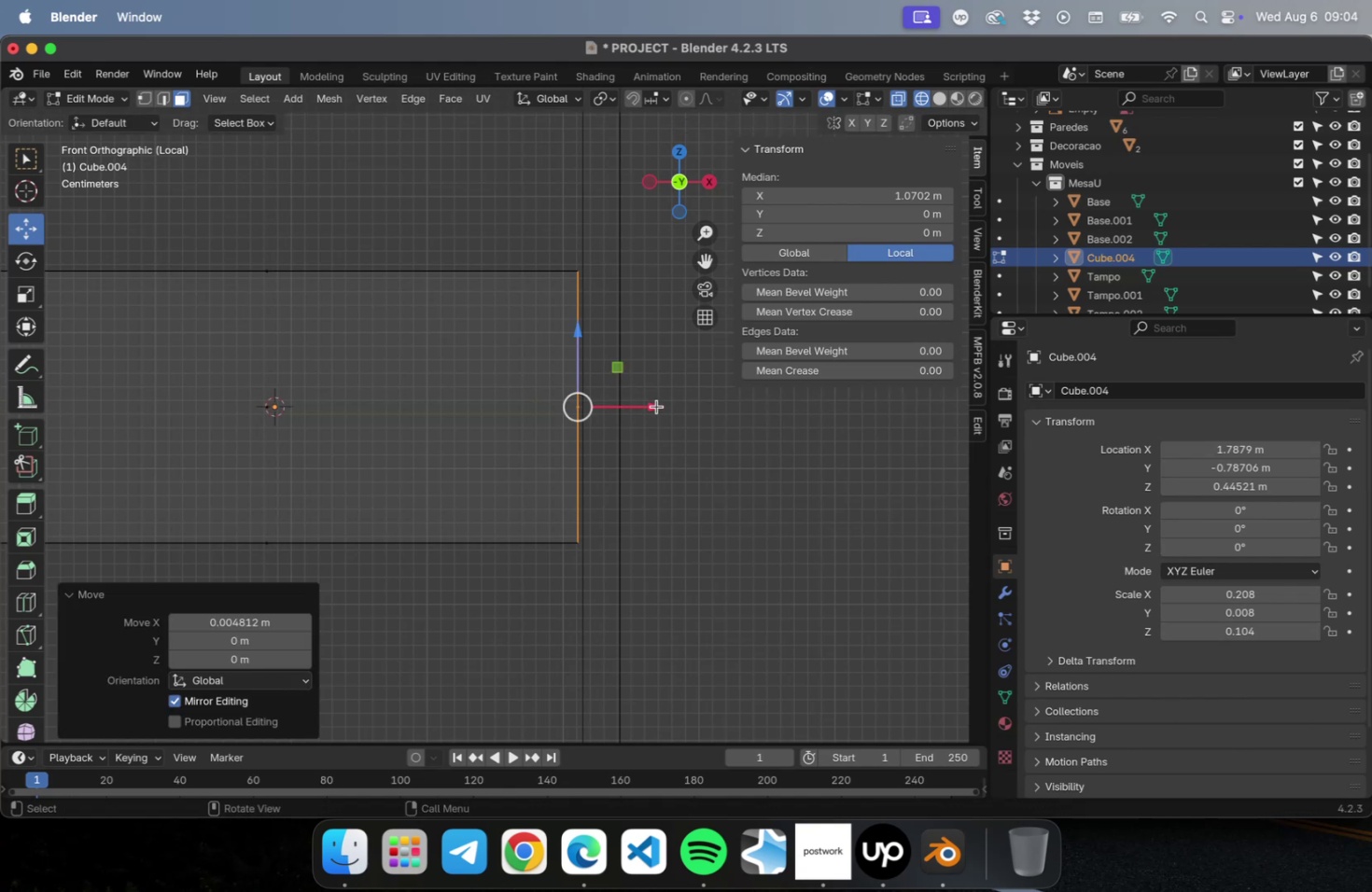 
scroll: coordinate [656, 411], scroll_direction: down, amount: 5.0
 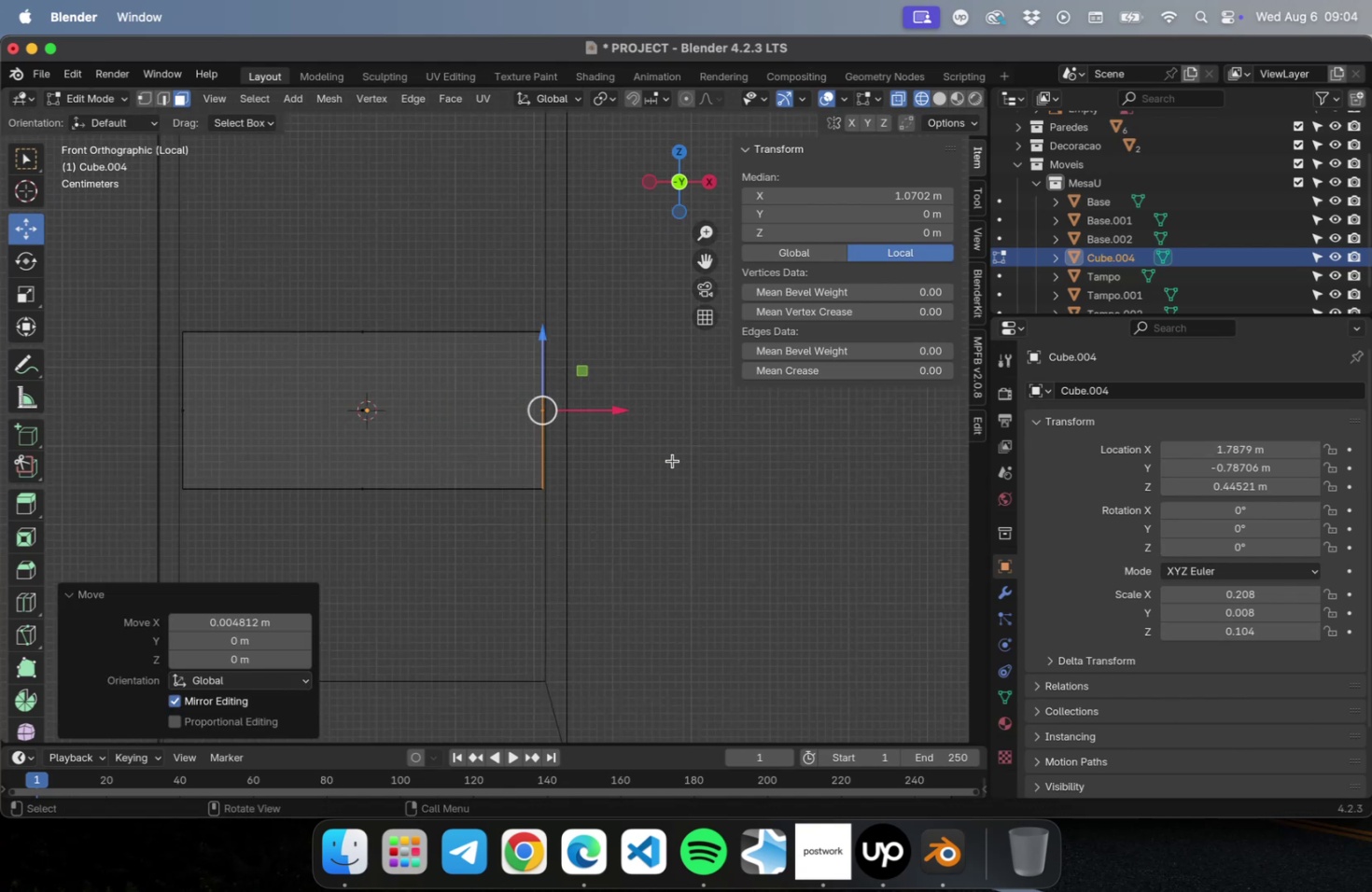 
key(NumLock)
 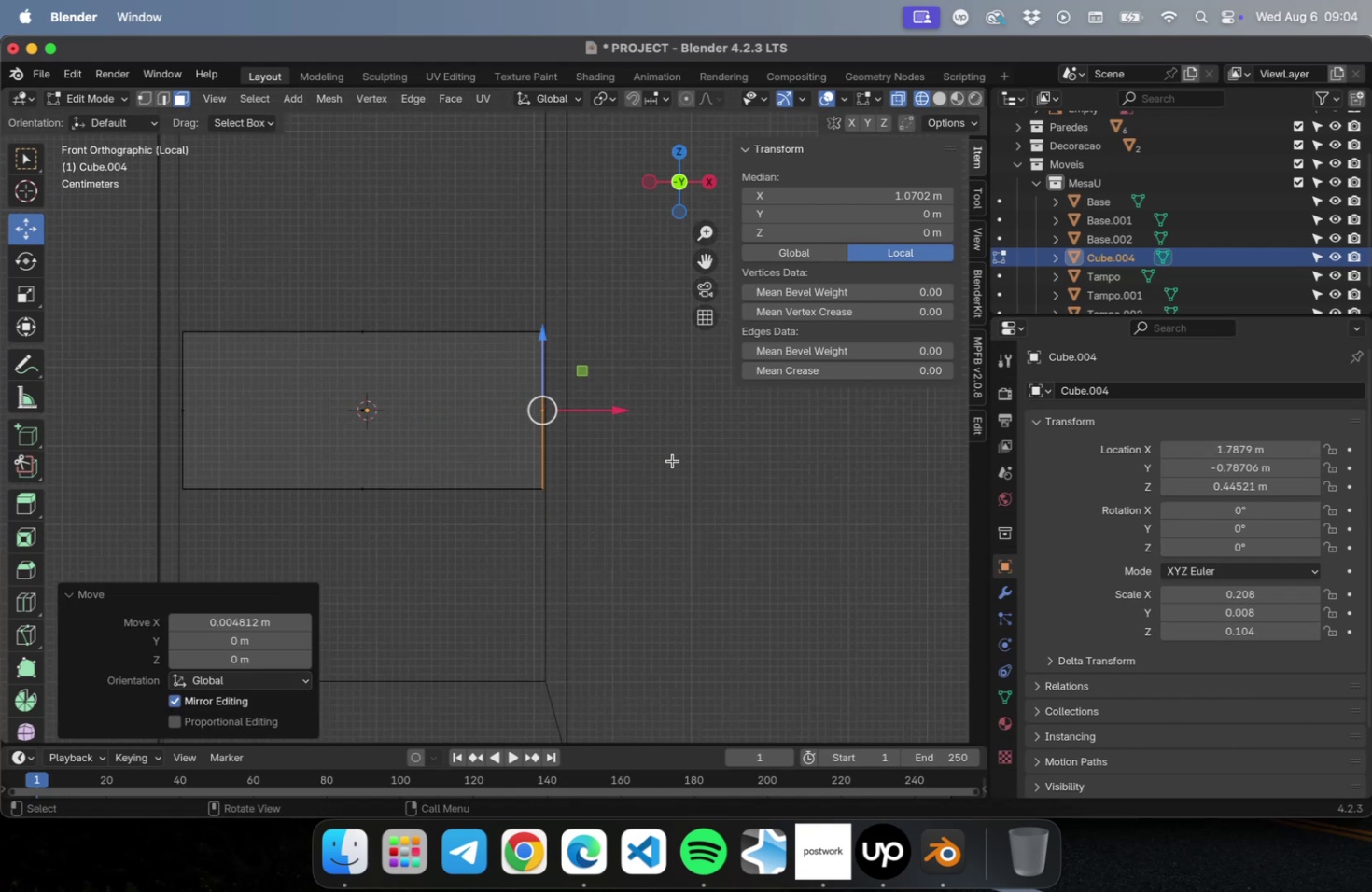 
key(Numpad1)
 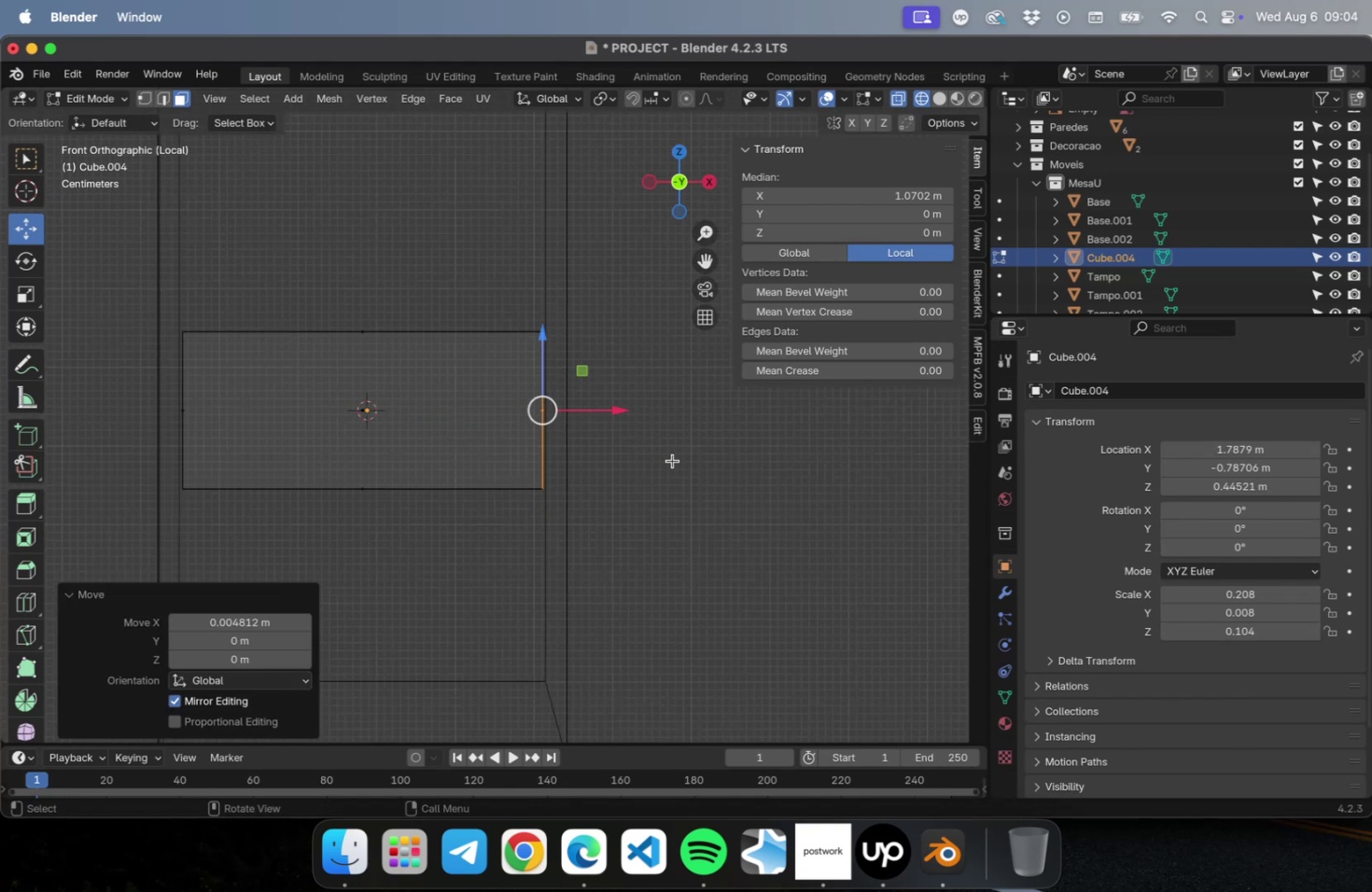 
key(NumLock)
 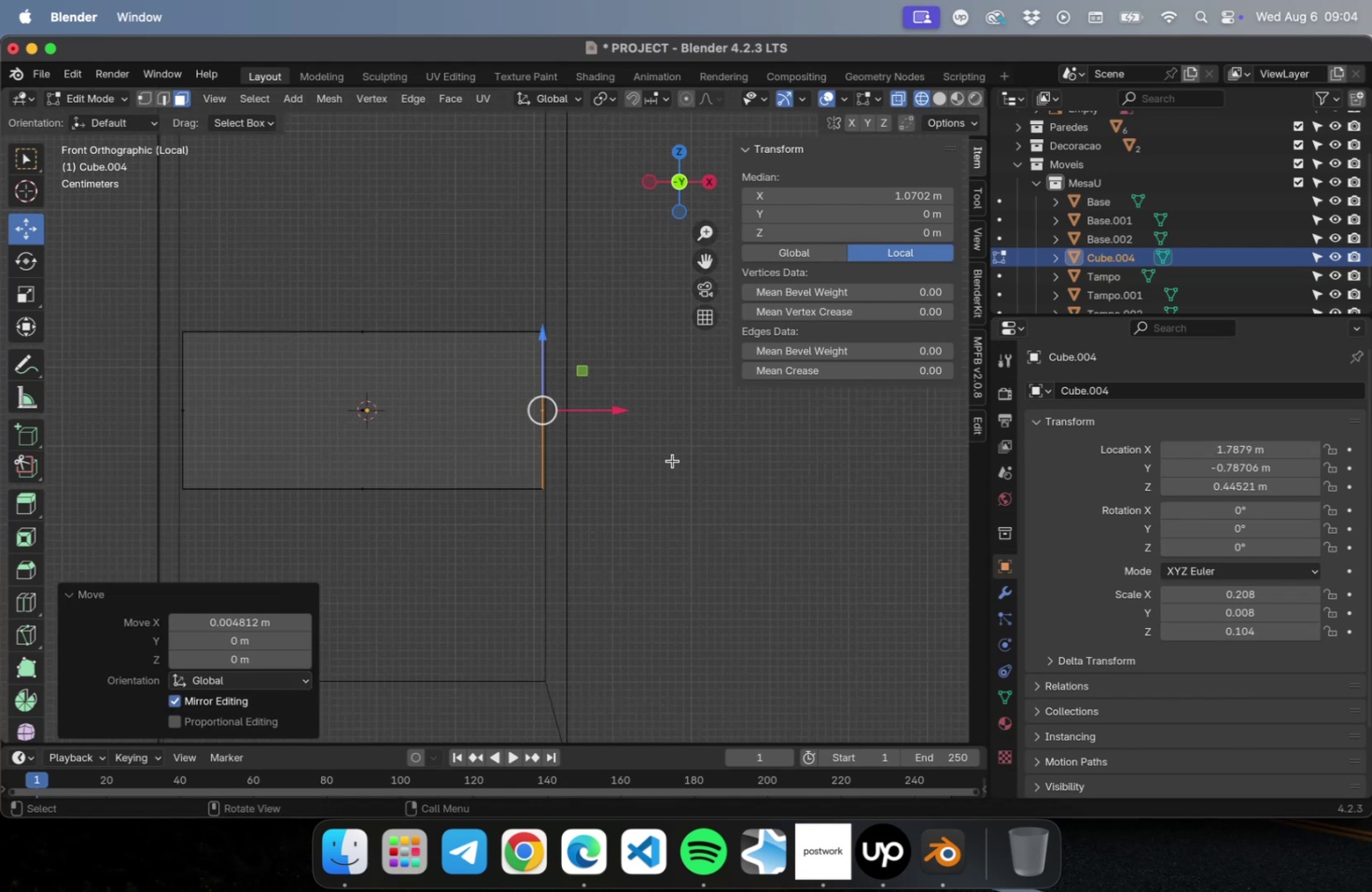 
key(Numpad3)
 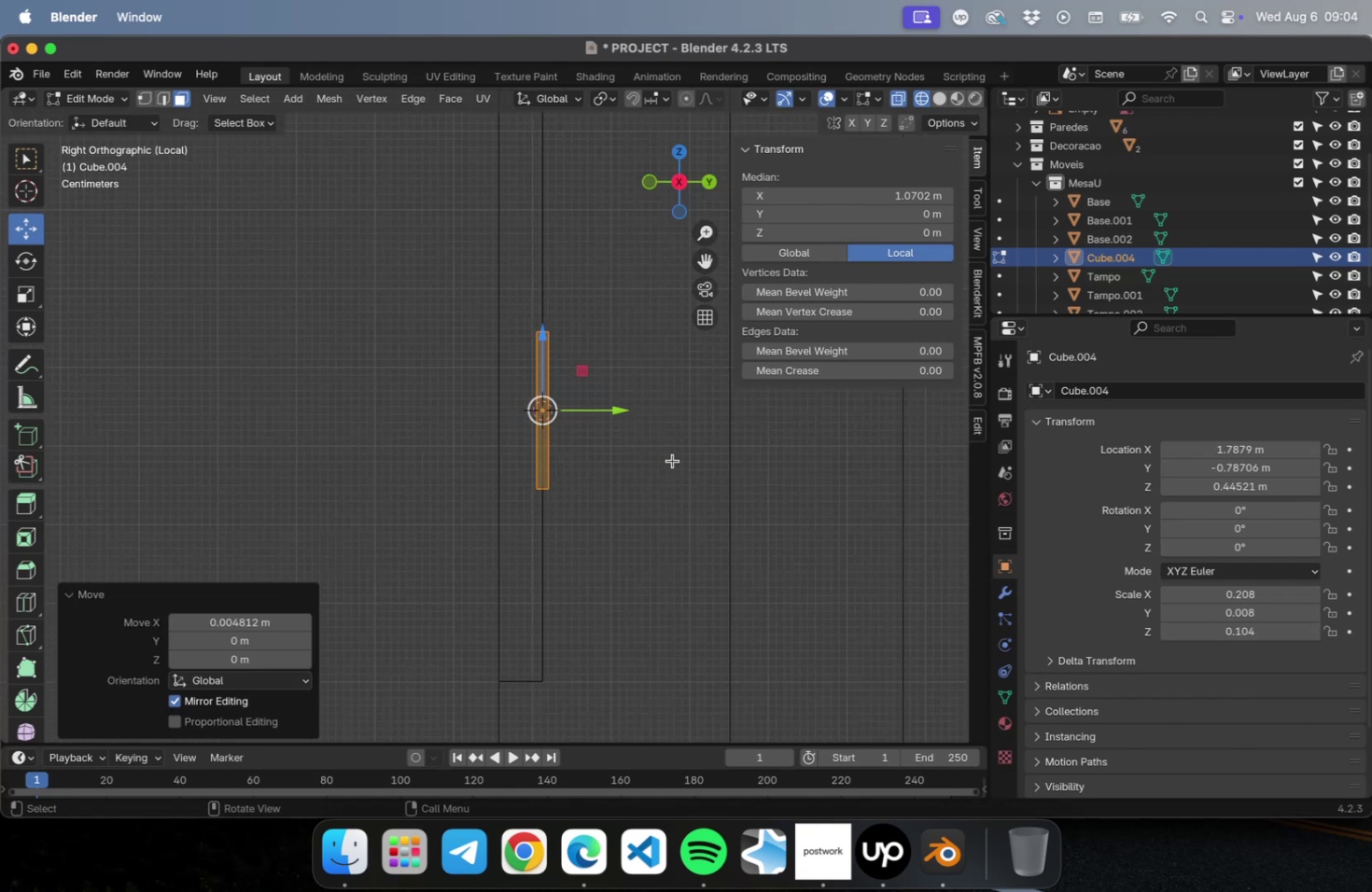 
key(Tab)
 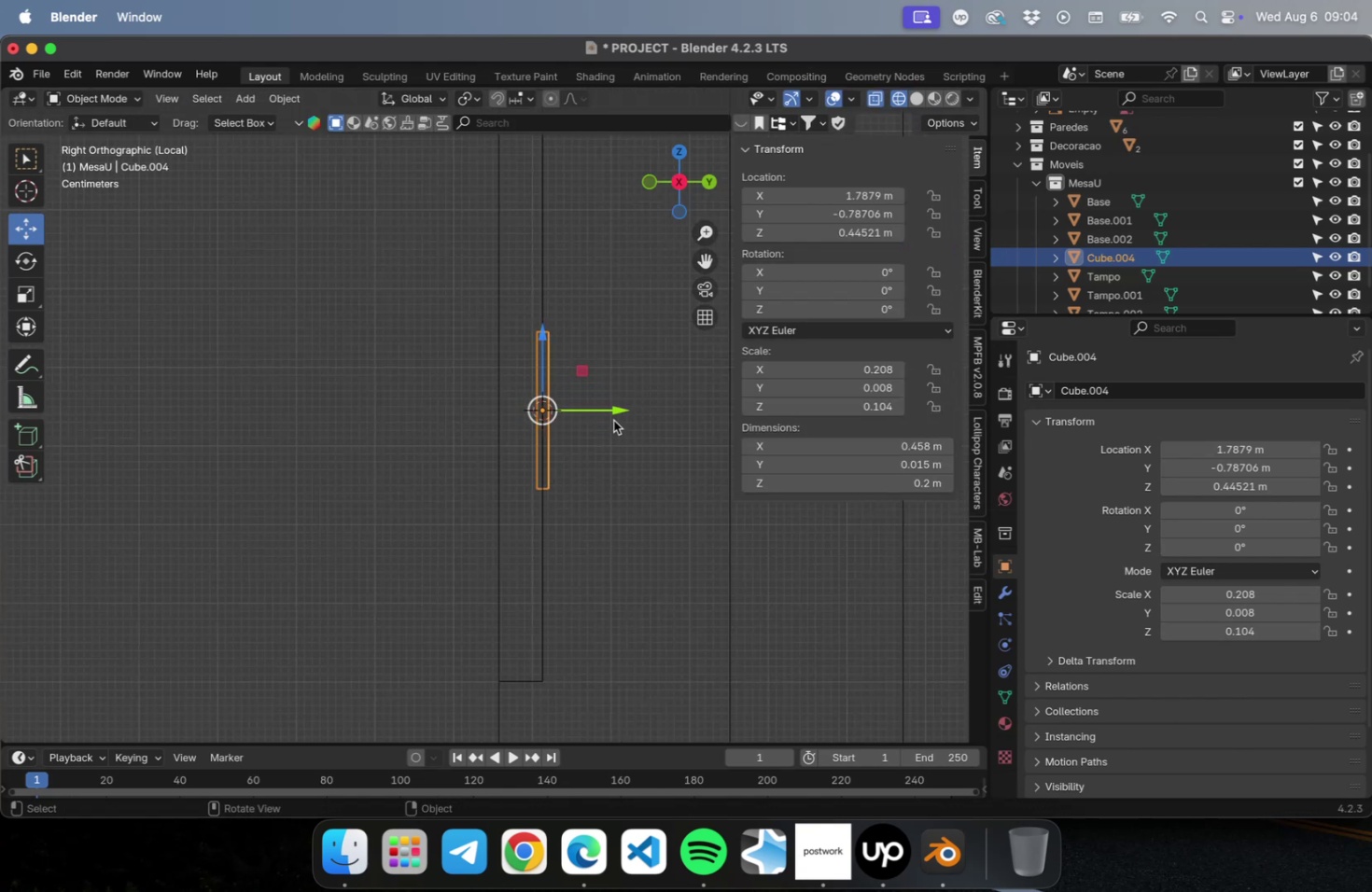 
left_click_drag(start_coordinate=[614, 410], to_coordinate=[574, 422])
 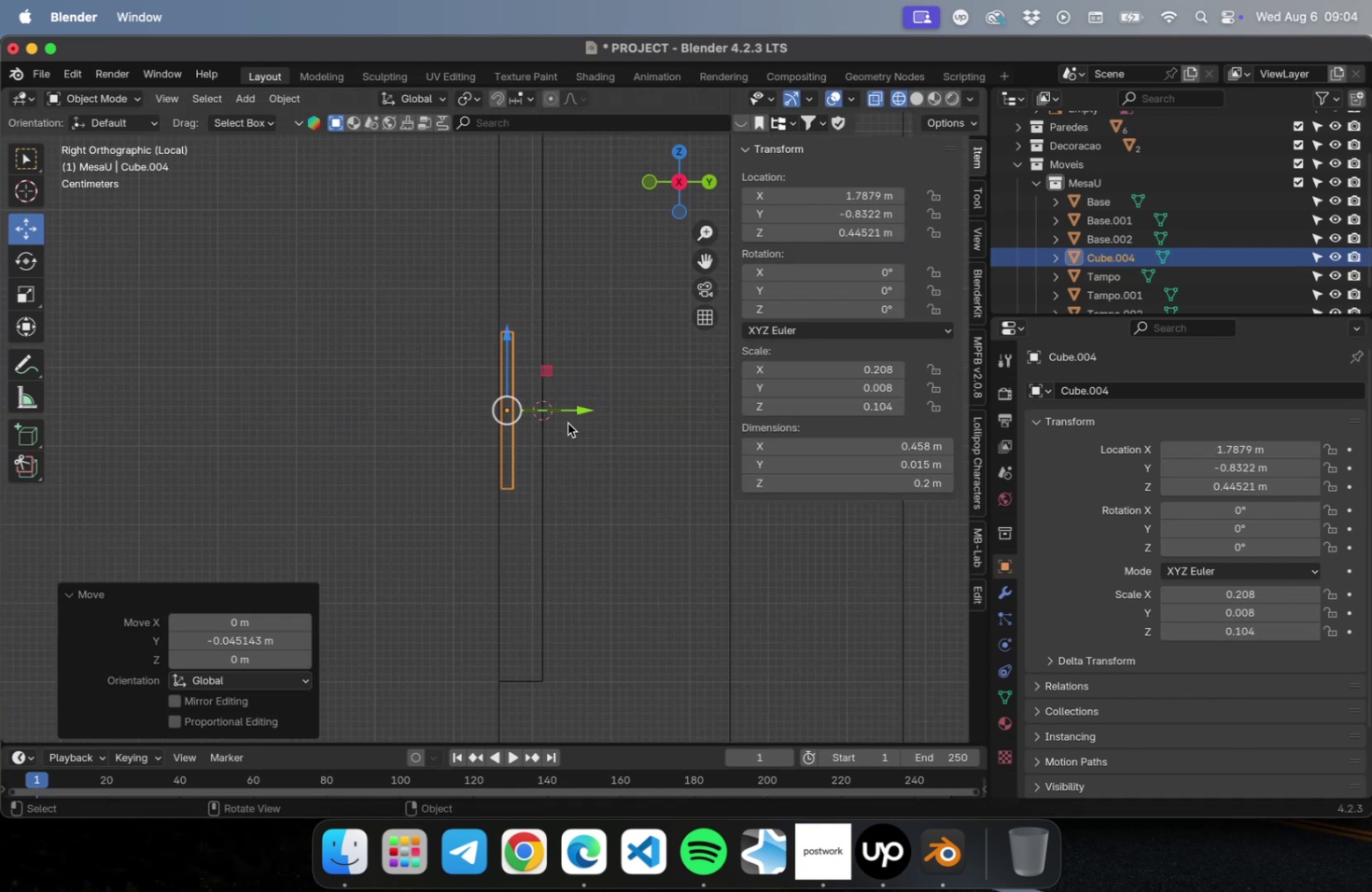 
scroll: coordinate [565, 420], scroll_direction: up, amount: 23.0
 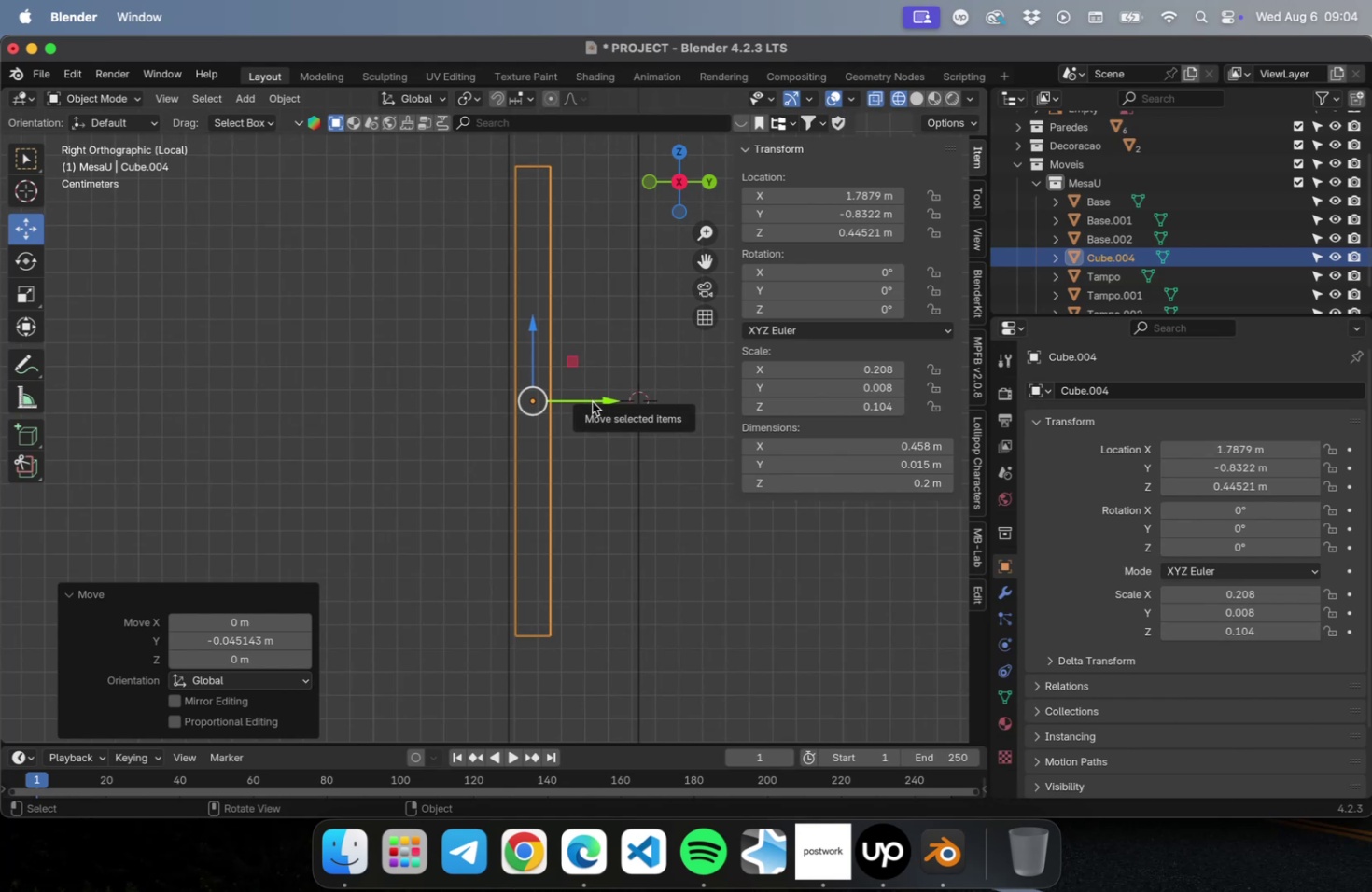 
scroll: coordinate [582, 449], scroll_direction: down, amount: 16.0
 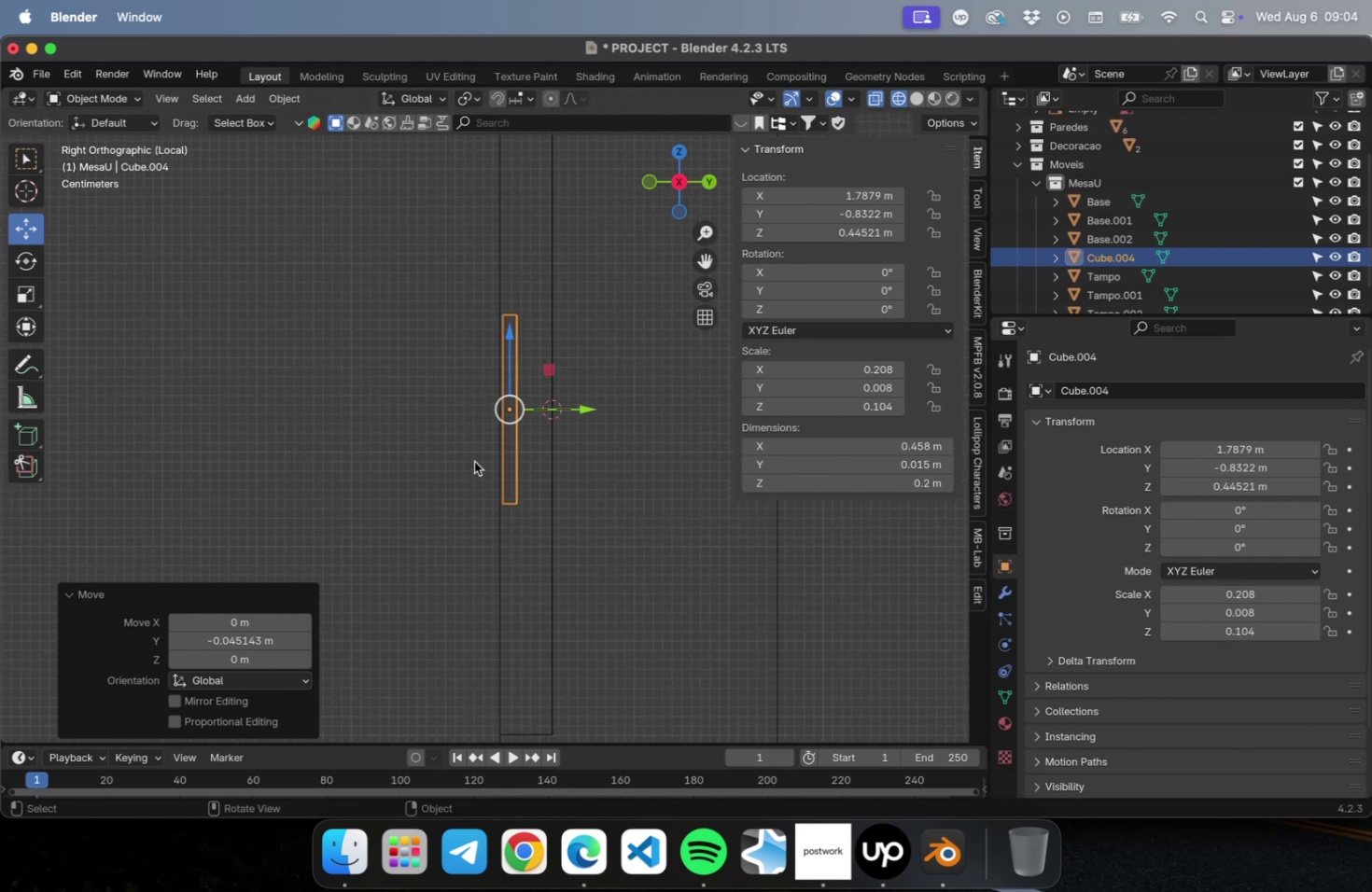 
key(NumLock)
 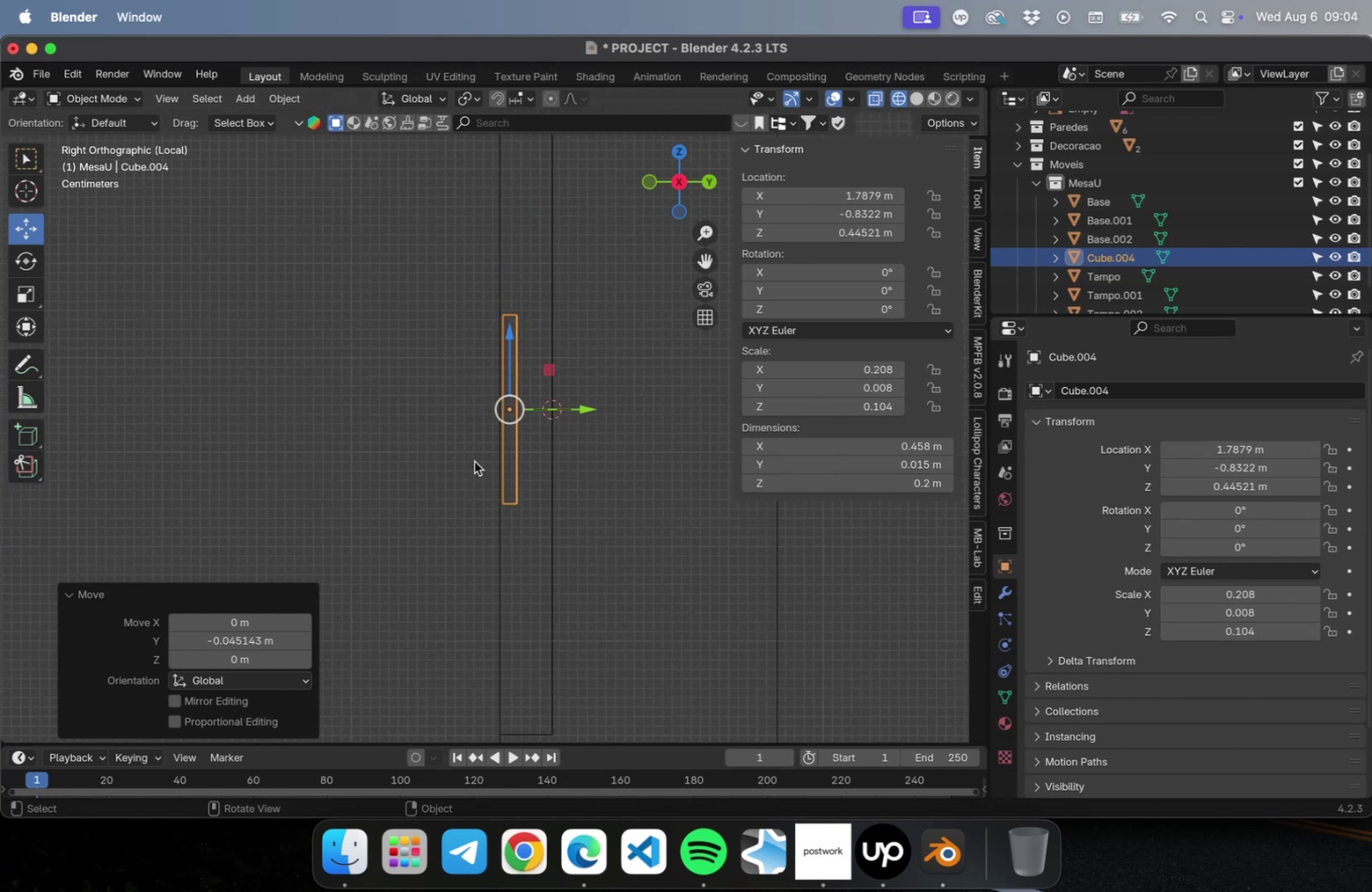 
key(Numpad1)
 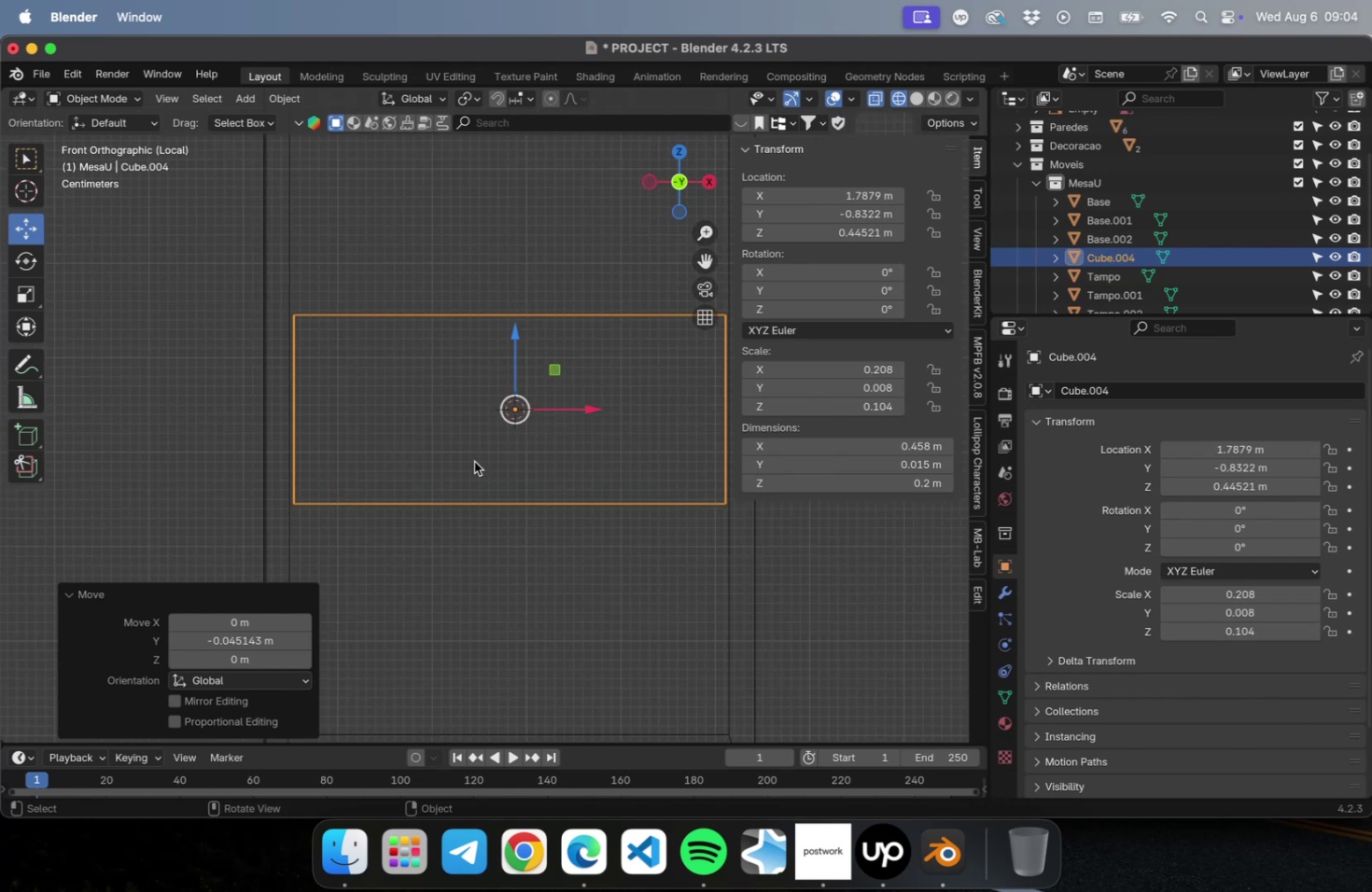 
scroll: coordinate [471, 463], scroll_direction: down, amount: 9.0
 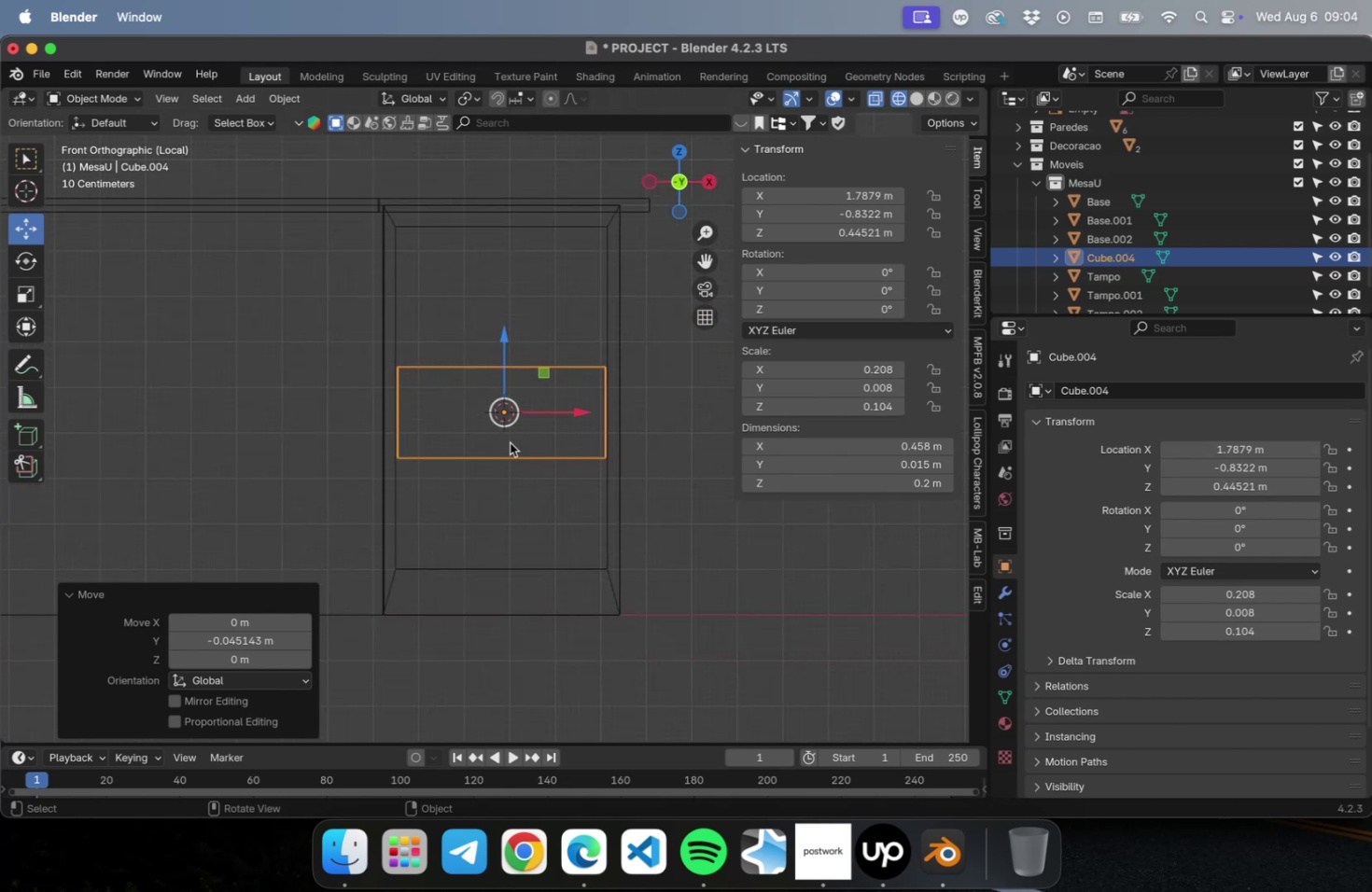 
key(Shift+ShiftLeft)
 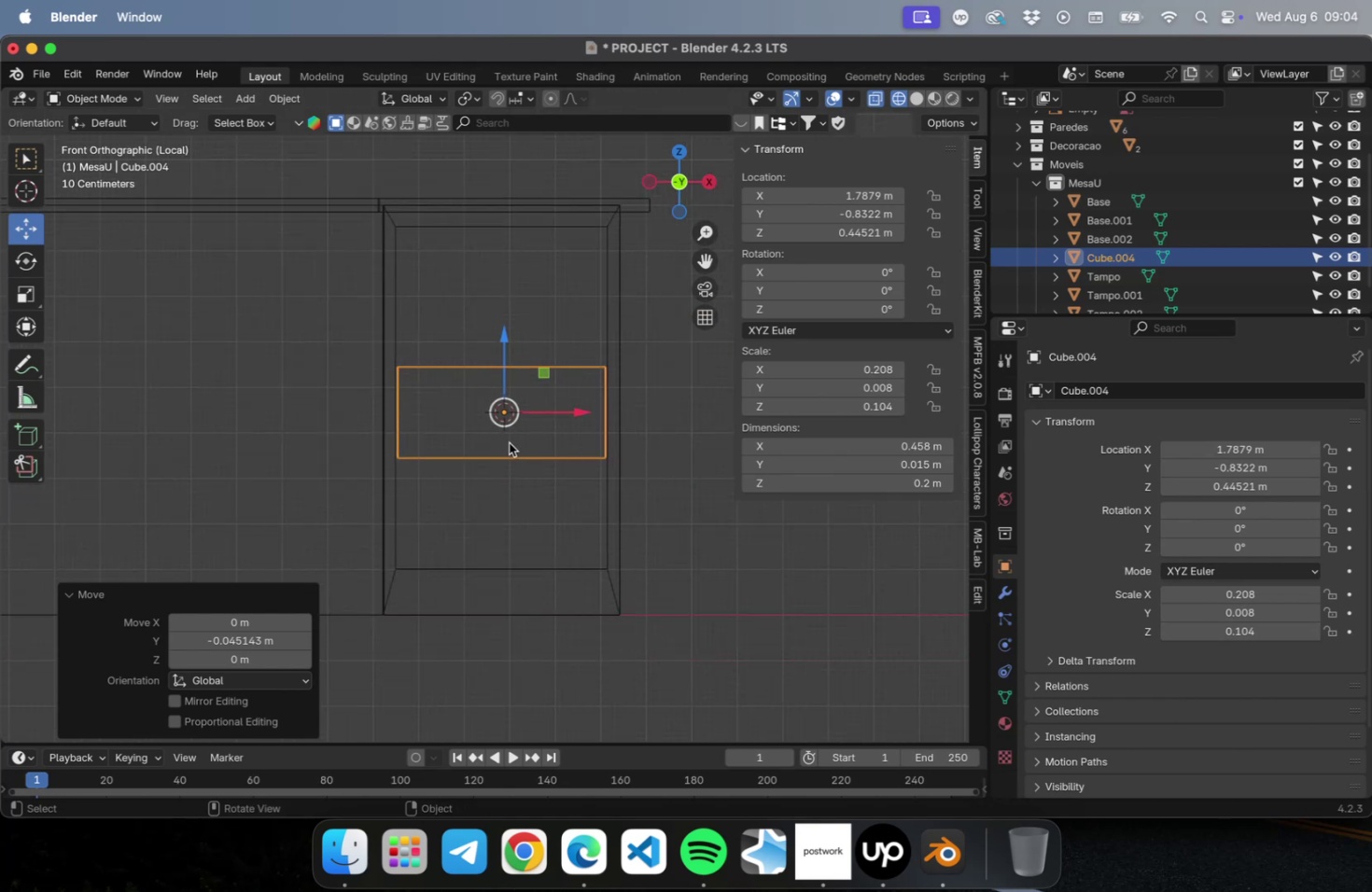 
key(NumLock)
 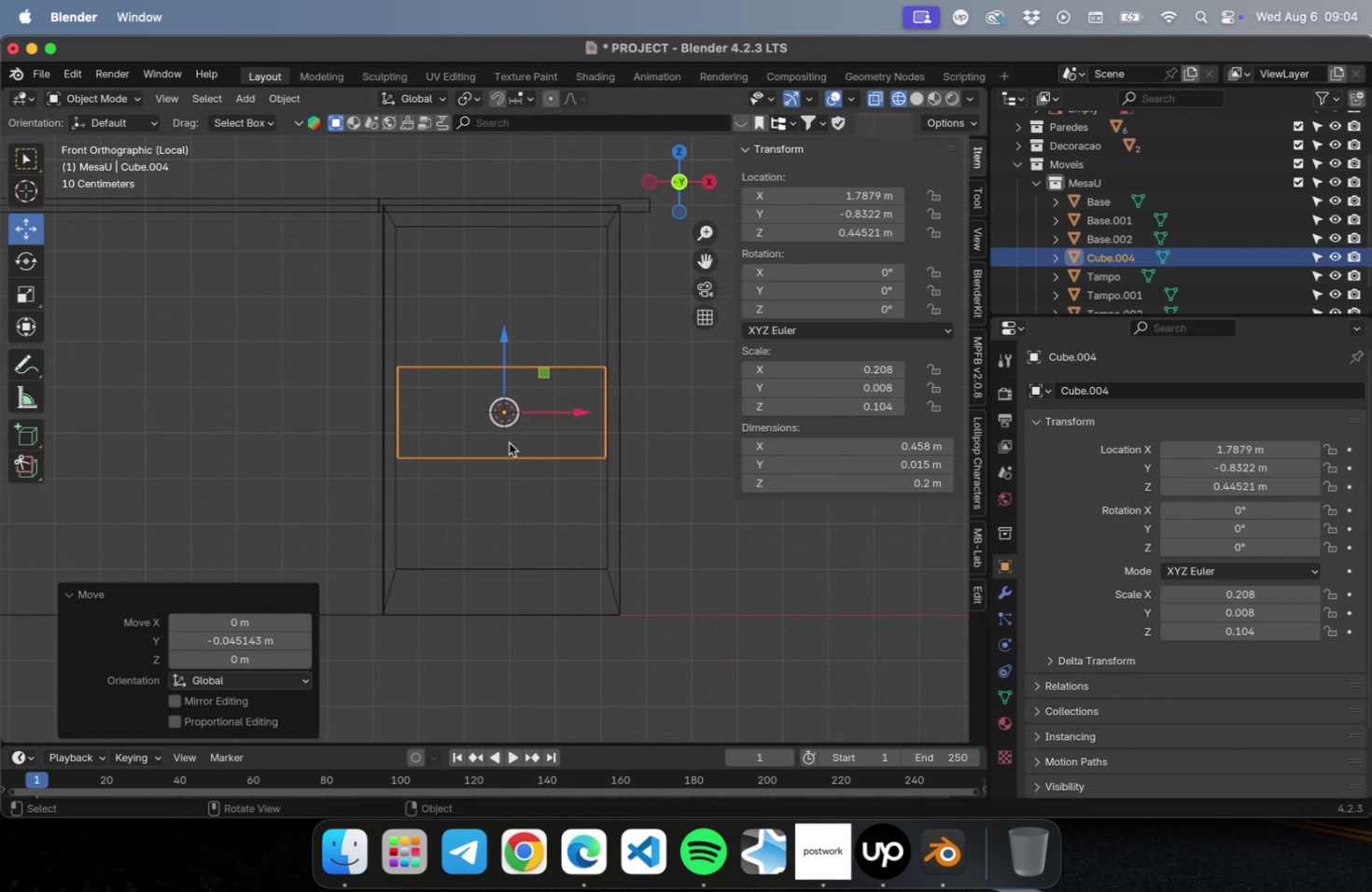 
key(Numpad3)
 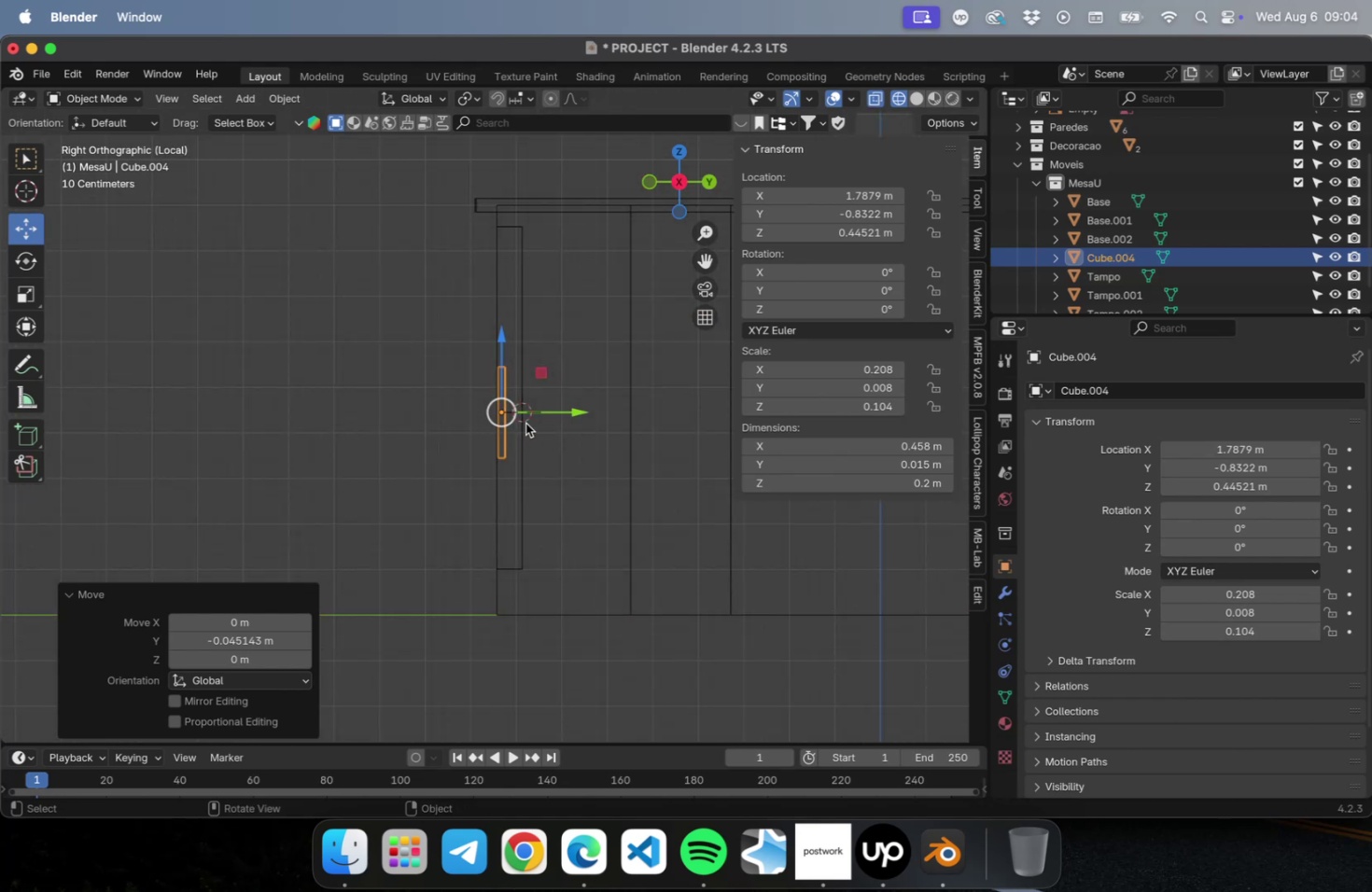 
scroll: coordinate [465, 387], scroll_direction: up, amount: 22.0
 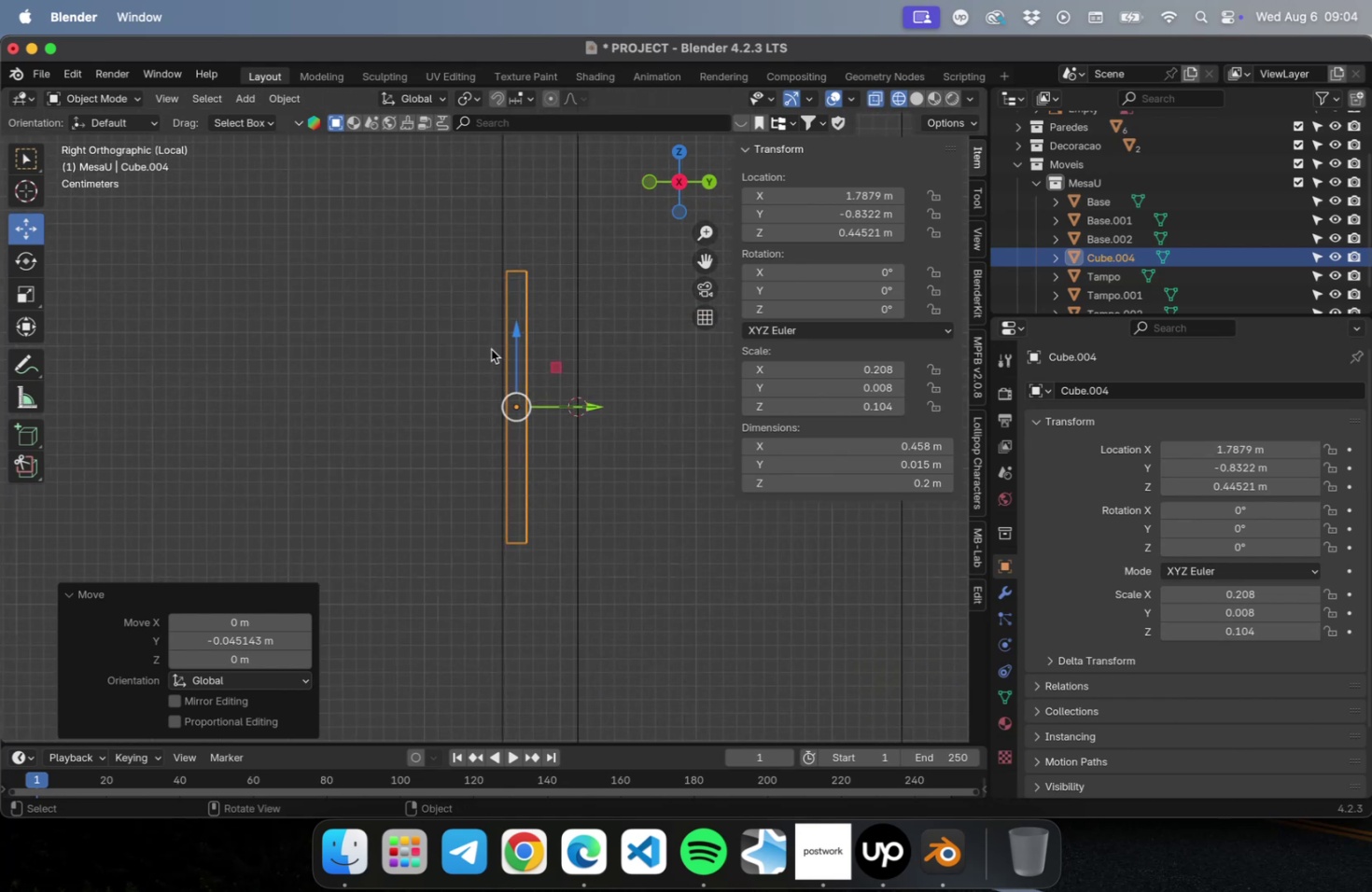 
key(Shift+ShiftLeft)
 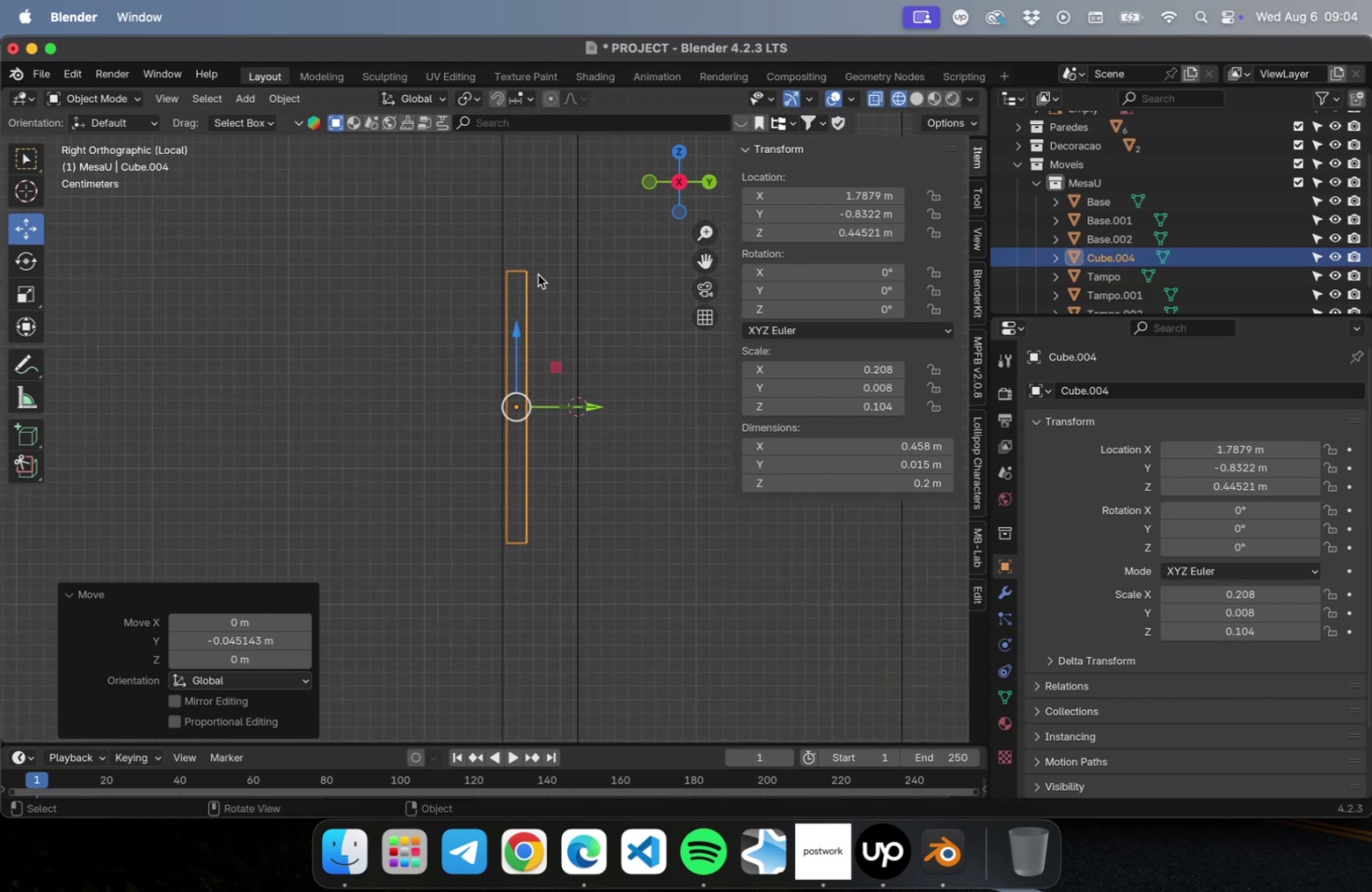 
scroll: coordinate [538, 271], scroll_direction: up, amount: 9.0
 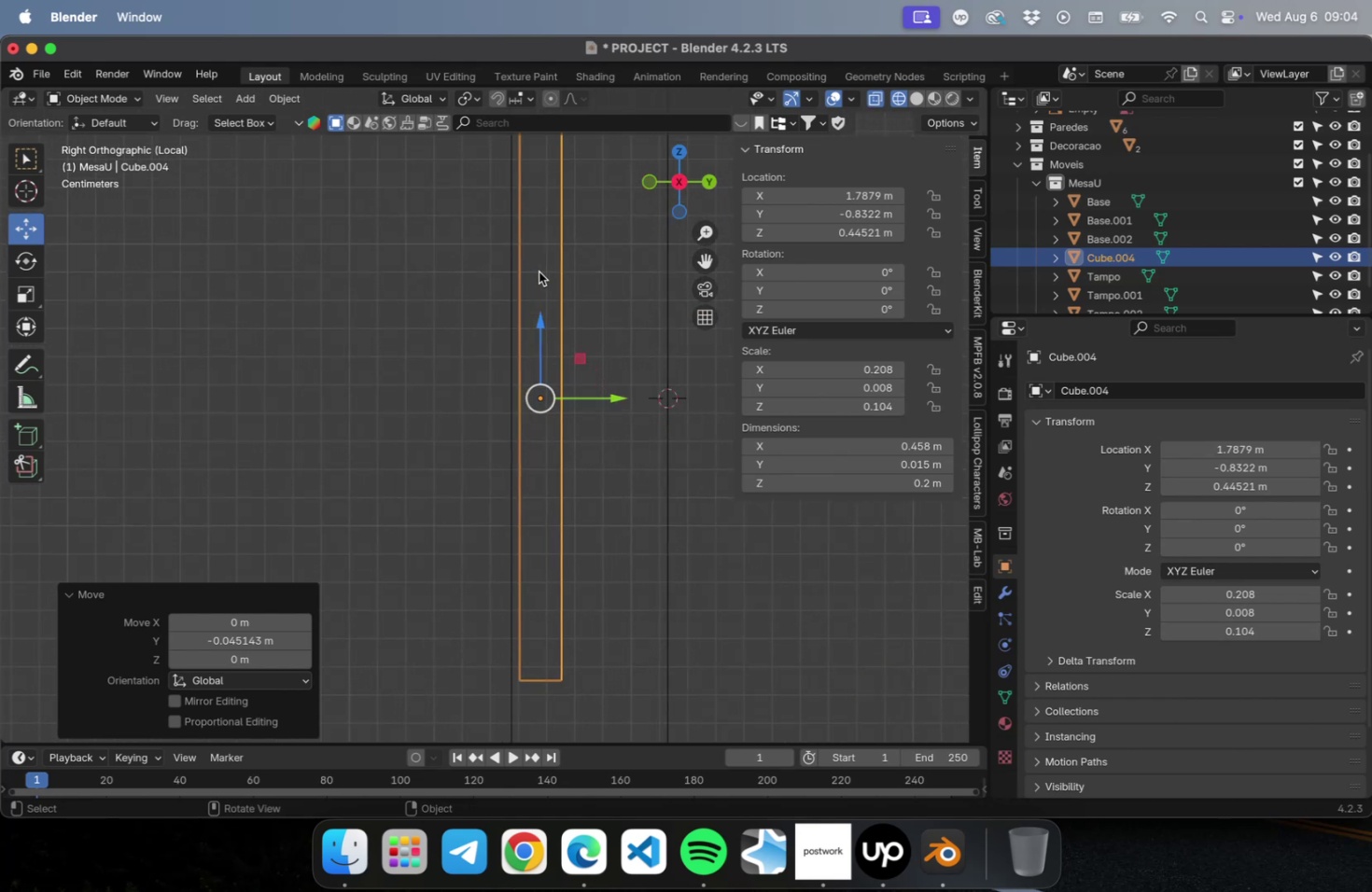 
hold_key(key=ShiftLeft, duration=0.75)
 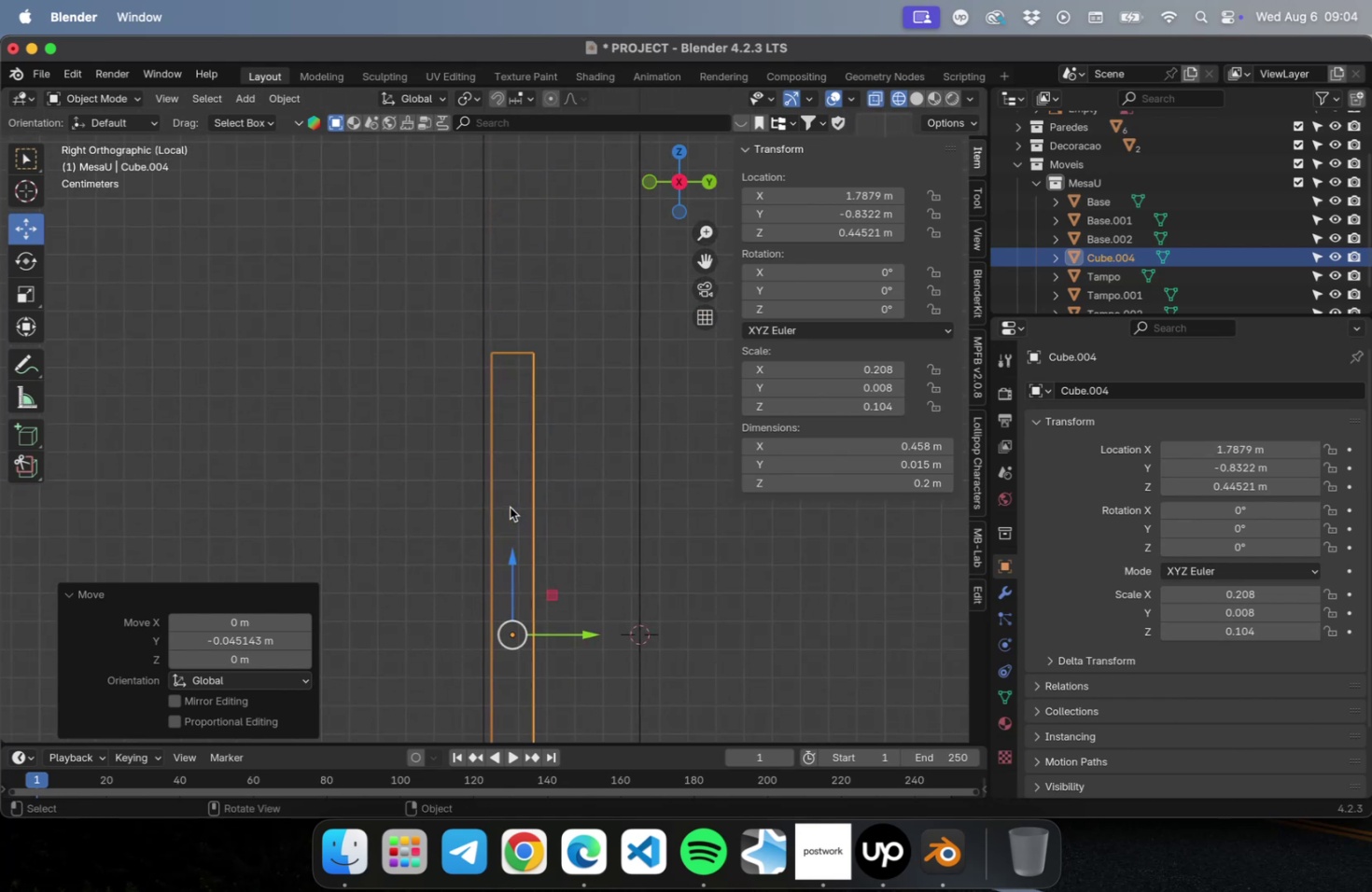 
key(Tab)
 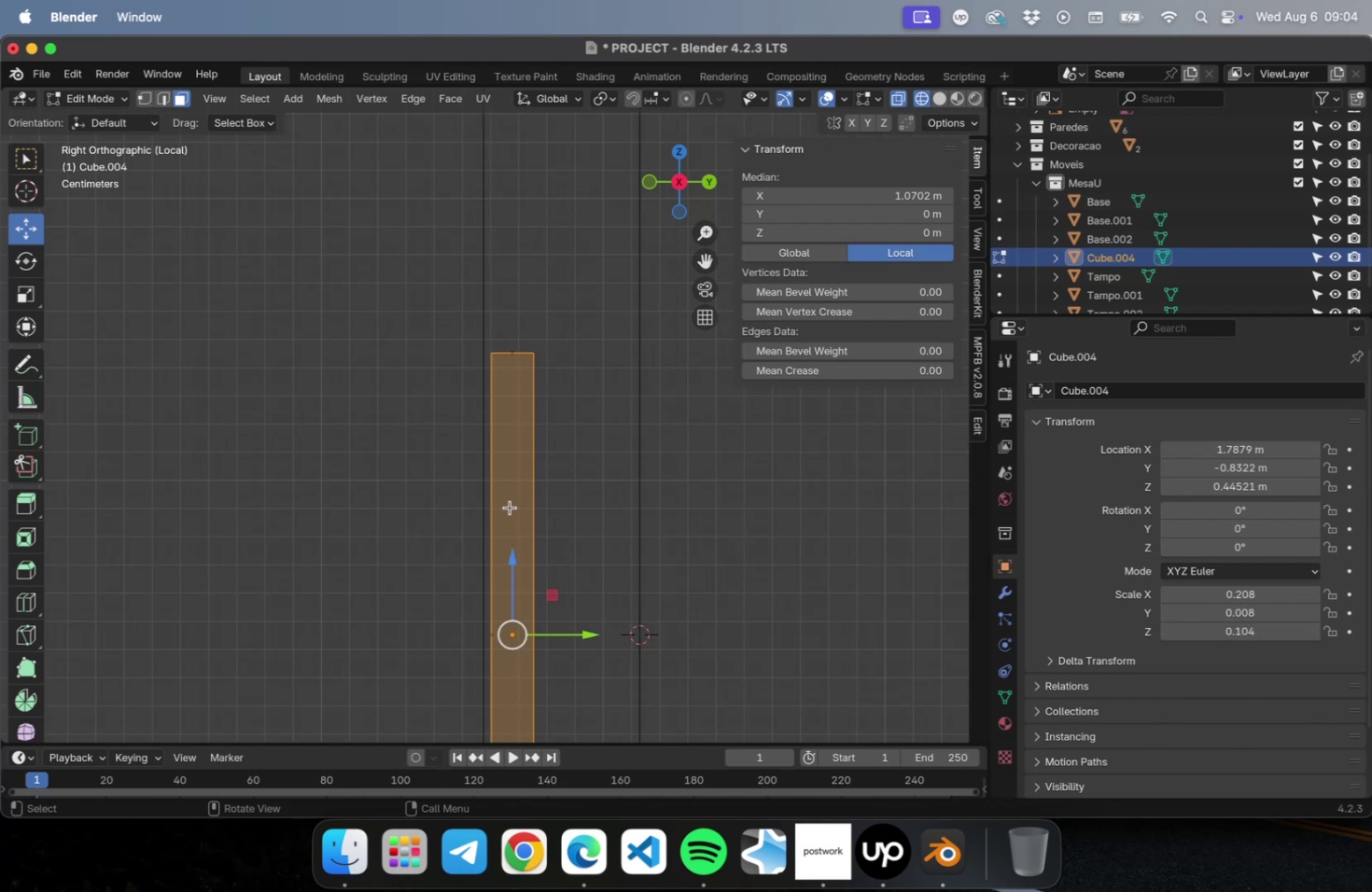 
type(2R)
 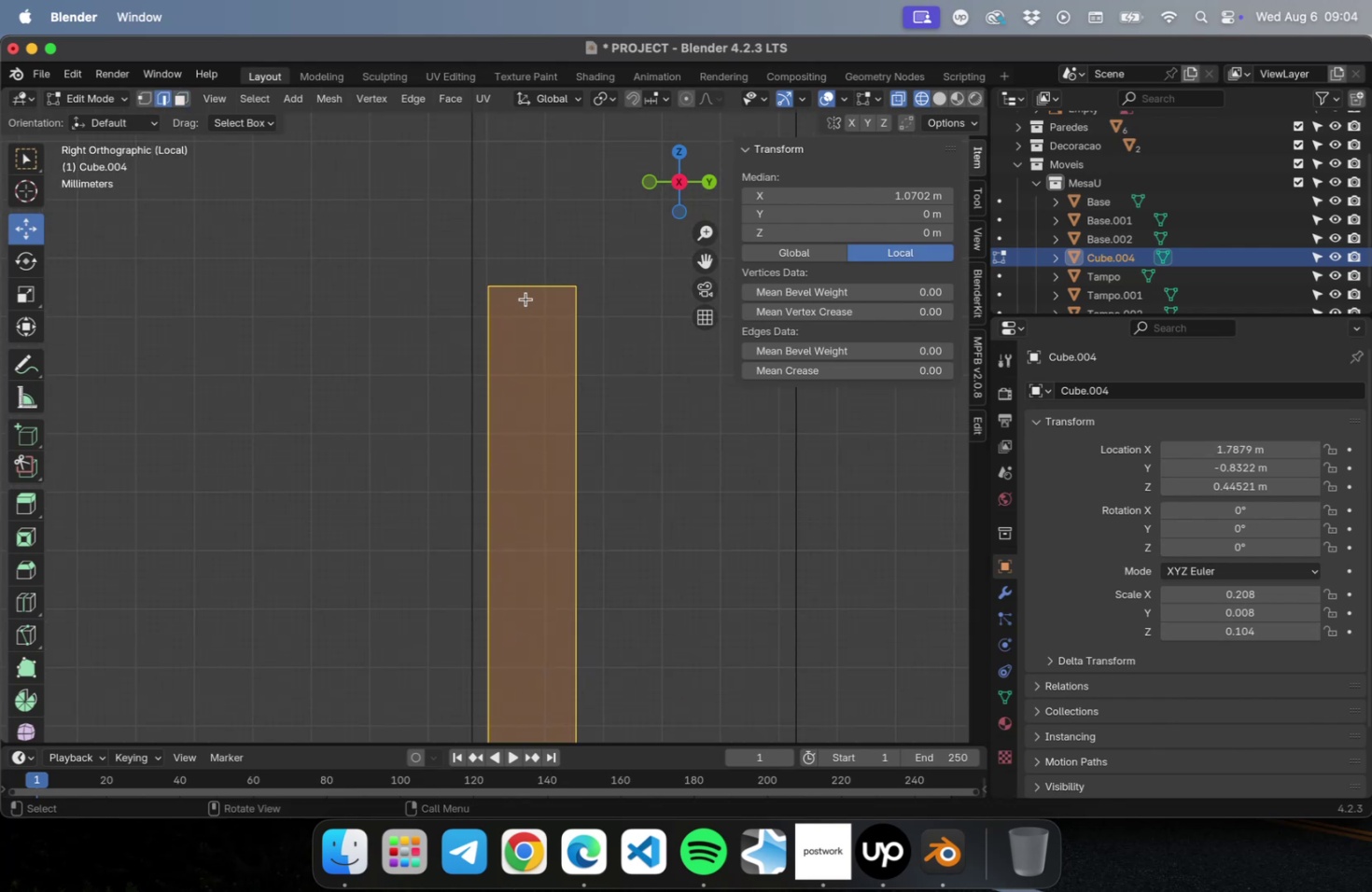 
scroll: coordinate [522, 358], scroll_direction: up, amount: 9.0
 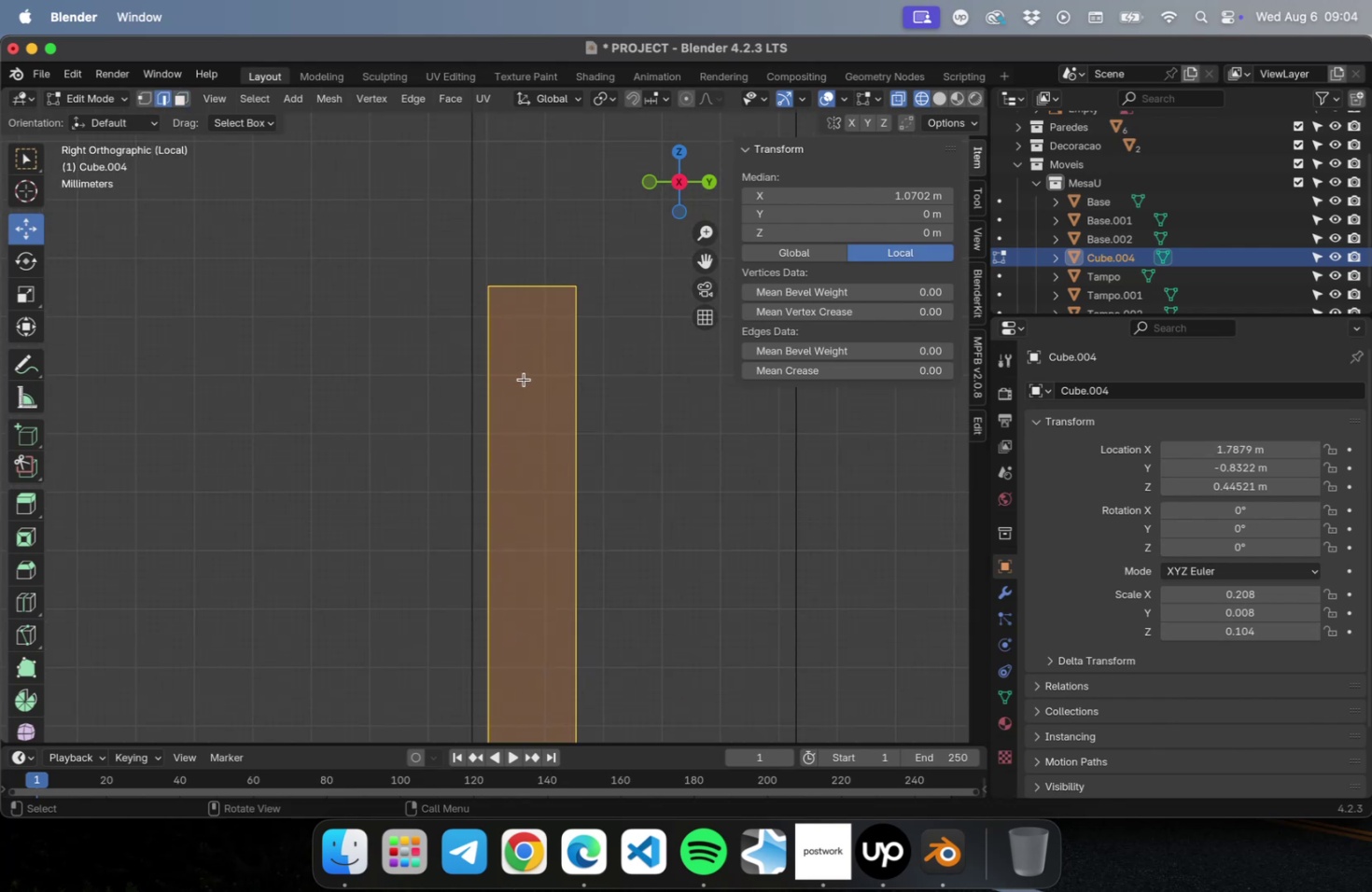 
key(Meta+CommandLeft)
 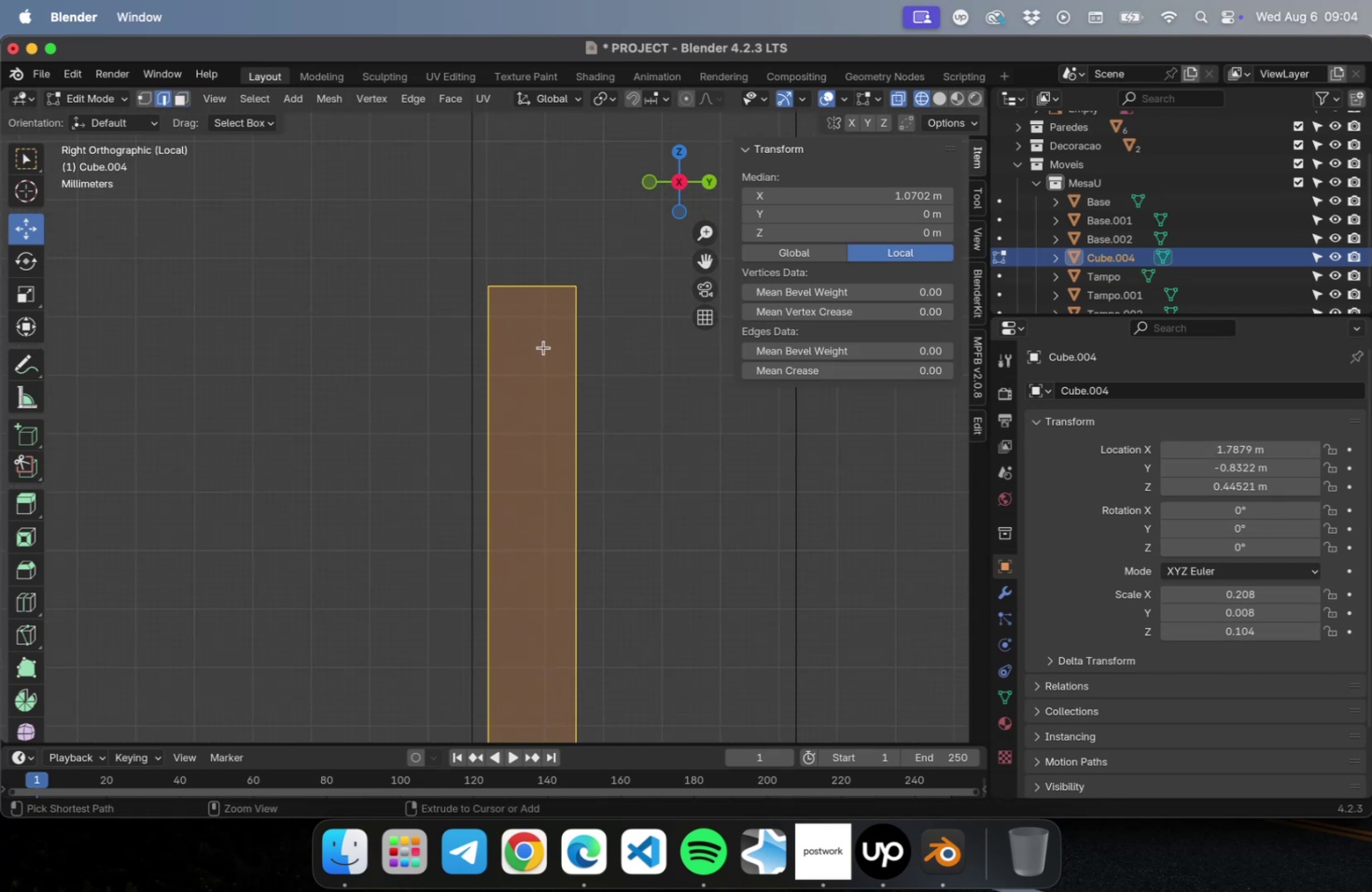 
key(Meta+R)
 